 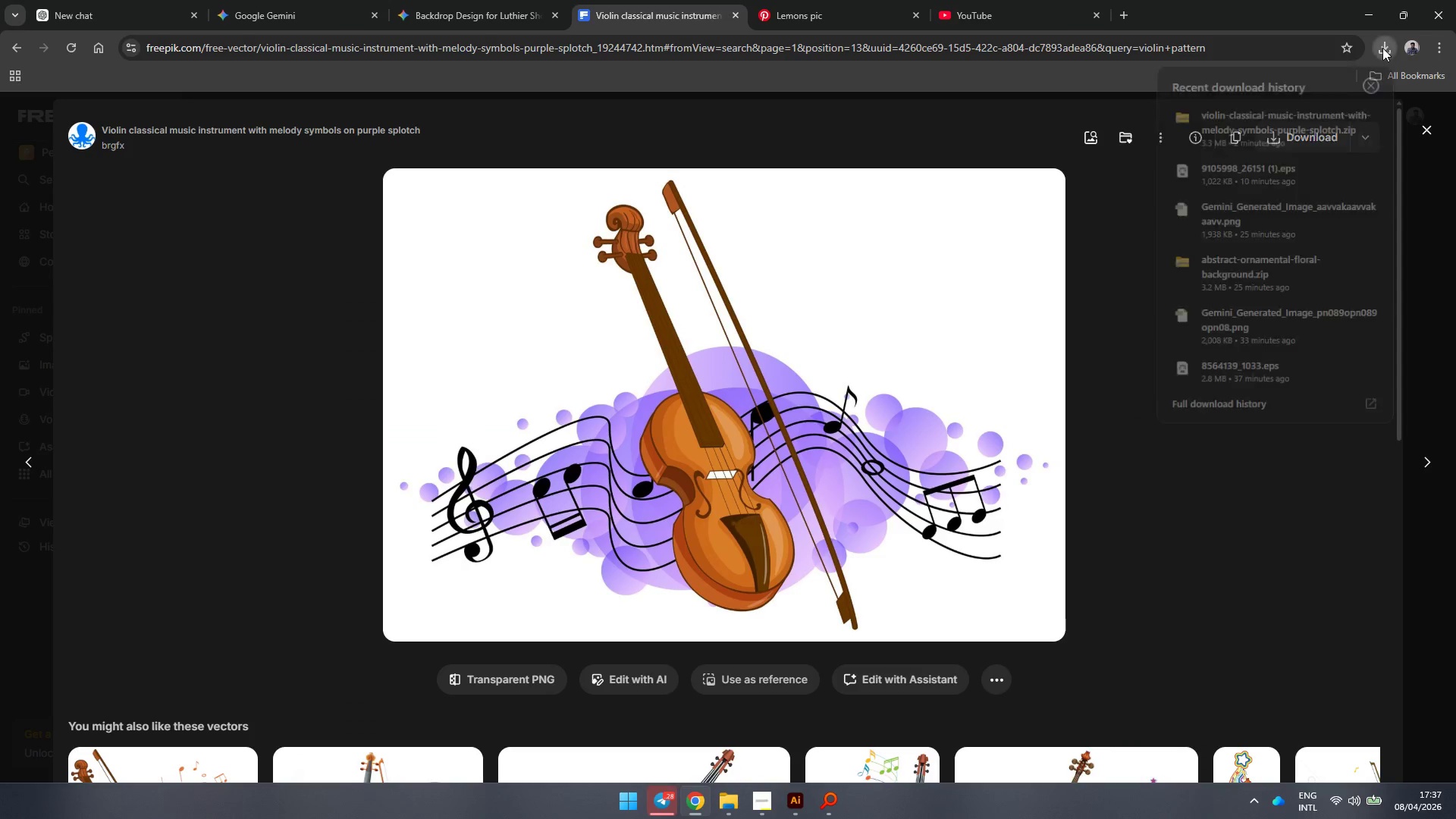 
left_click([1350, 113])
 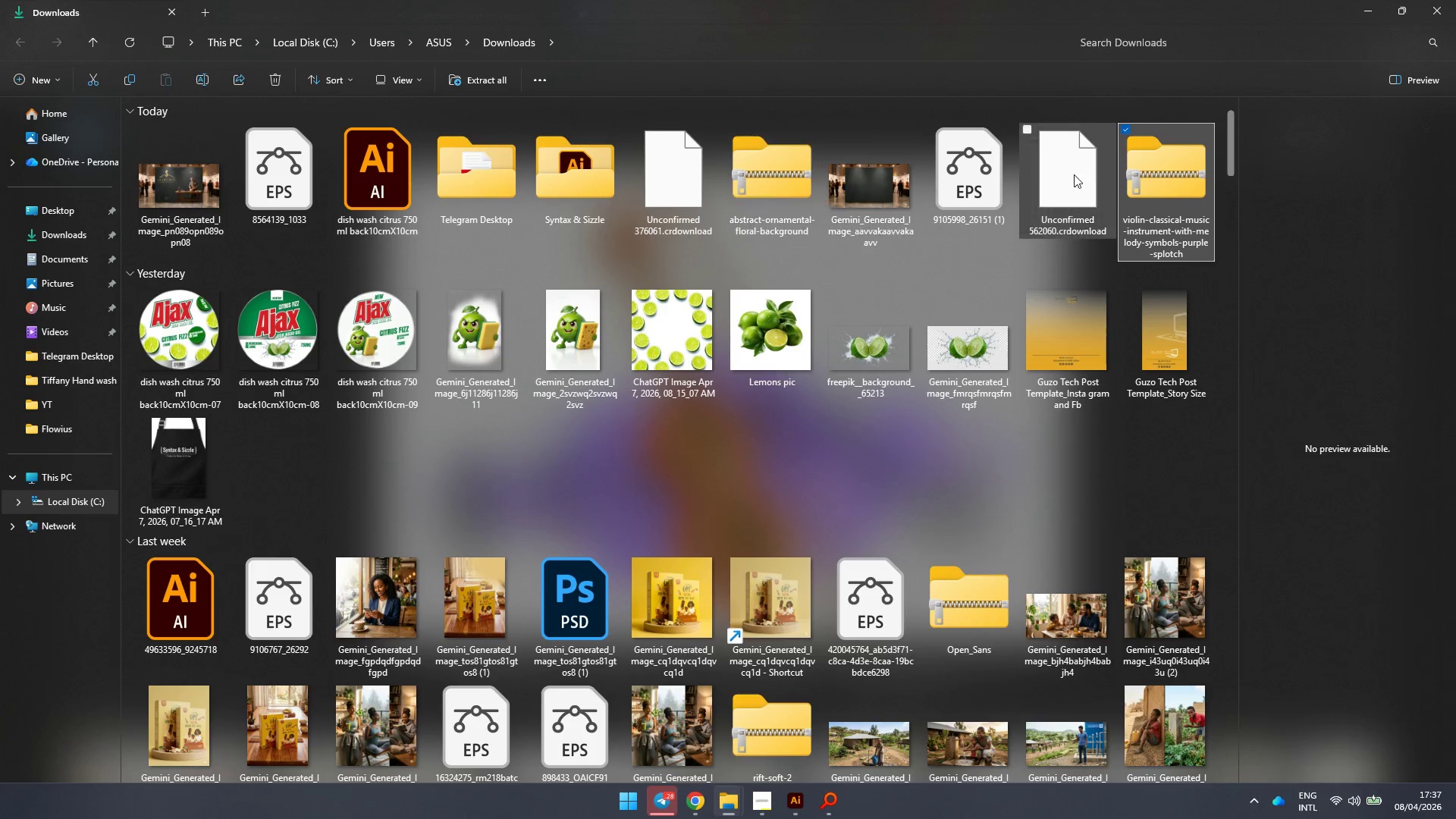 
double_click([1157, 161])
 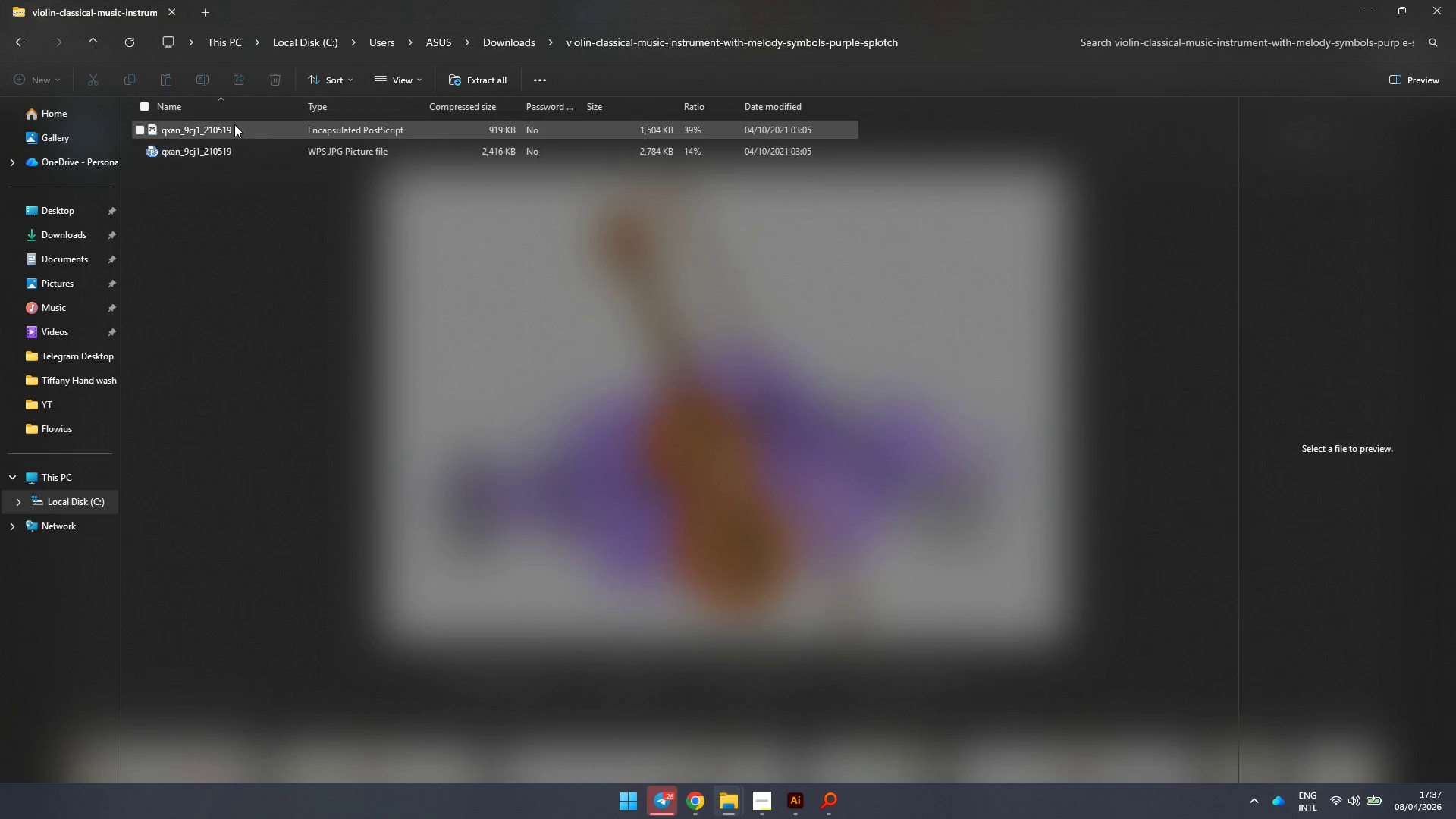 
double_click([234, 124])
 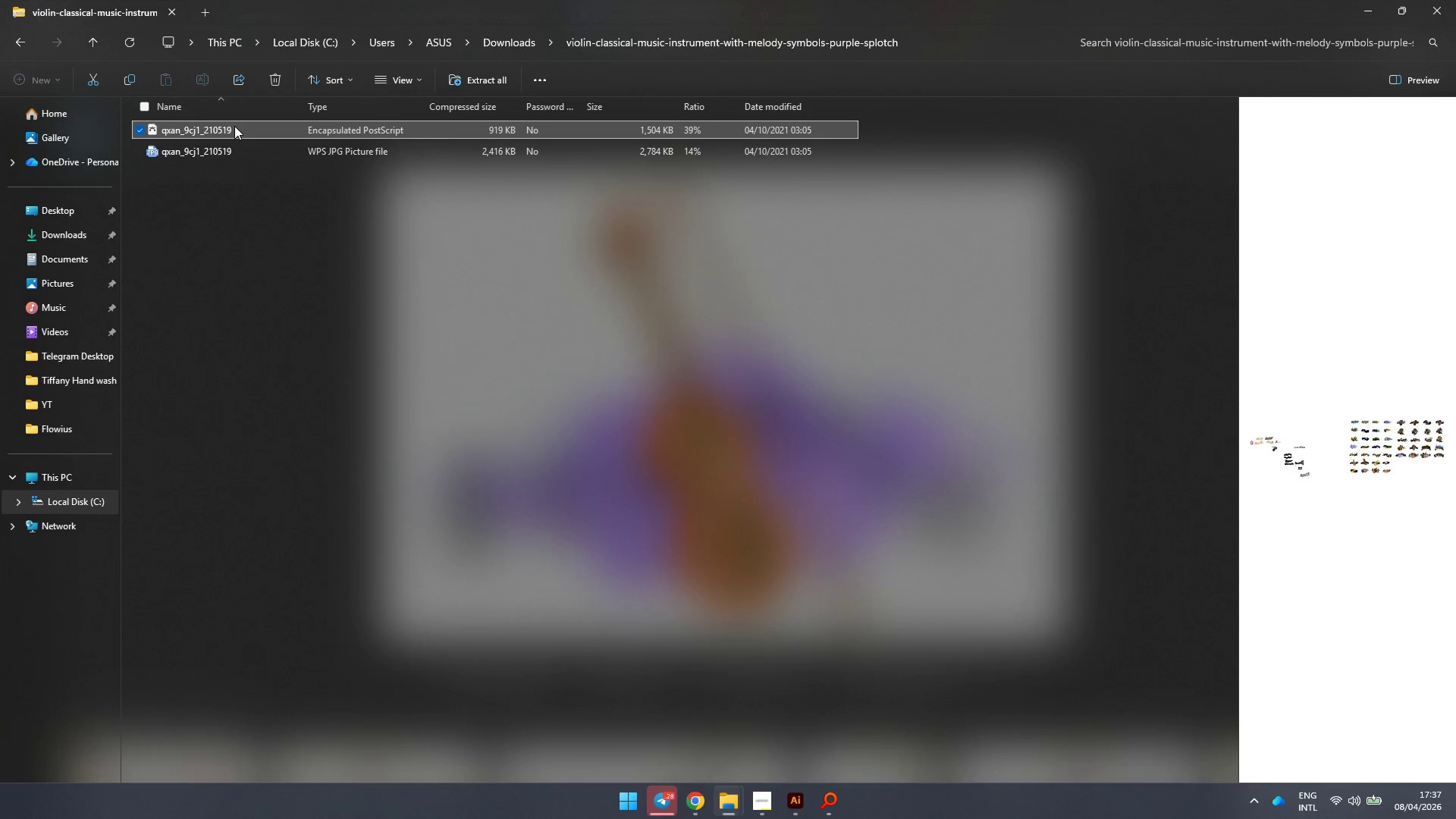 
double_click([234, 128])
 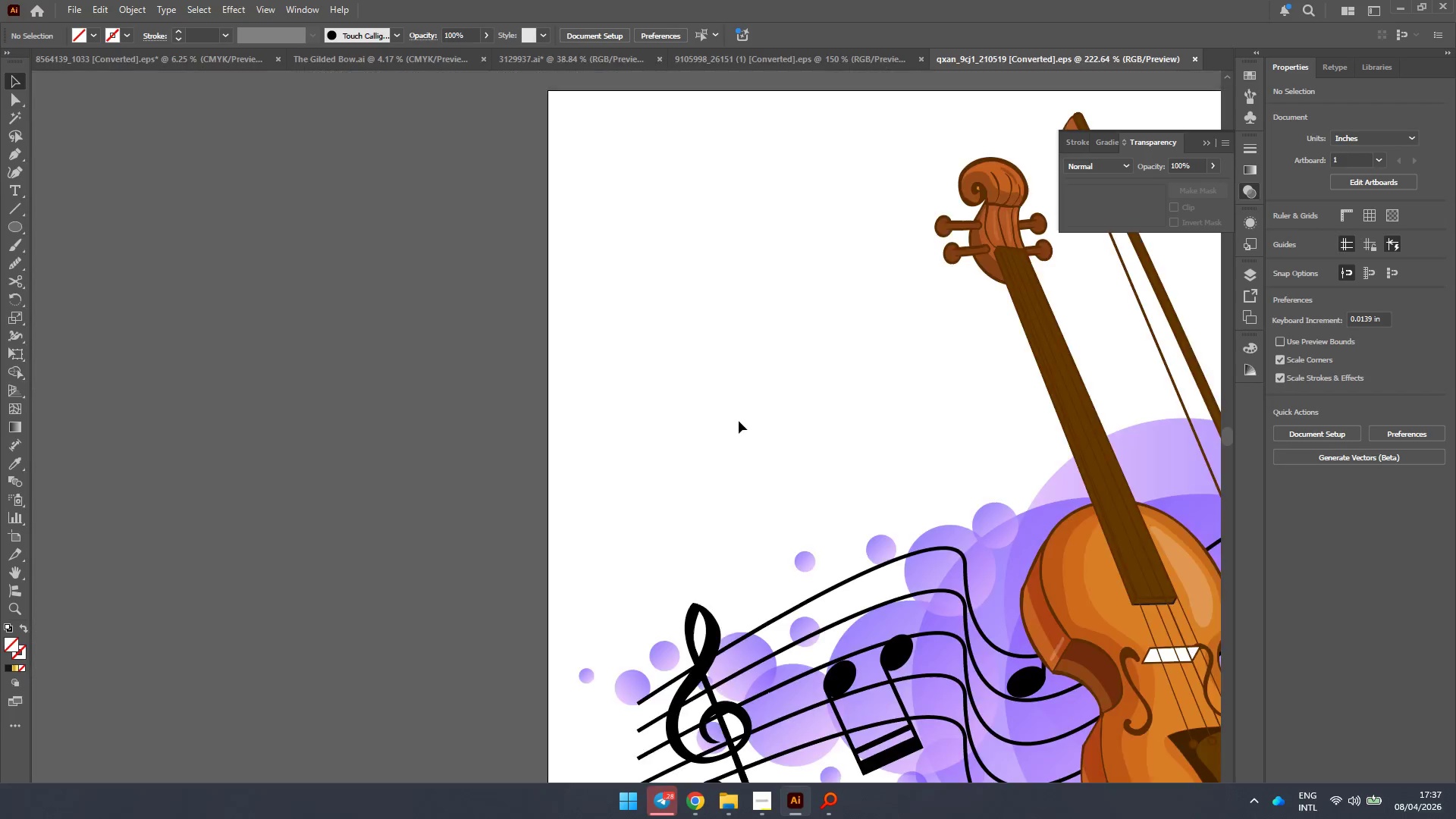 
hold_key(key=AltLeft, duration=0.91)
hold_key(key=AltLeft, duration=0.66)
scroll: coordinate [754, 481], scroll_direction: down, amount: 1.0
 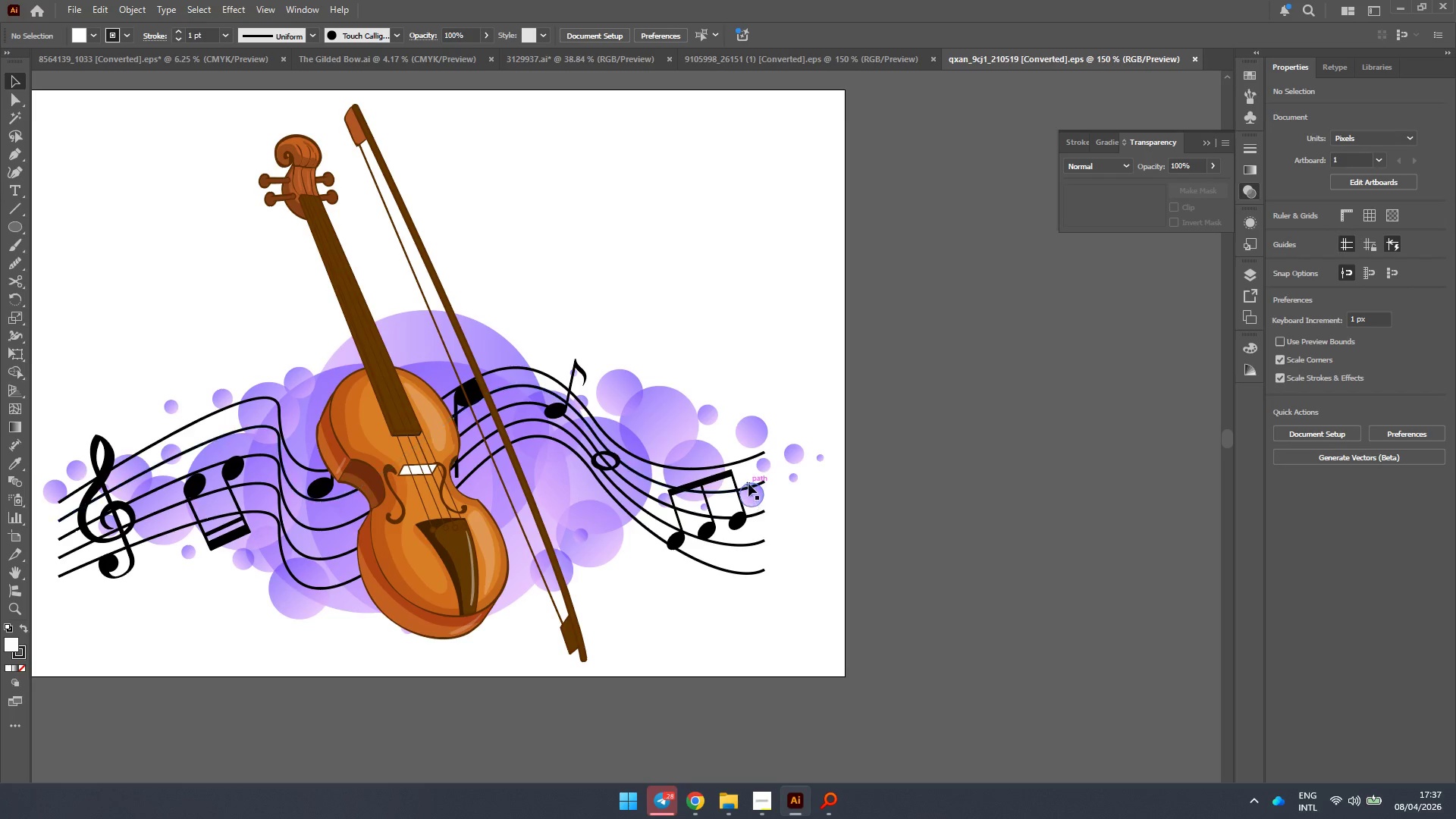 
left_click([733, 478])
 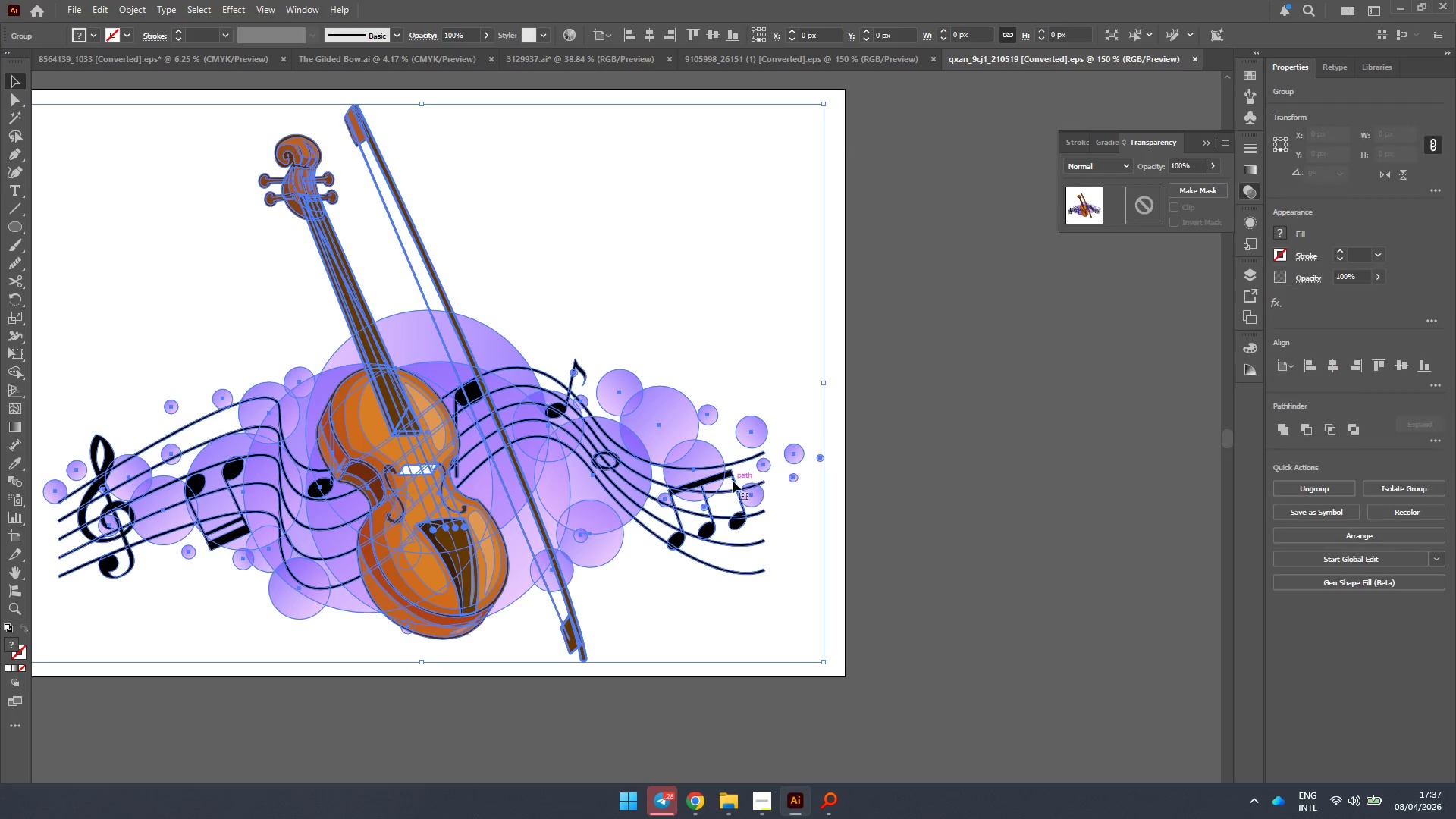 
double_click([733, 481])
 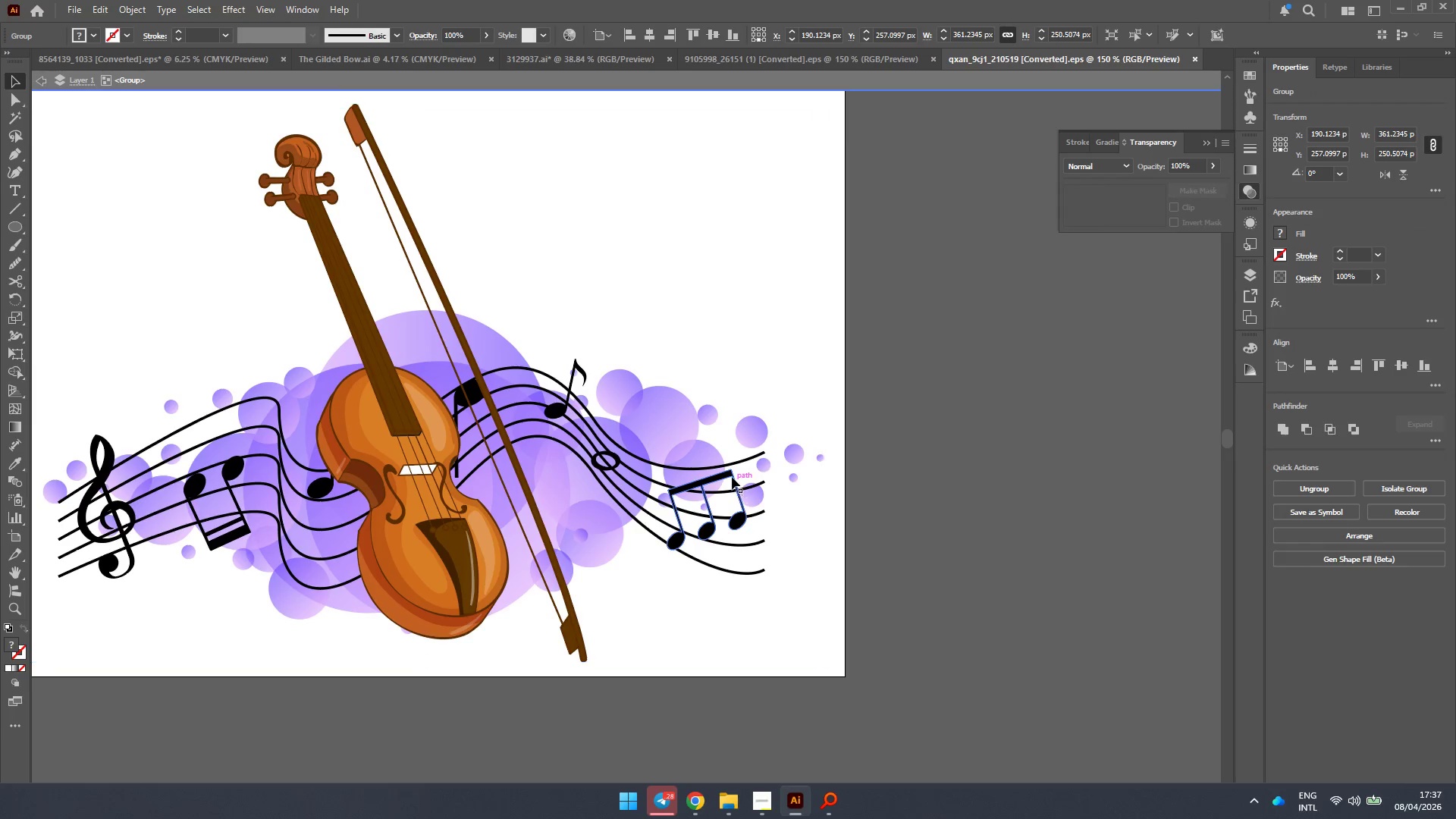 
triple_click([732, 477])
 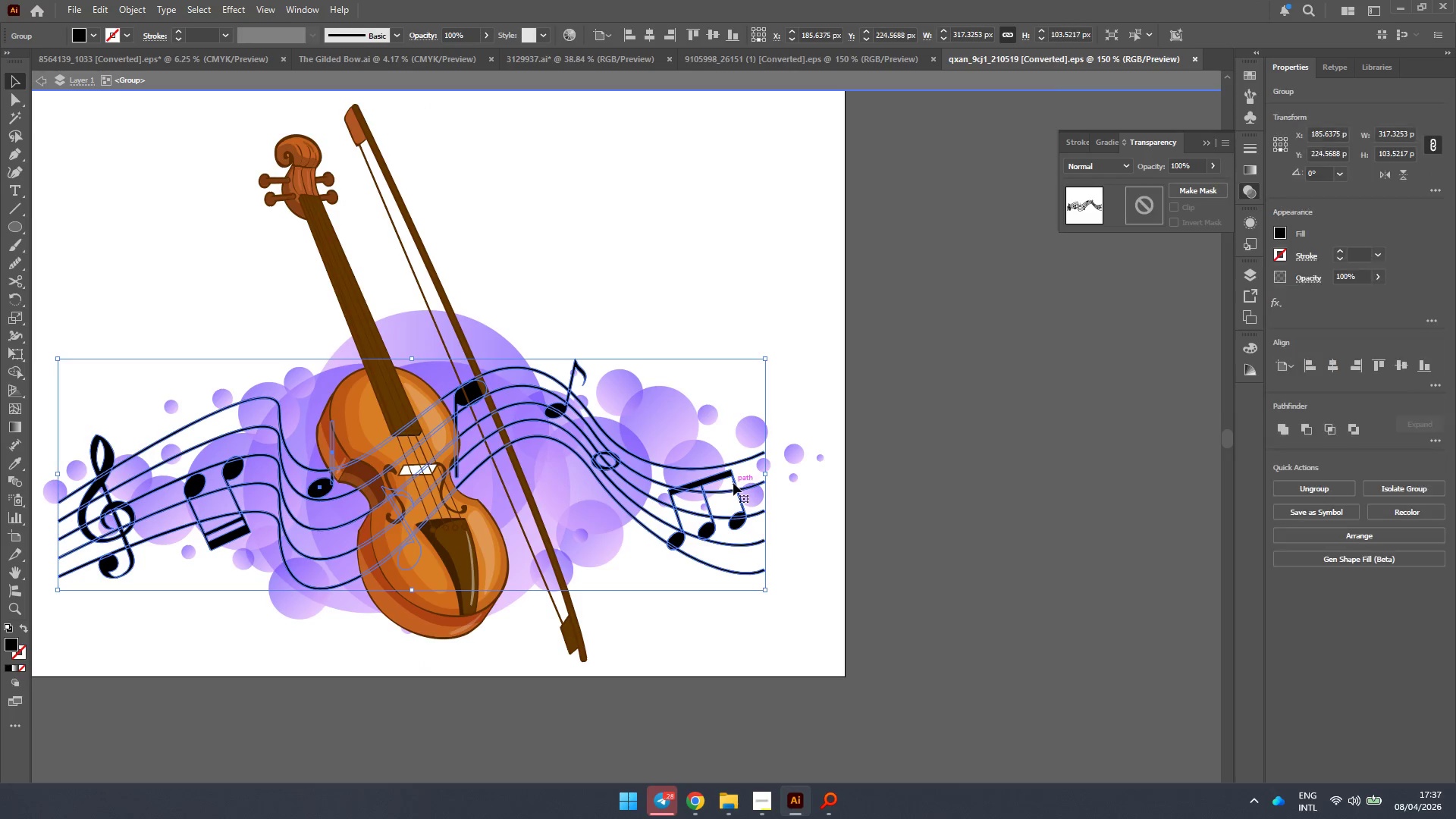 
left_click_drag(start_coordinate=[734, 482], to_coordinate=[447, 513])
 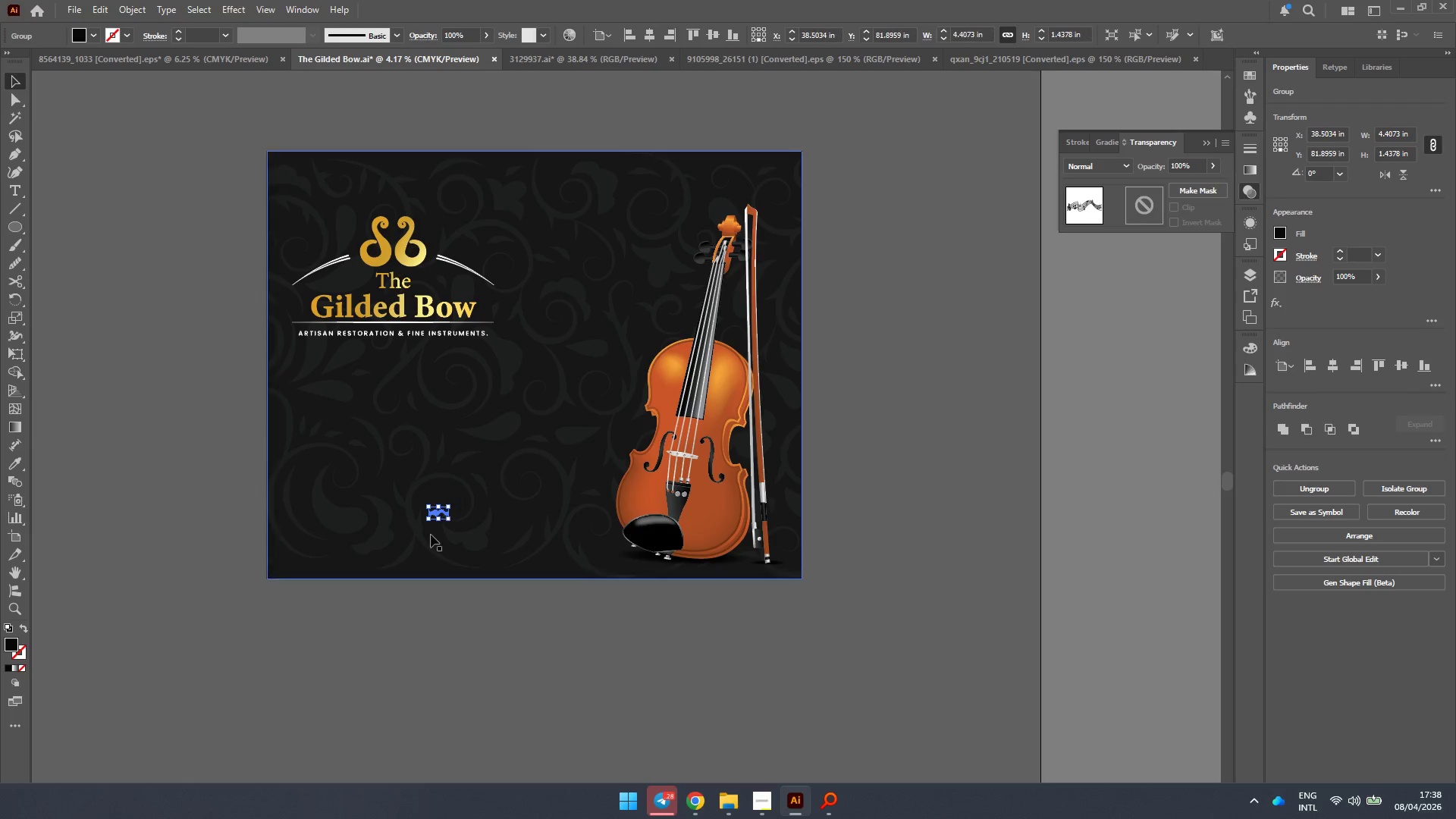 
hold_key(key=ShiftLeft, duration=2.98)
hold_key(key=AltLeft, duration=2.95)
left_click_drag(start_coordinate=[450, 521], to_coordinate=[685, 634])
 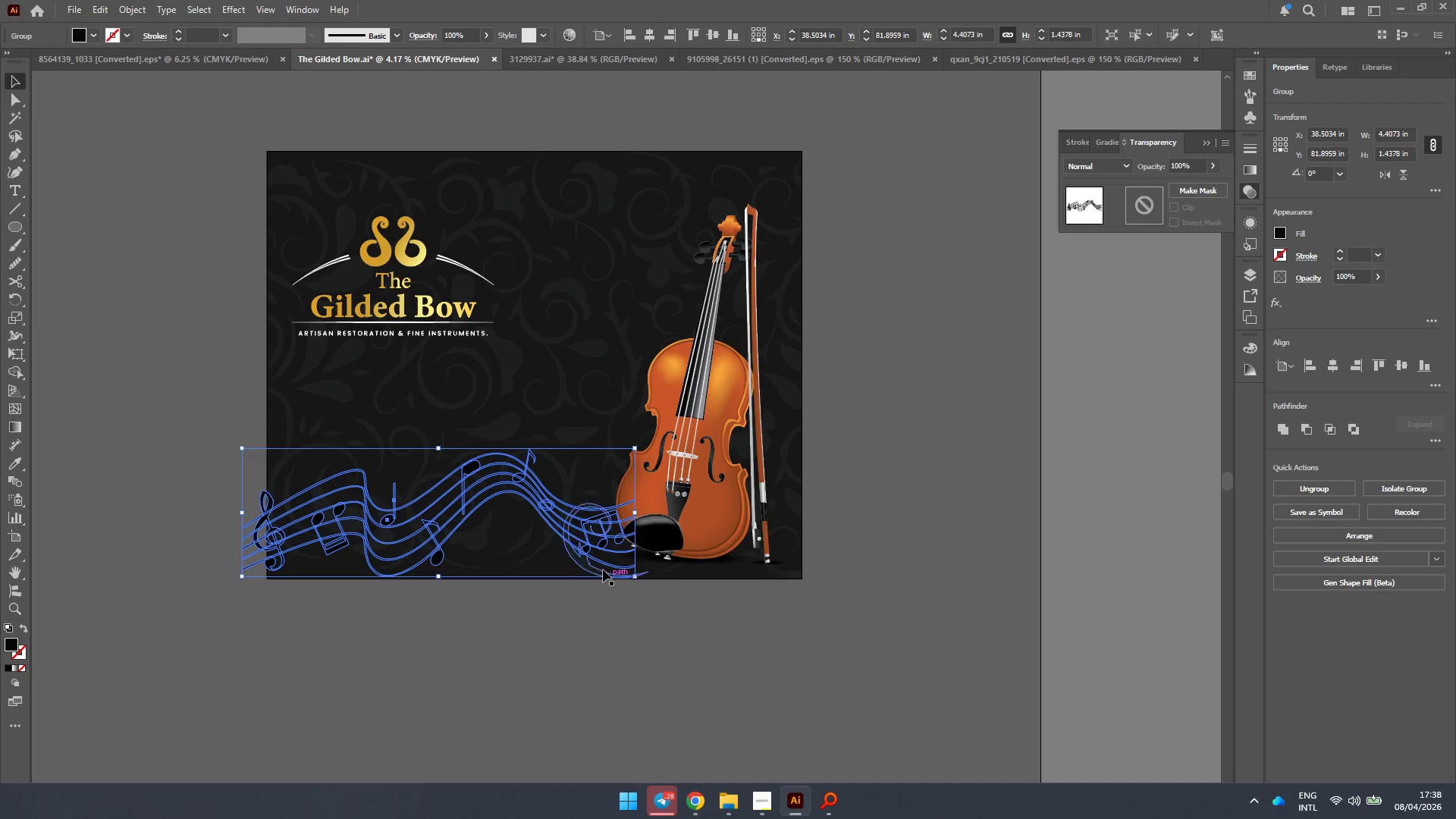 
hold_key(key=AltLeft, duration=0.36)
scroll: coordinate [556, 510], scroll_direction: up, amount: 1.0
 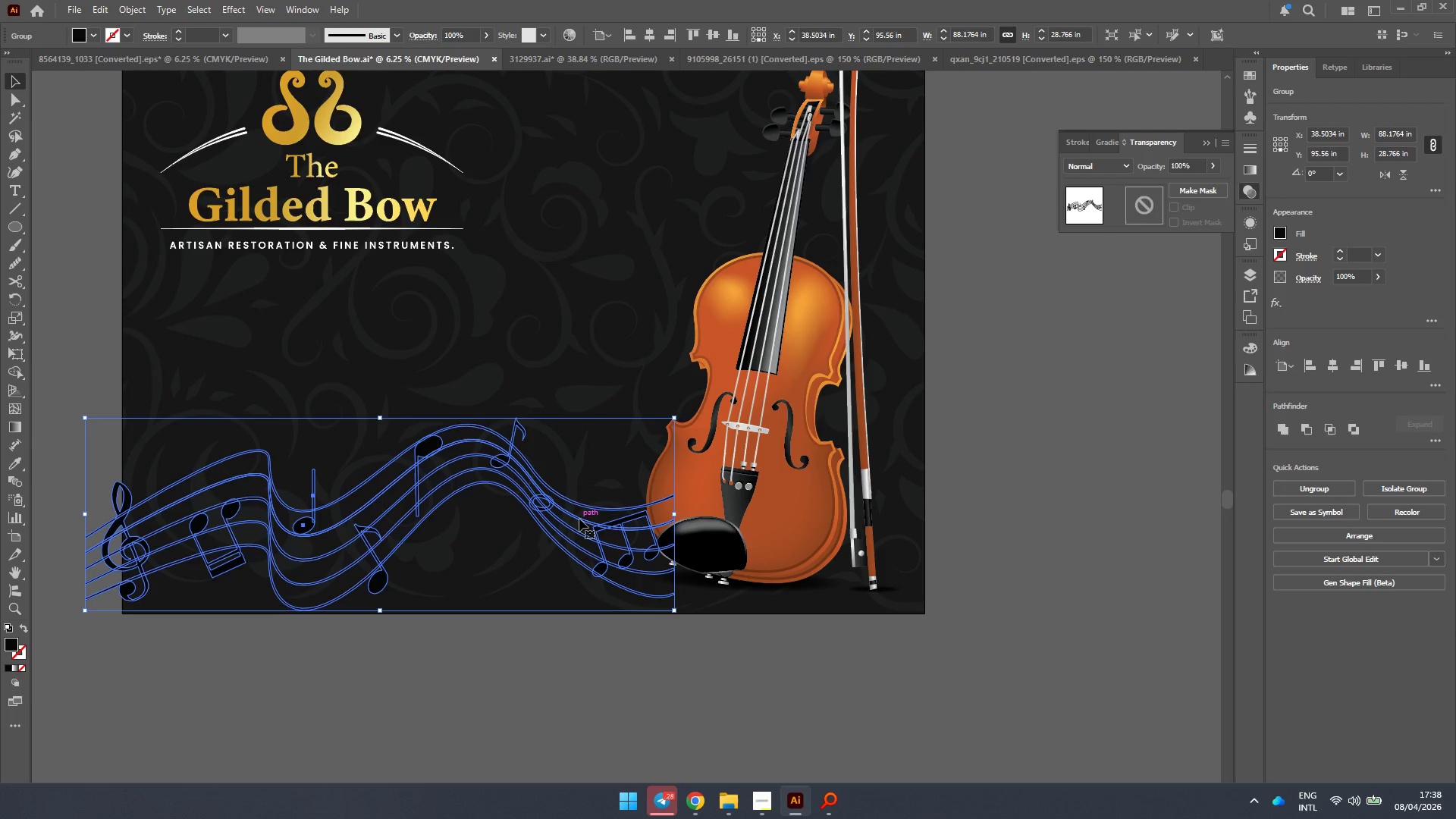 
left_click_drag(start_coordinate=[581, 519], to_coordinate=[619, 516])
 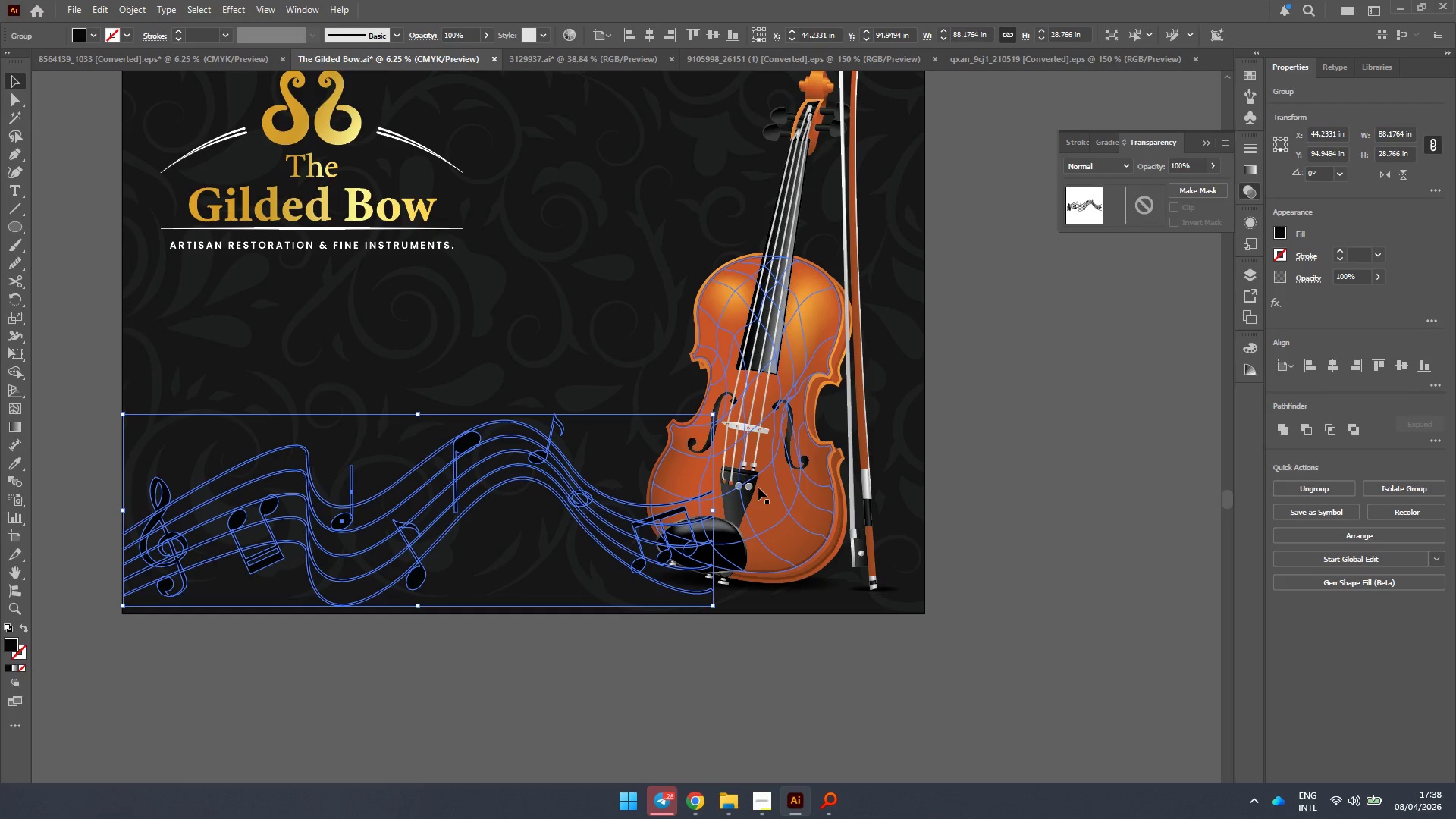 
left_click([758, 488])
 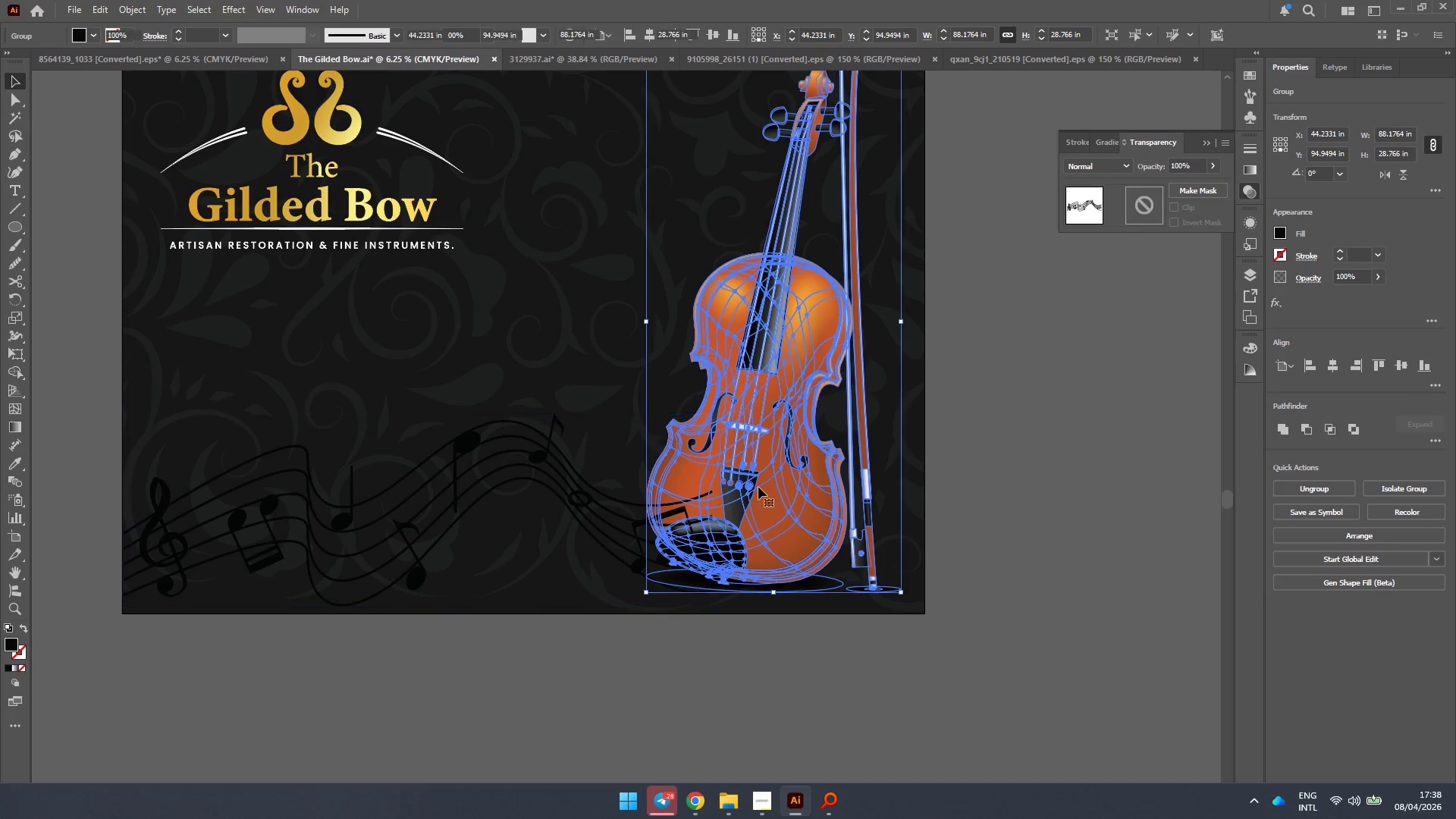 
right_click([758, 486])
 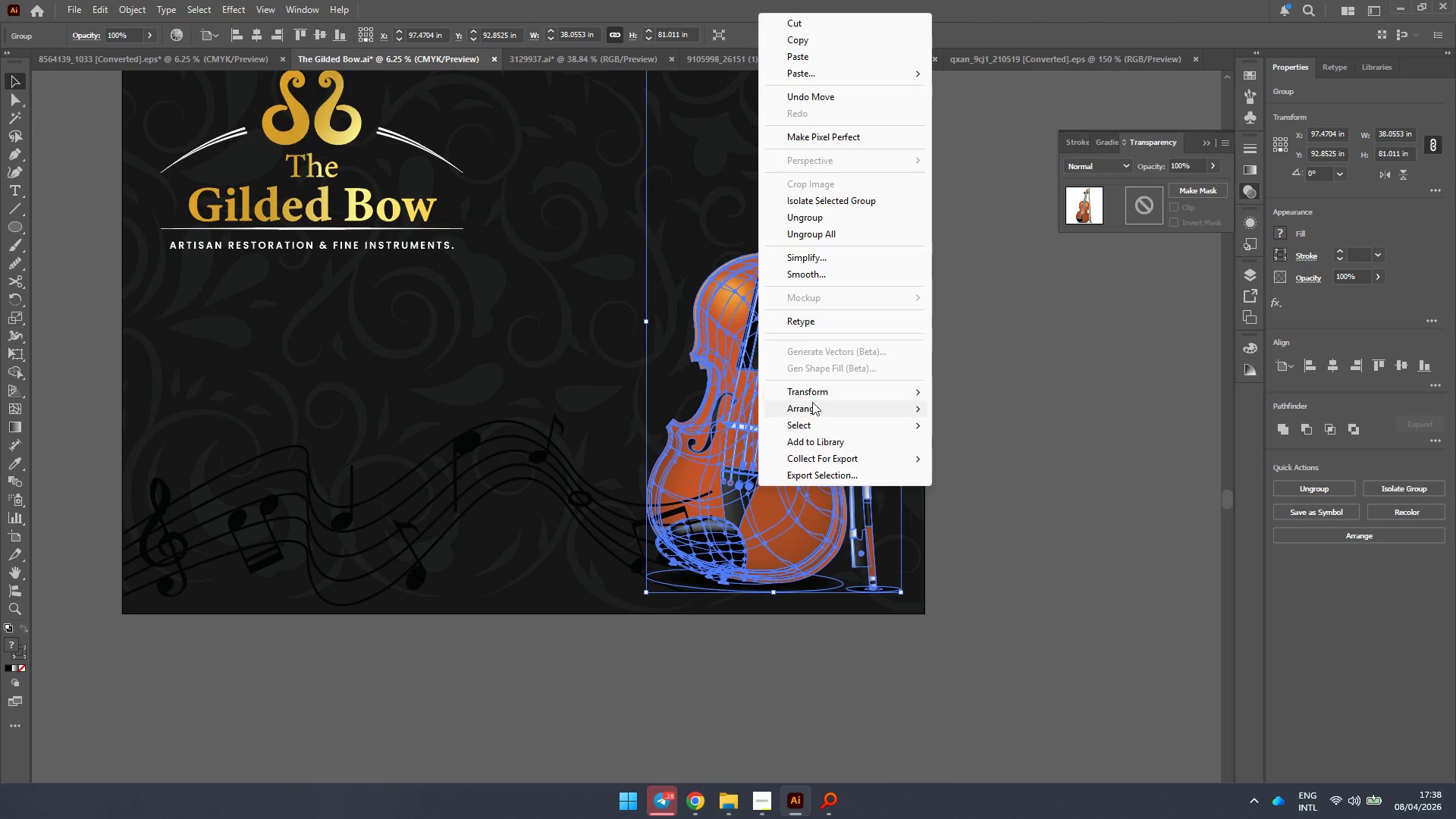 
left_click([814, 412])
 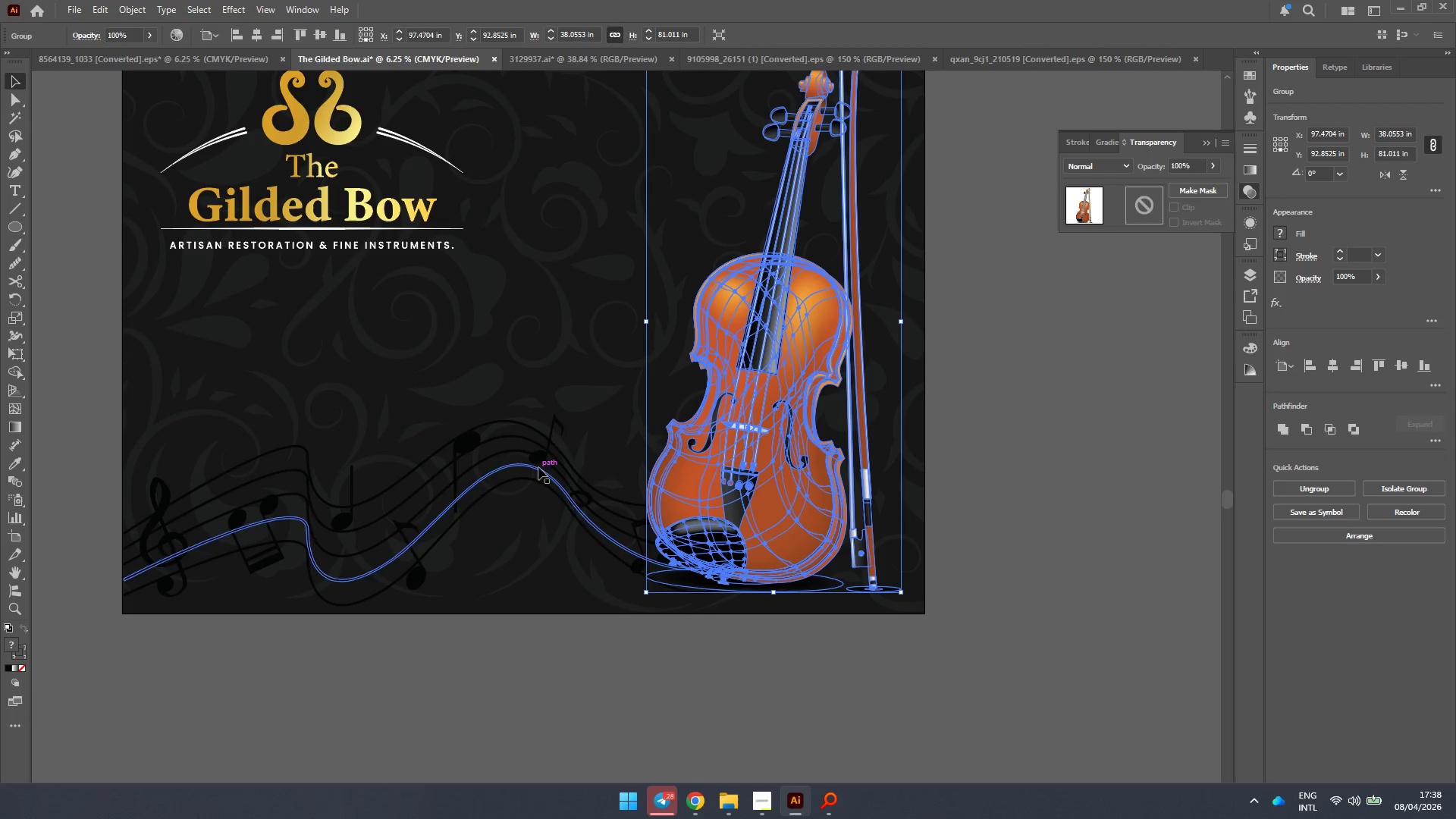 
left_click([545, 443])
 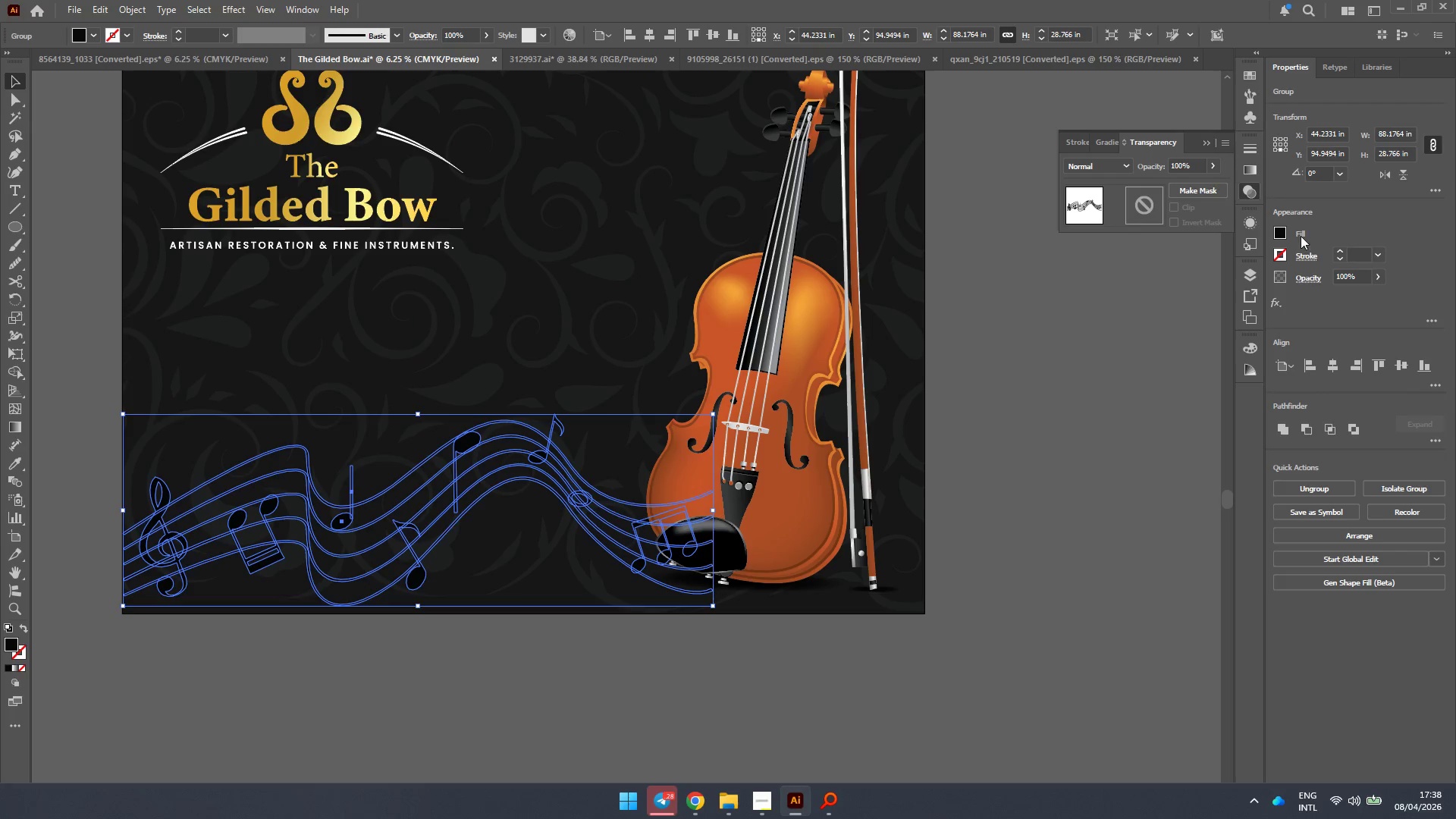 
left_click([1277, 234])
 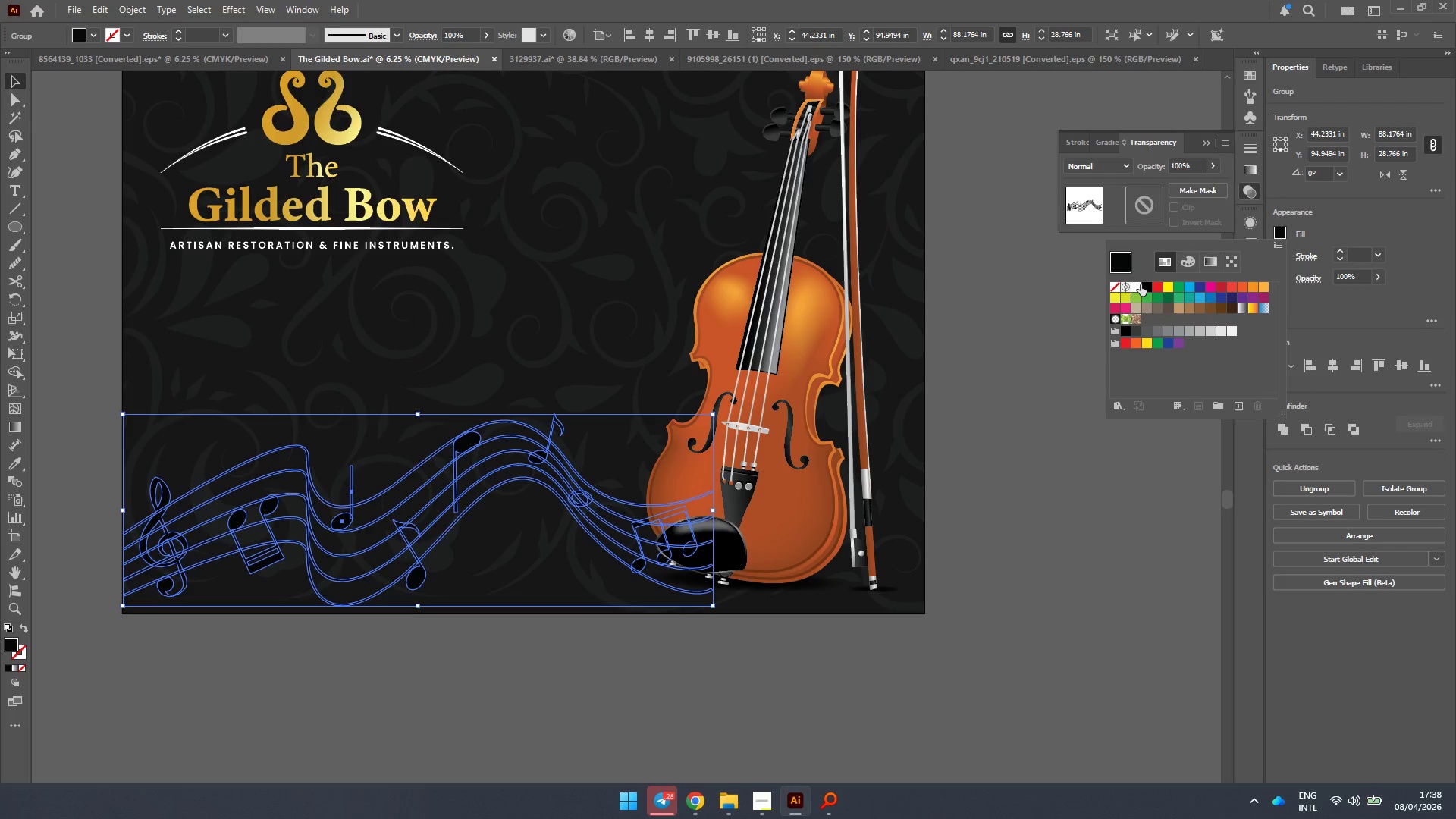 
left_click([1139, 286])
 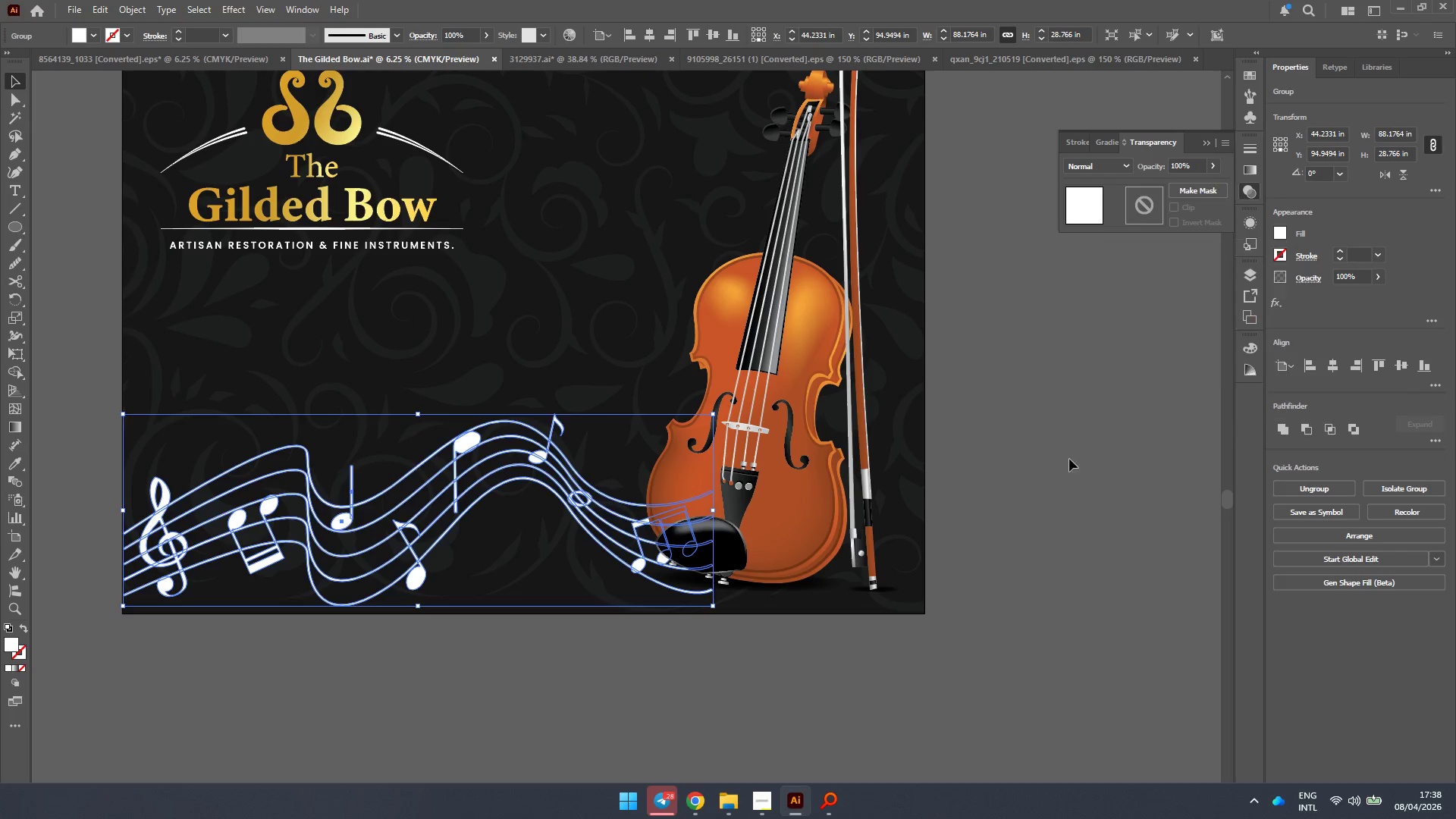 
double_click([1025, 498])
 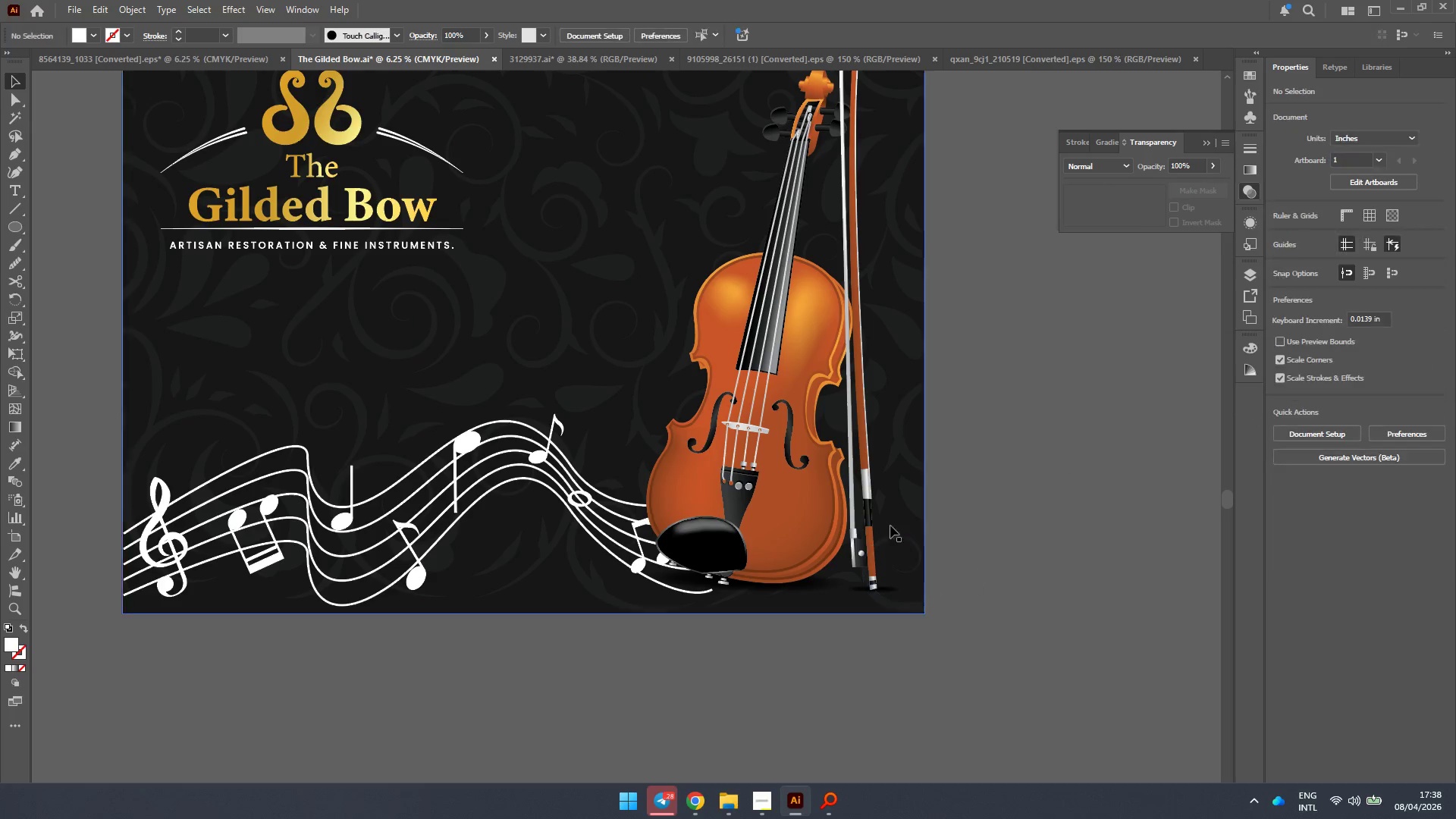 
hold_key(key=AltLeft, duration=0.33)
scroll: coordinate [723, 548], scroll_direction: up, amount: 1.0
 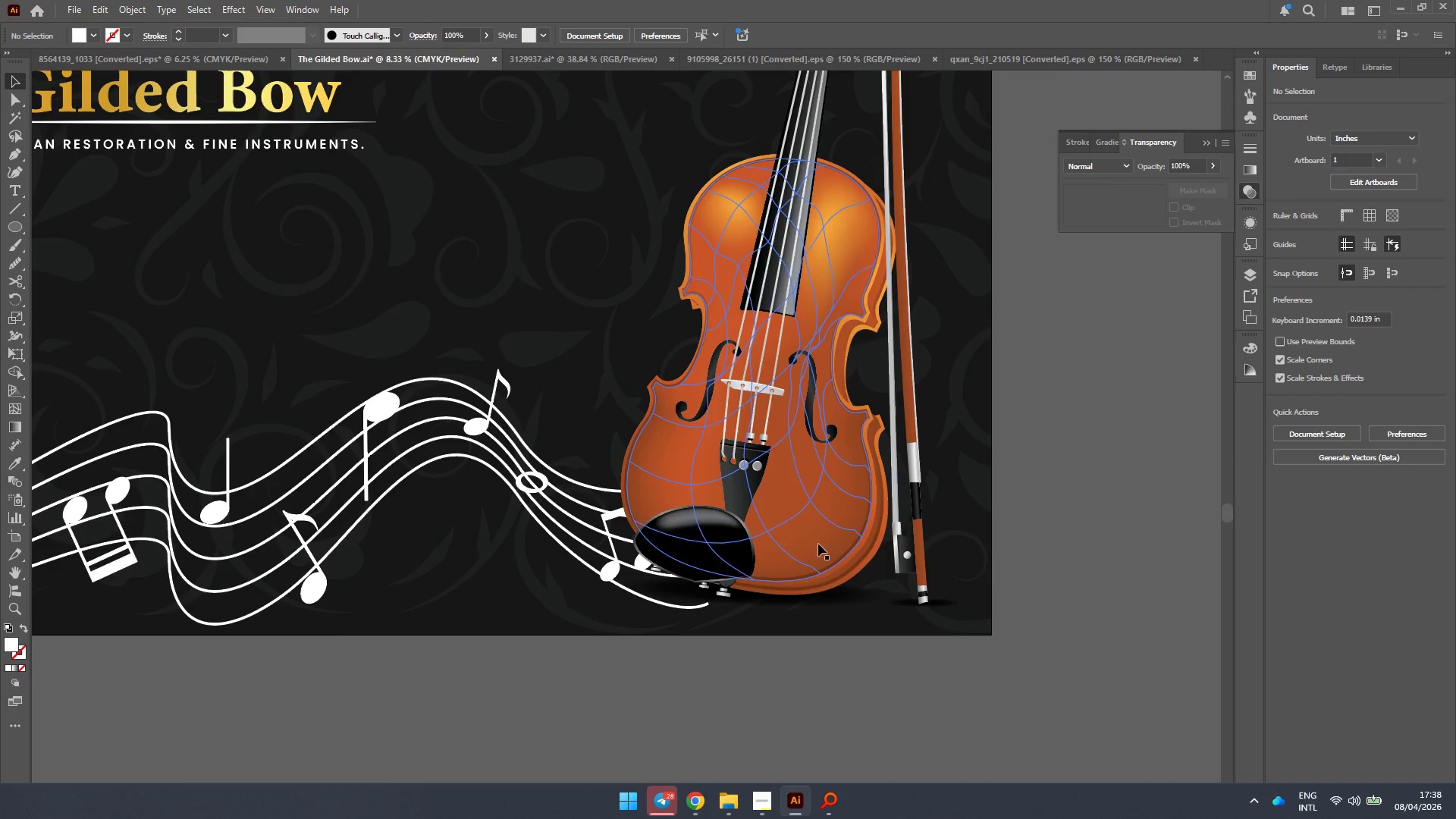 
left_click_drag(start_coordinate=[816, 544], to_coordinate=[814, 557])
 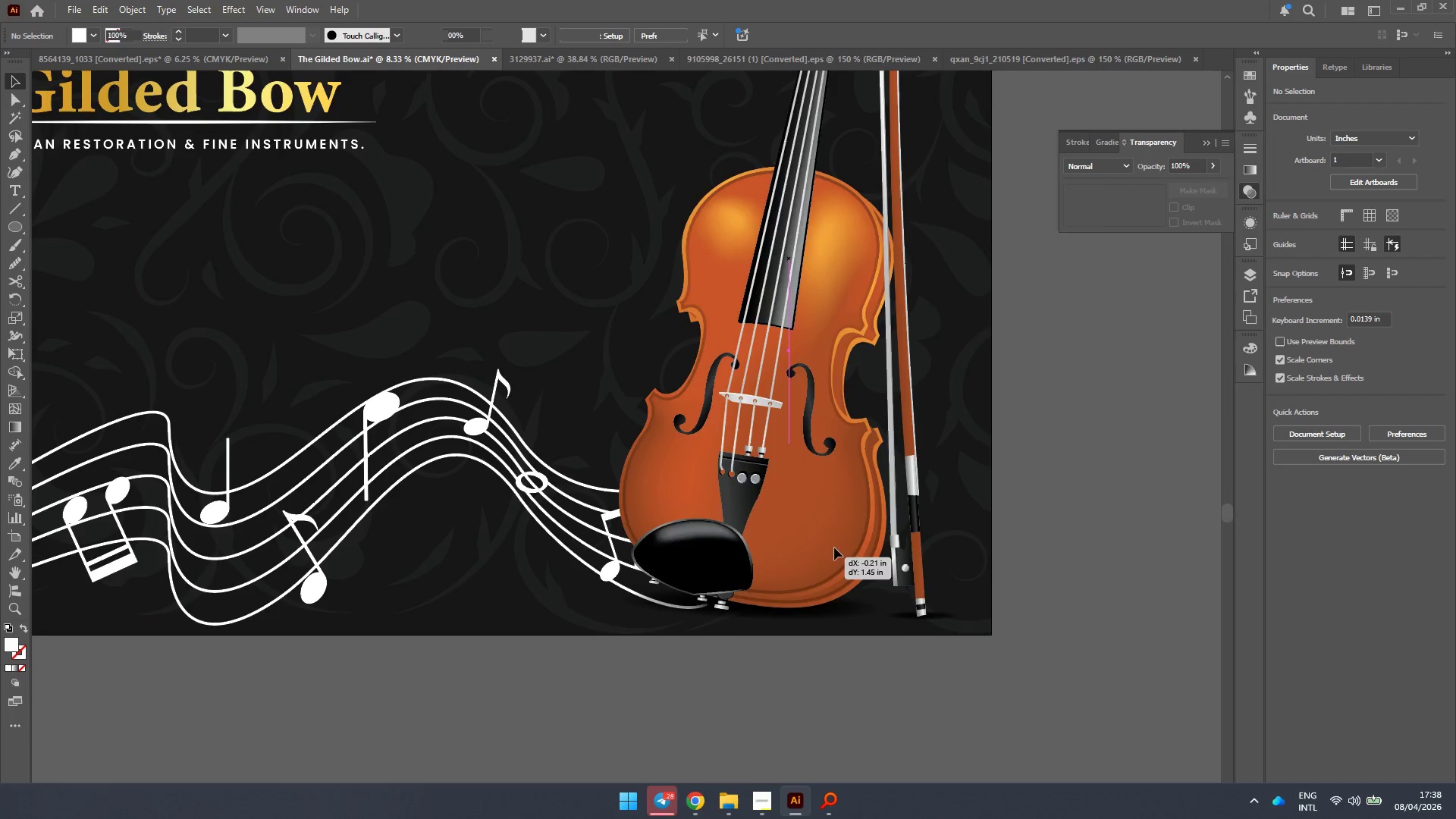 
hold_key(key=AltLeft, duration=0.73)
scroll: coordinate [921, 504], scroll_direction: down, amount: 1.0
 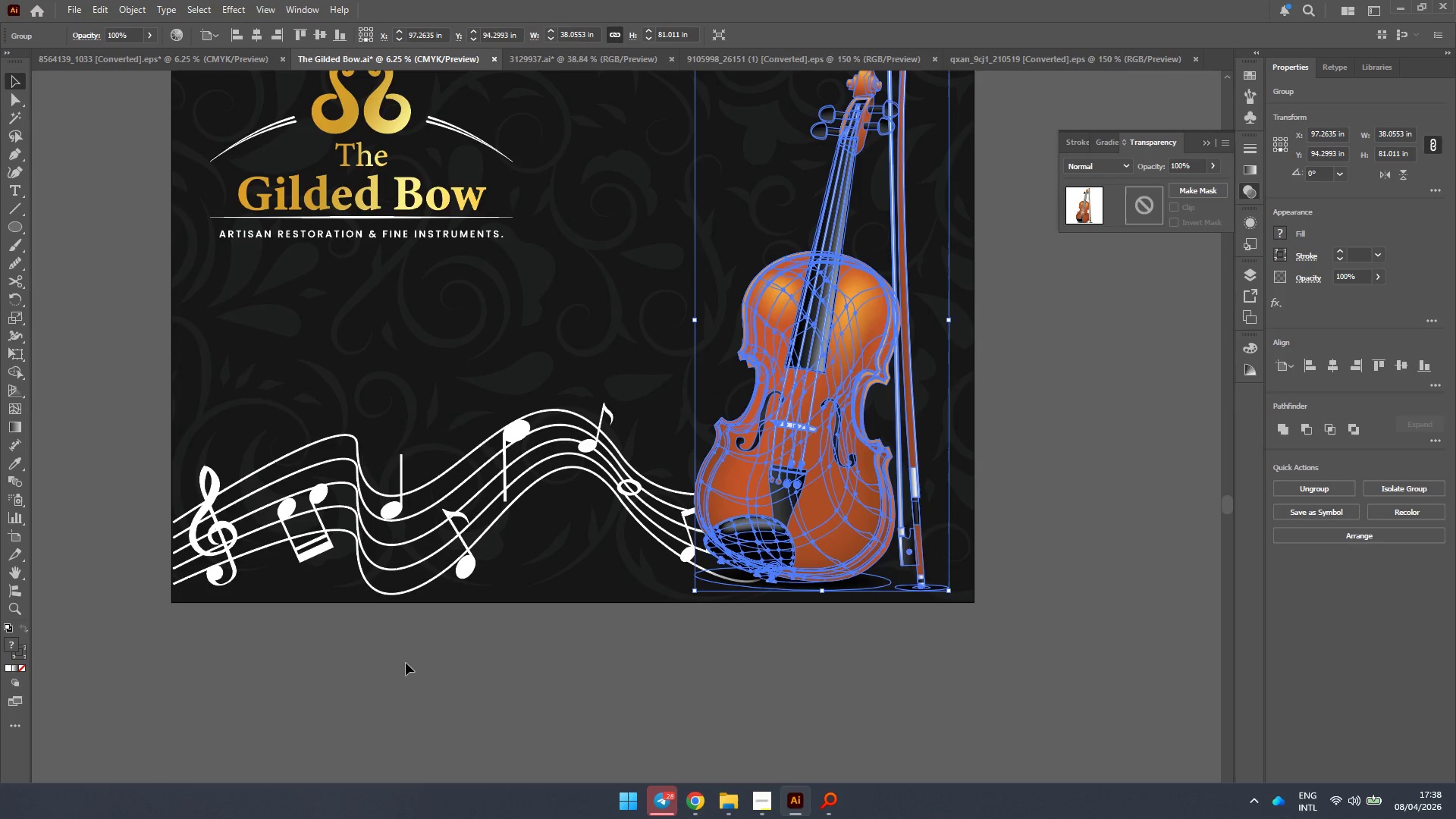 
scroll: coordinate [362, 680], scroll_direction: up, amount: 2.0
 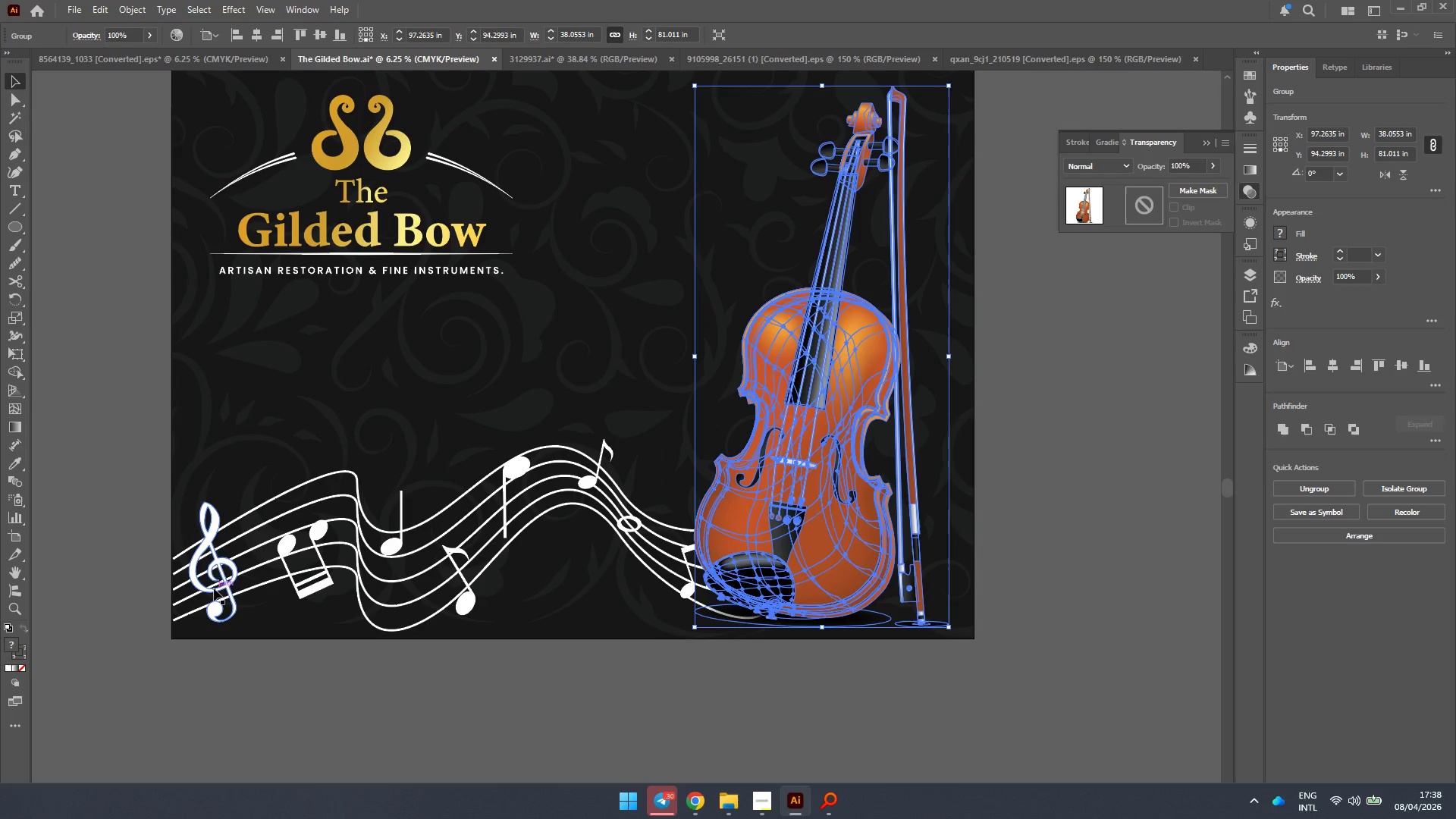 
left_click([214, 588])
 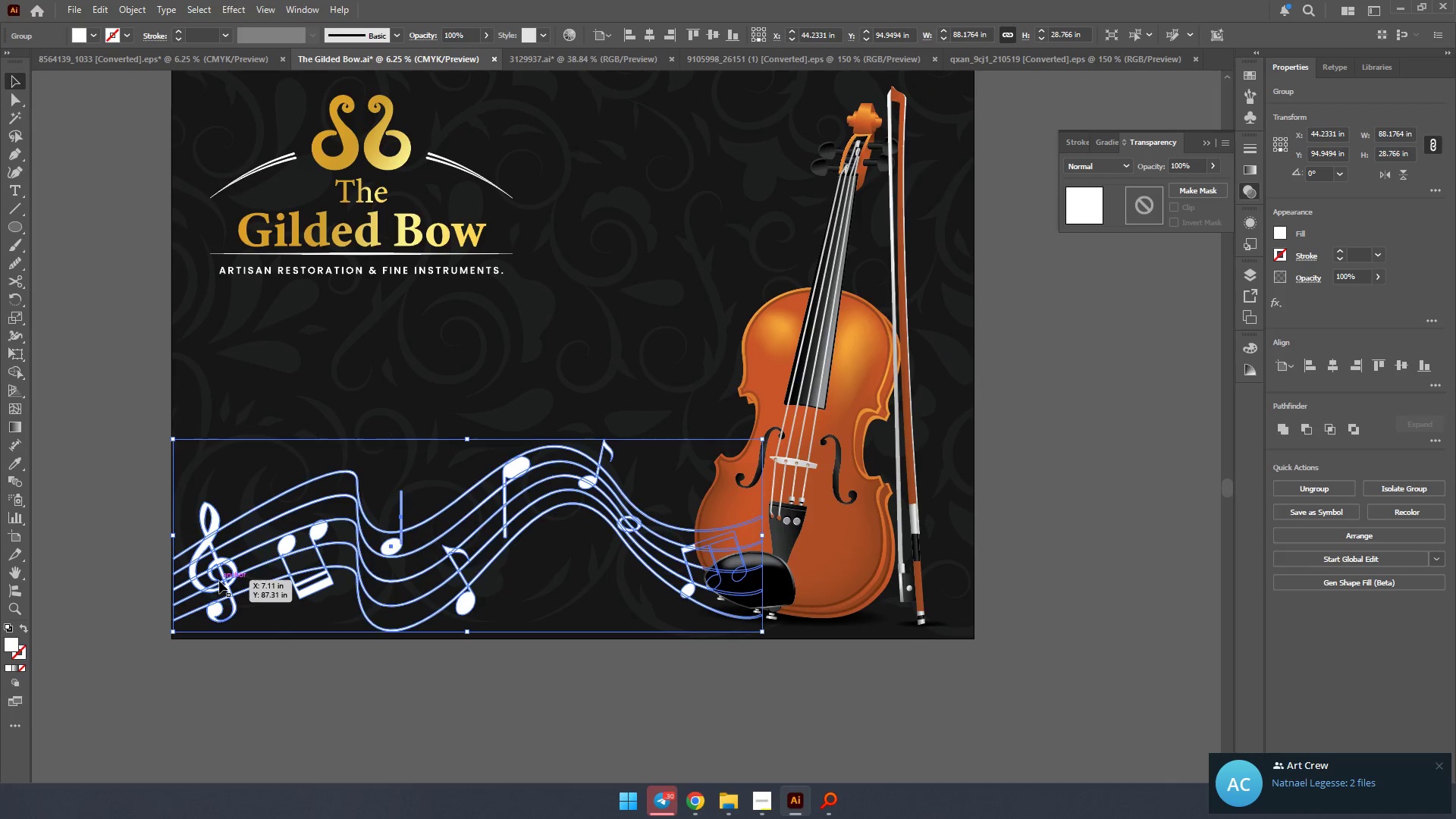 
key(ArrowLeft)
 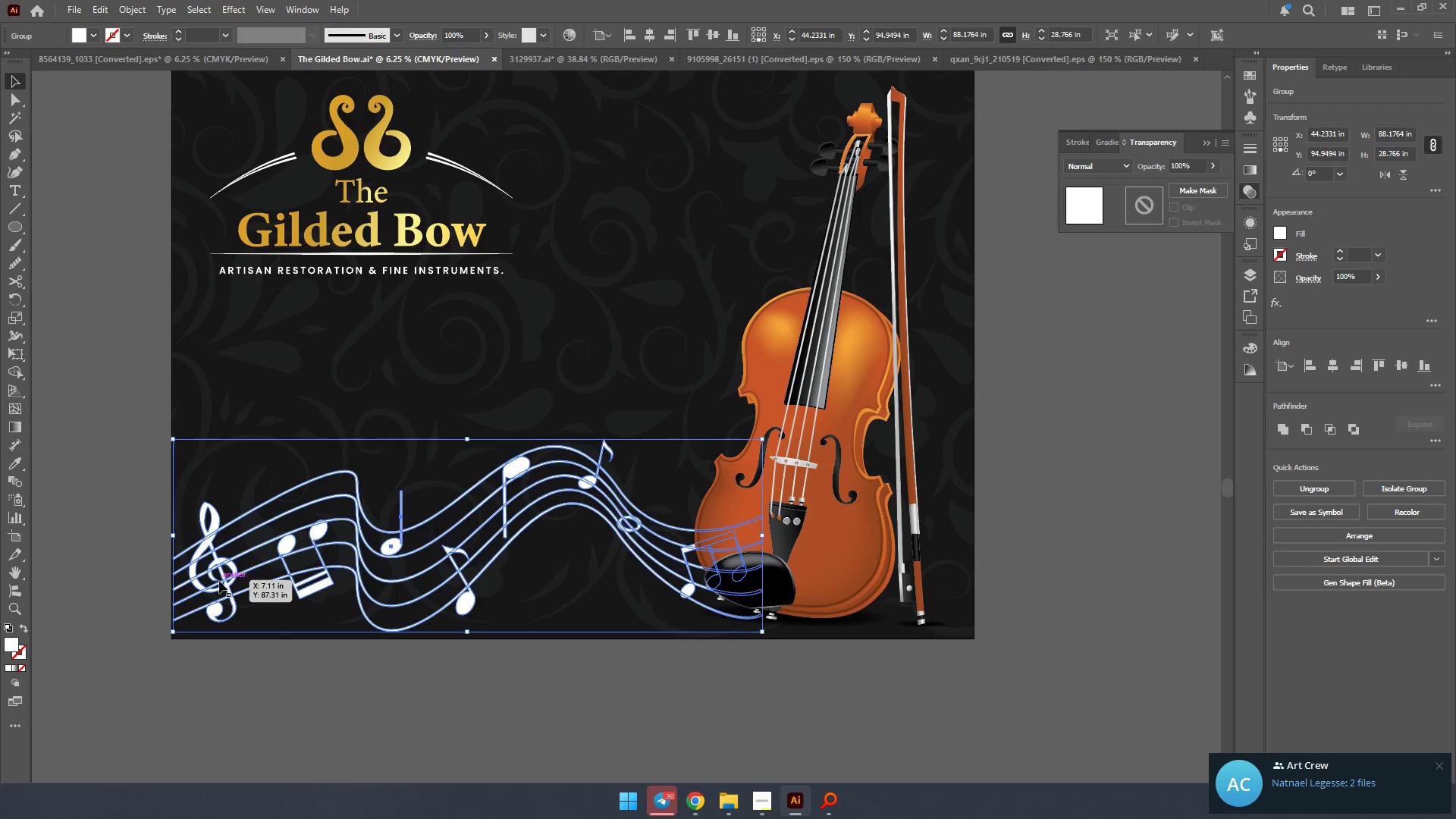 
key(ArrowLeft)
 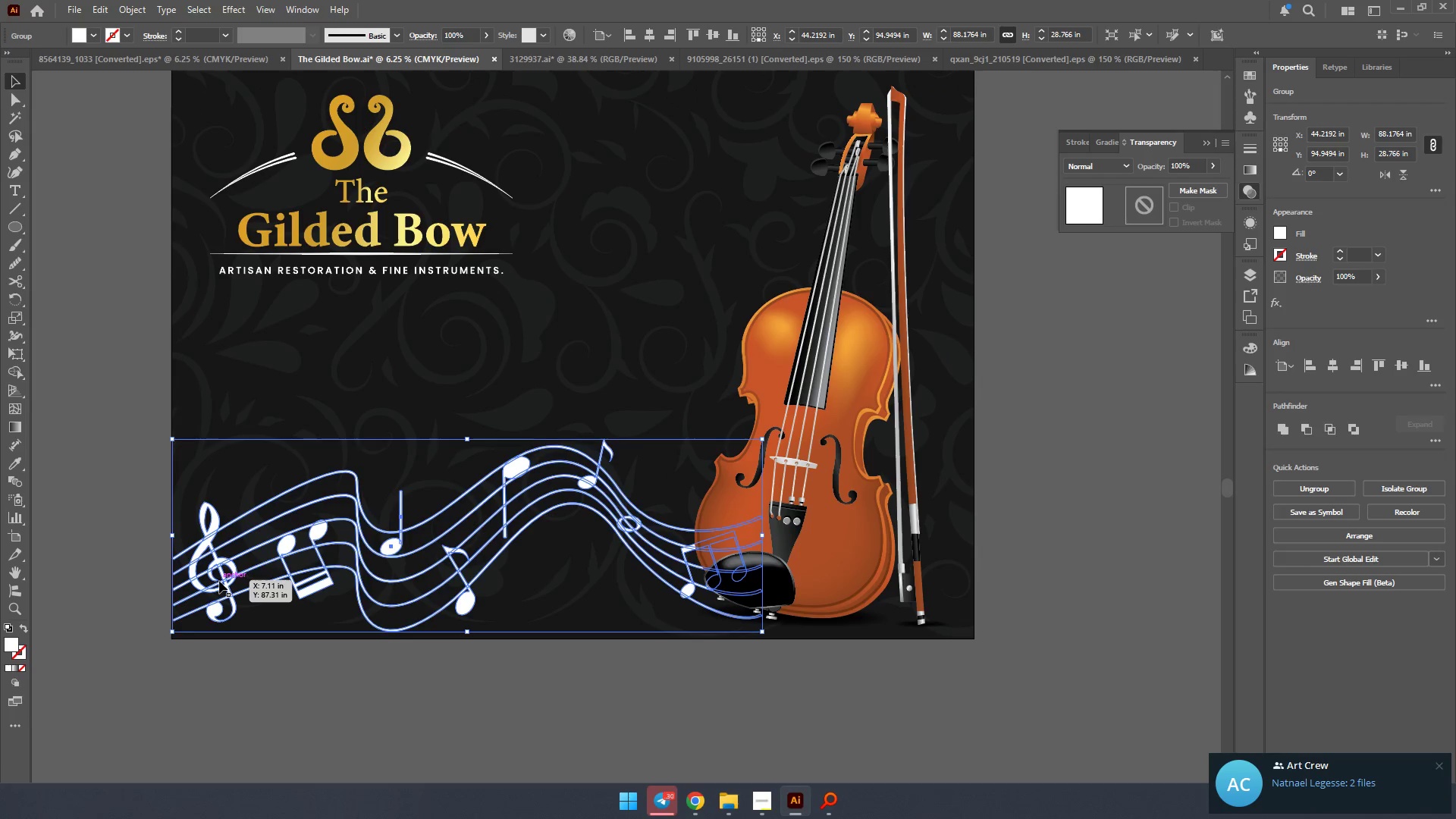 
key(ArrowLeft)
 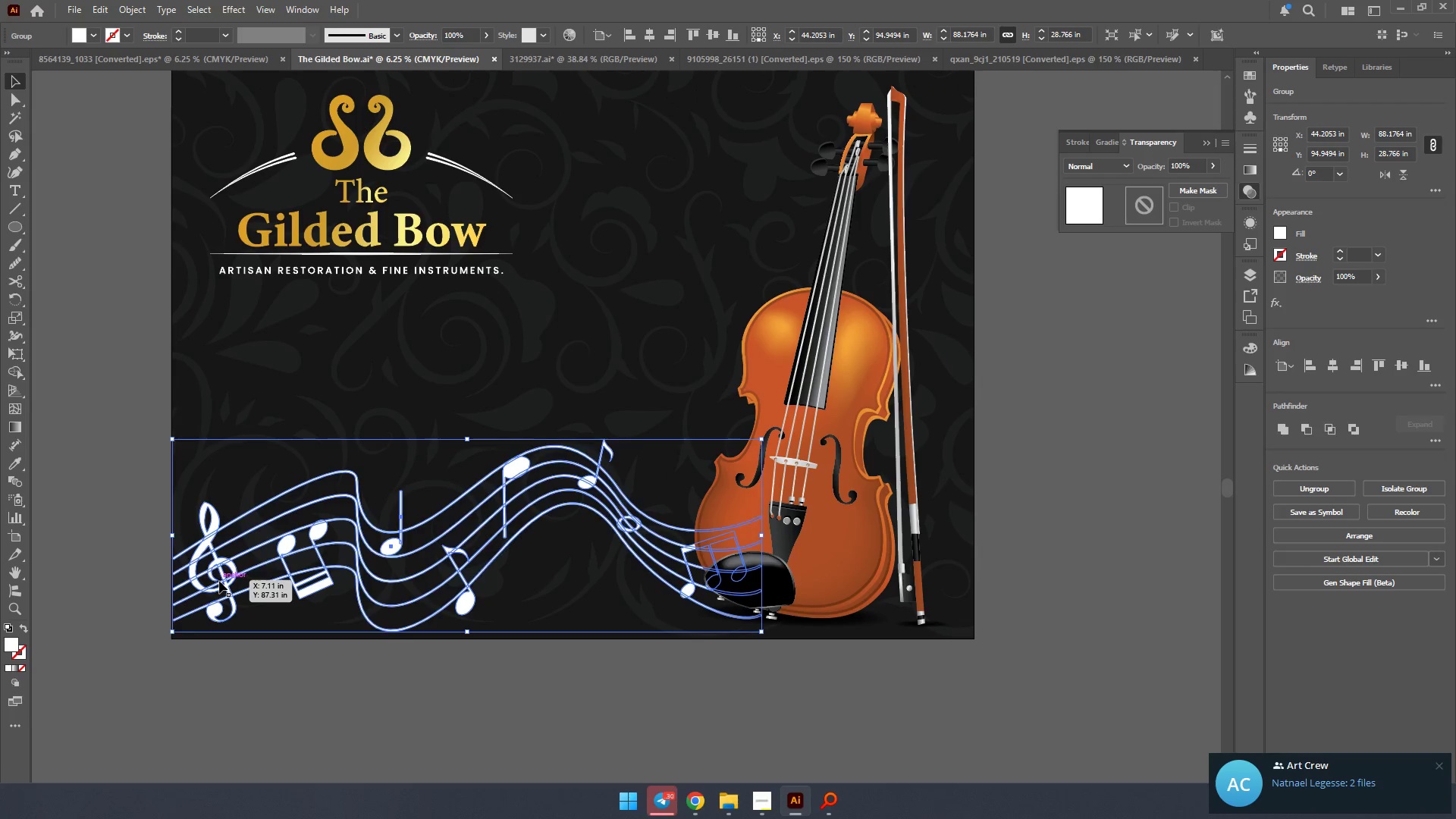 
key(ArrowLeft)
 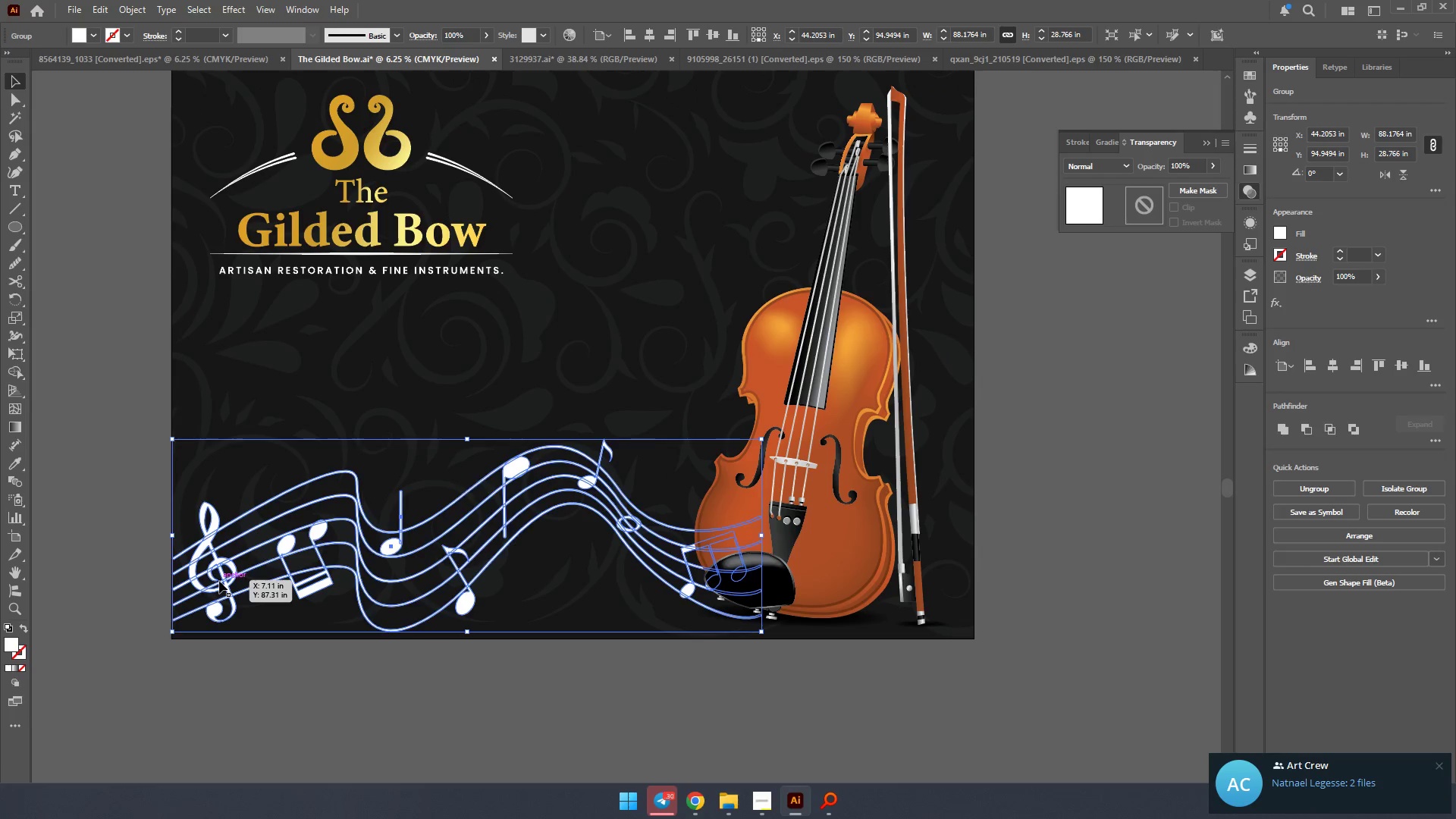 
key(ArrowLeft)
 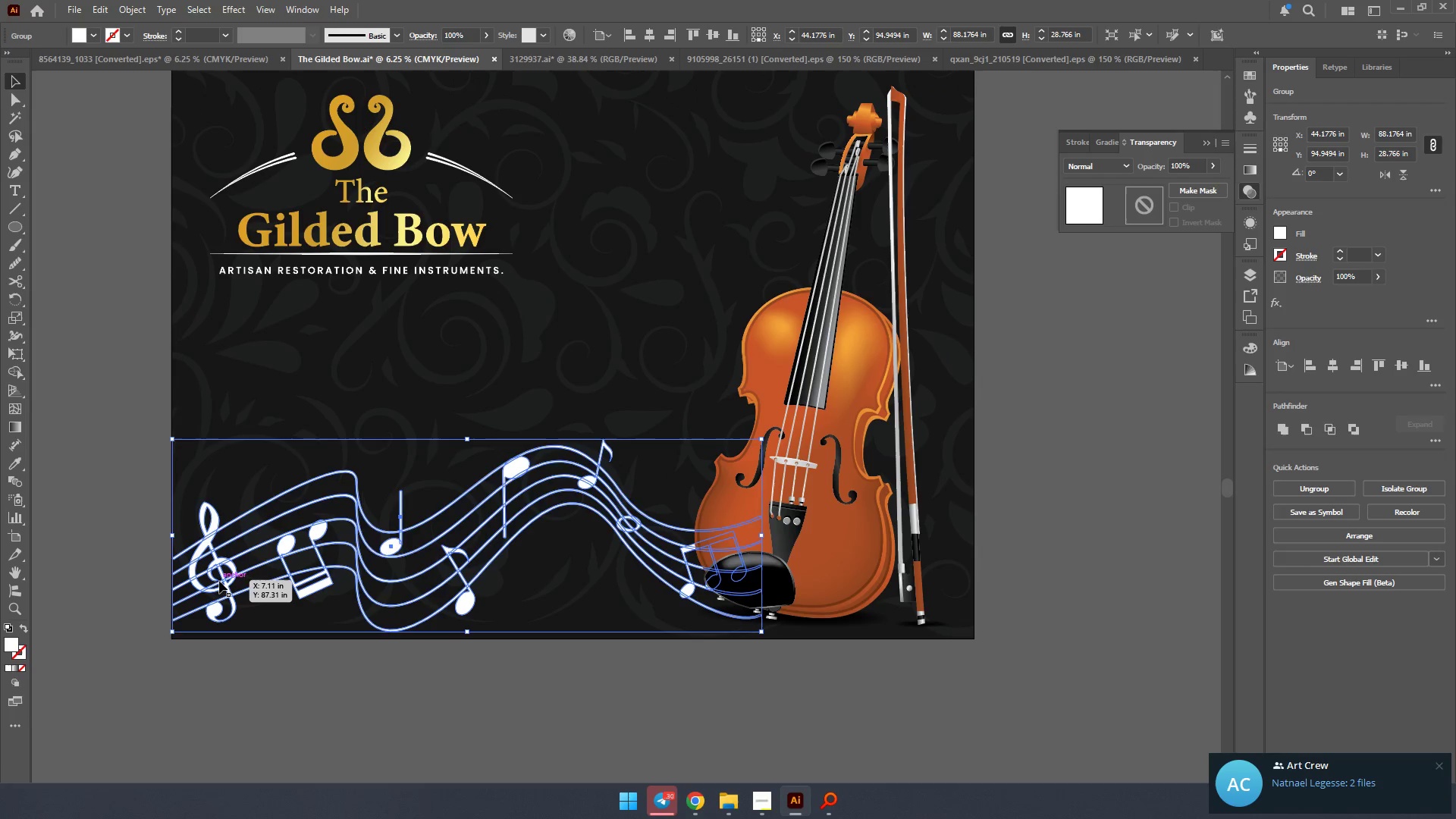 
key(ArrowLeft)
 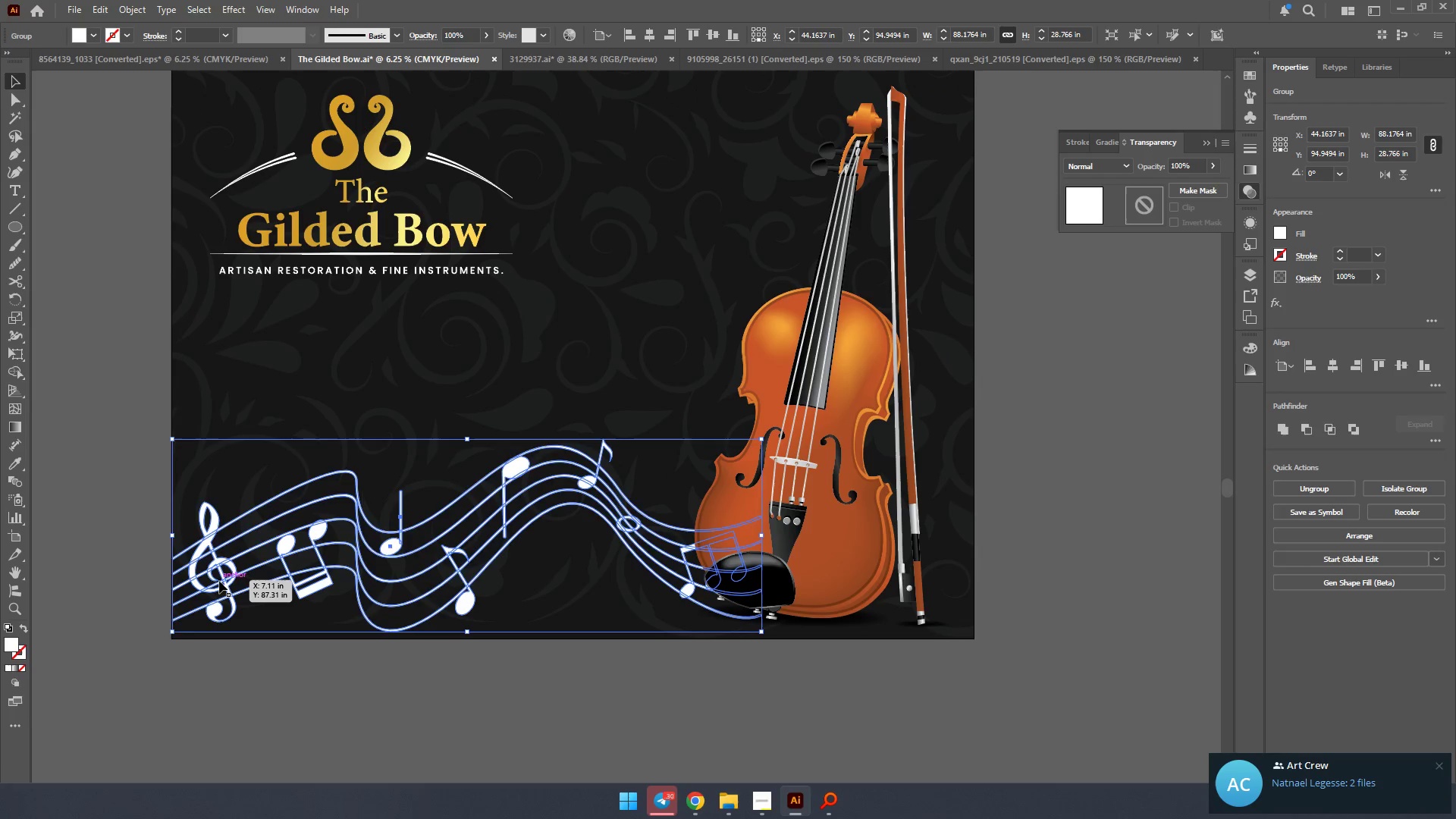 
key(ArrowLeft)
 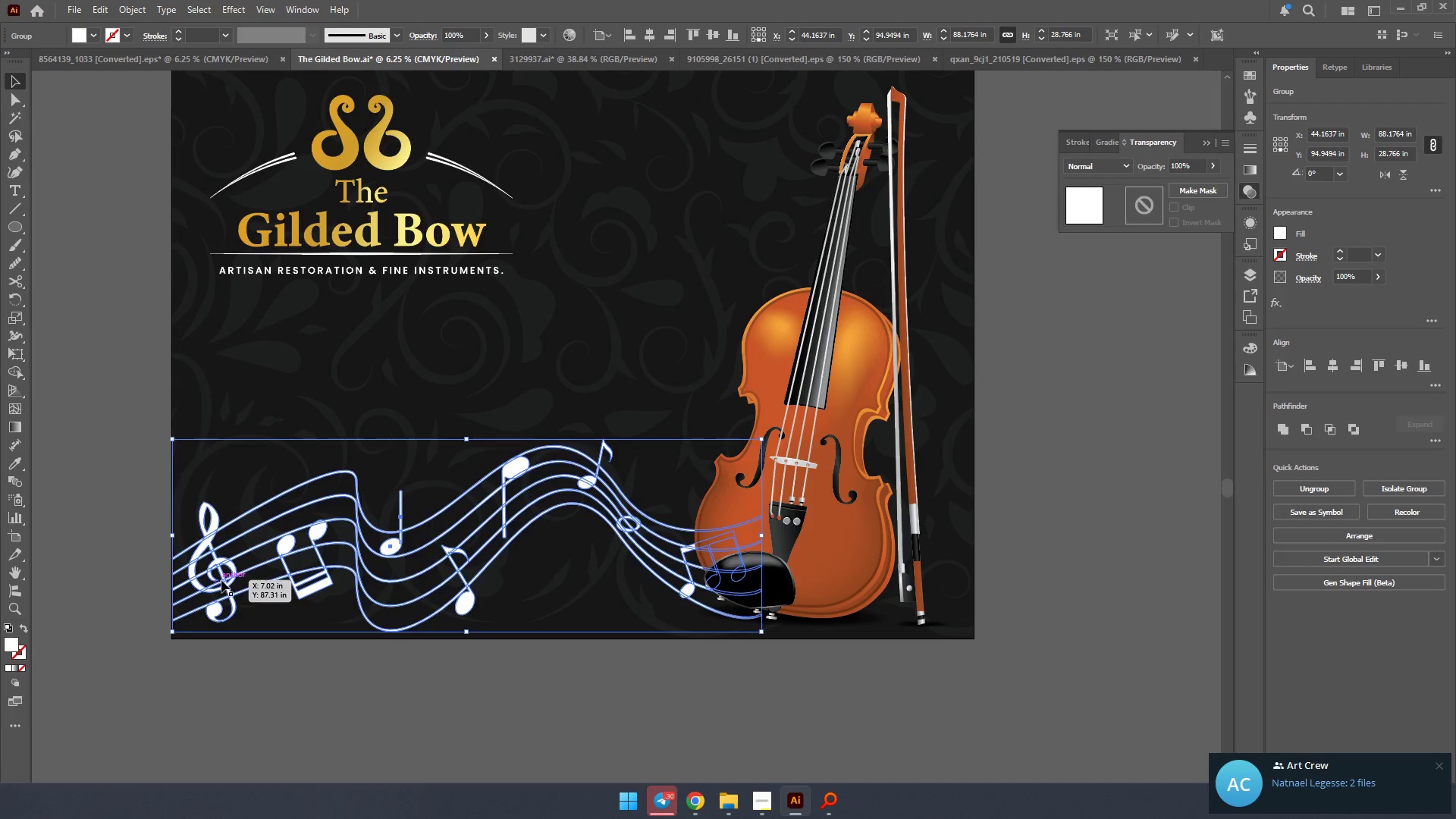 
key(ArrowLeft)
 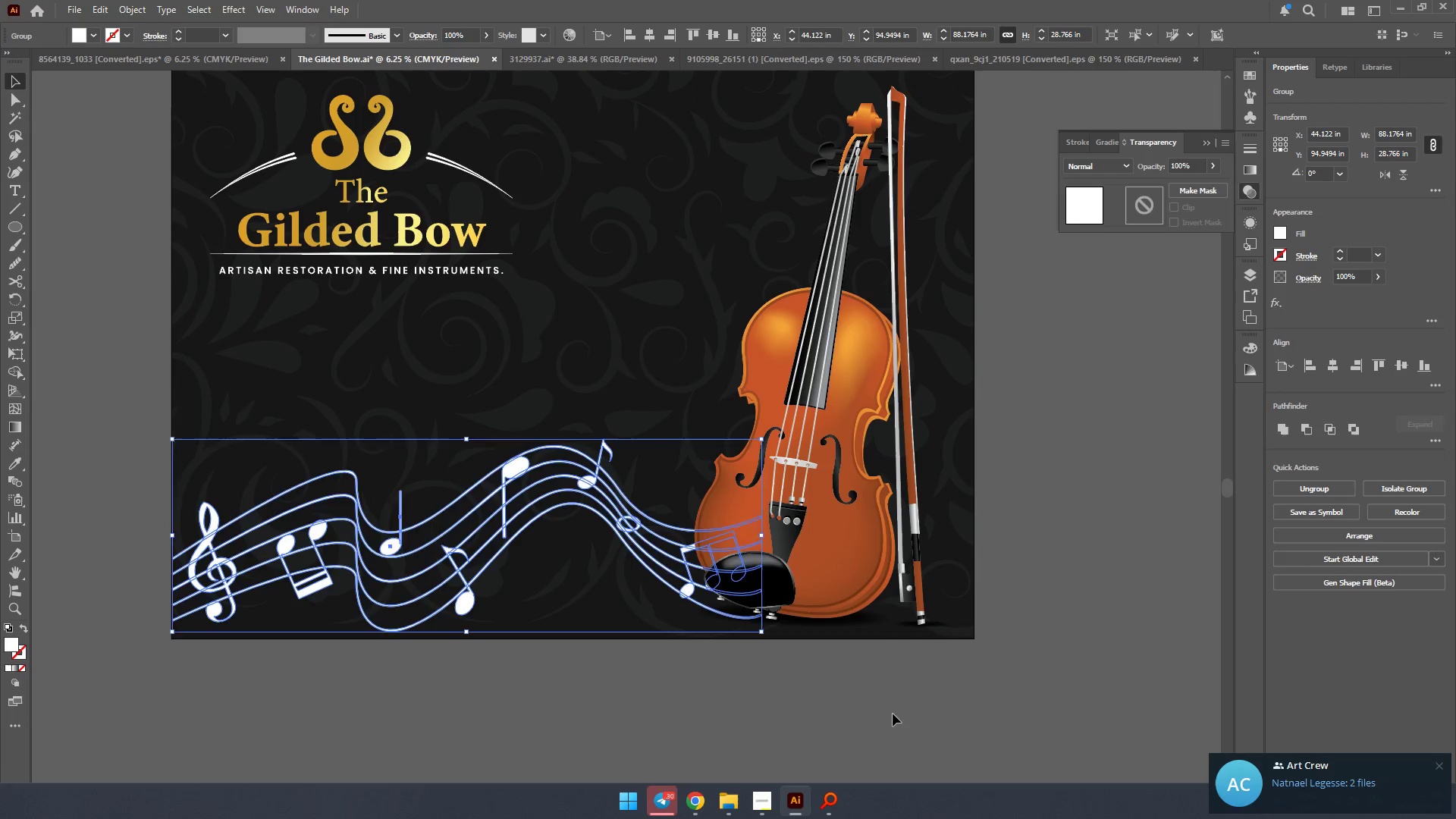 
double_click([835, 560])
 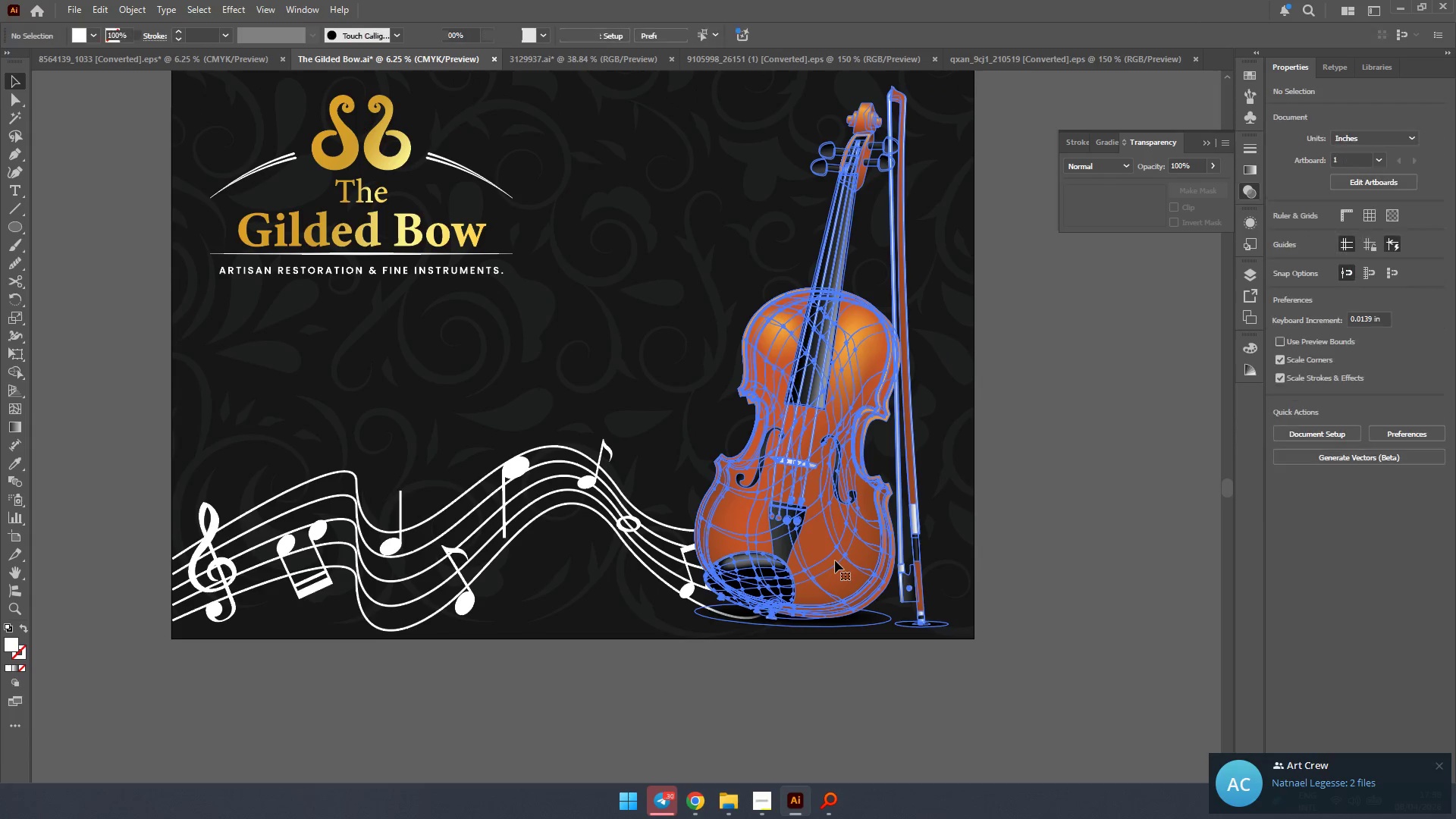 
key(ArrowDown)
 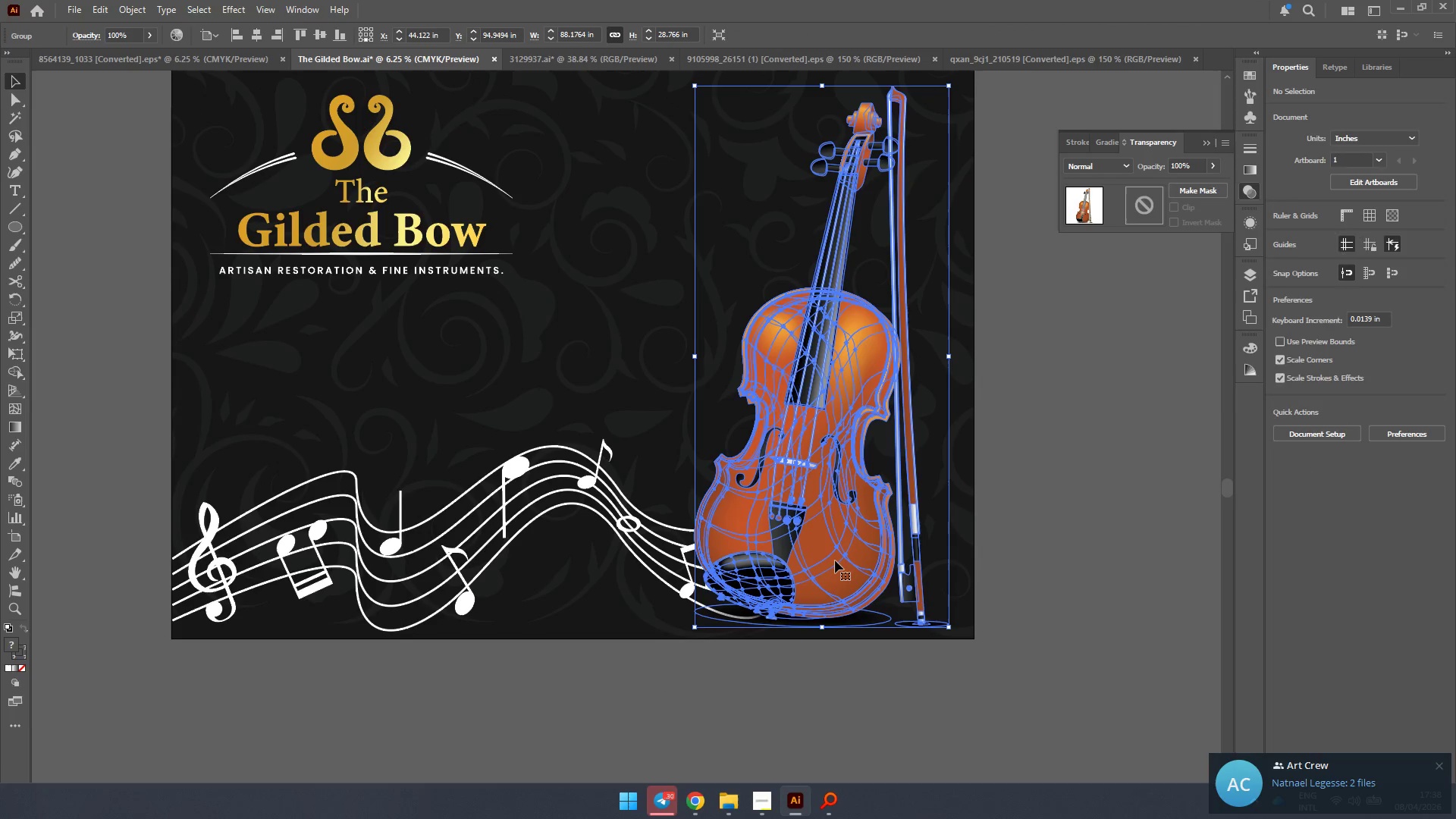 
key(ArrowDown)
 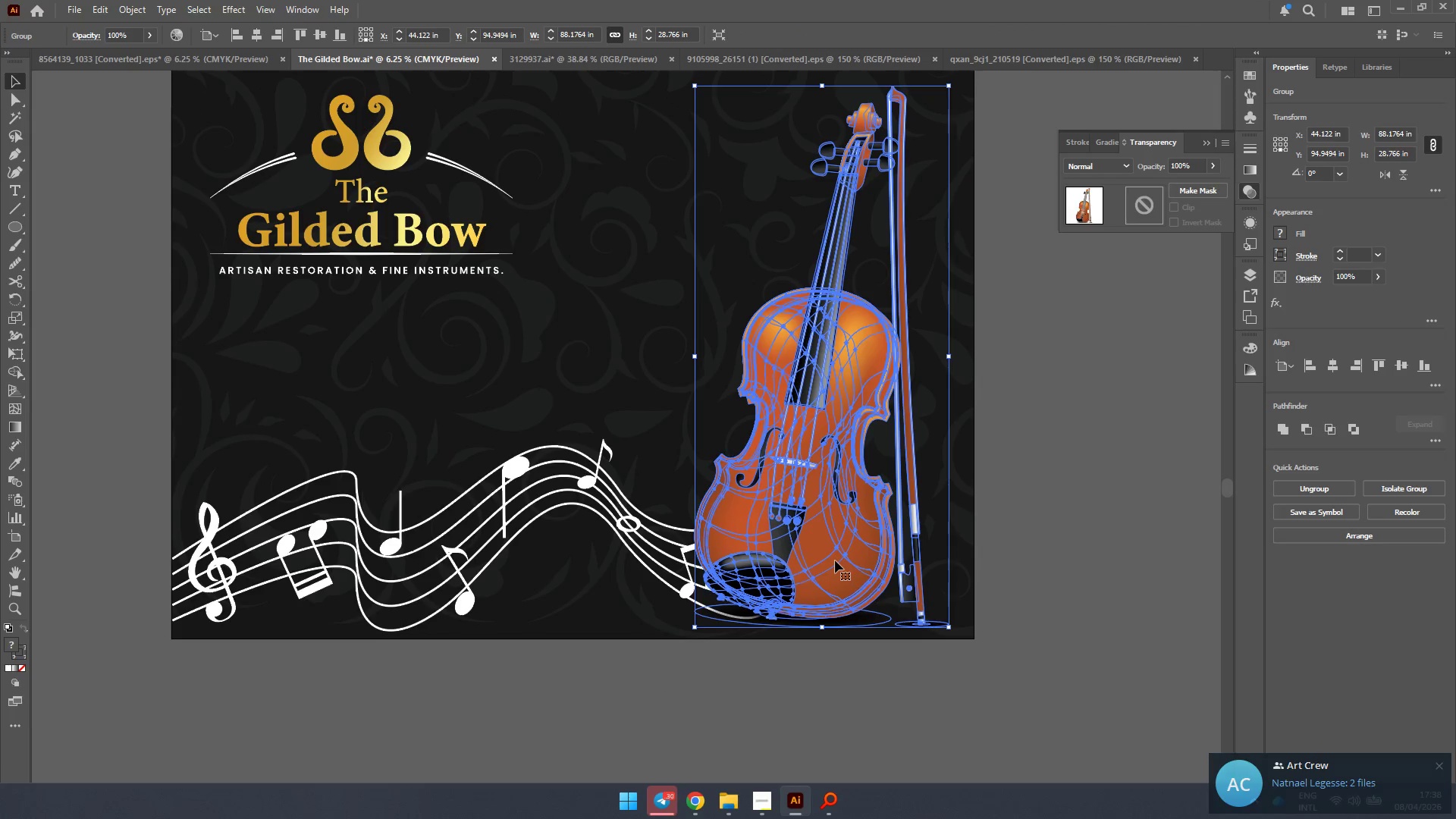 
key(ArrowDown)
 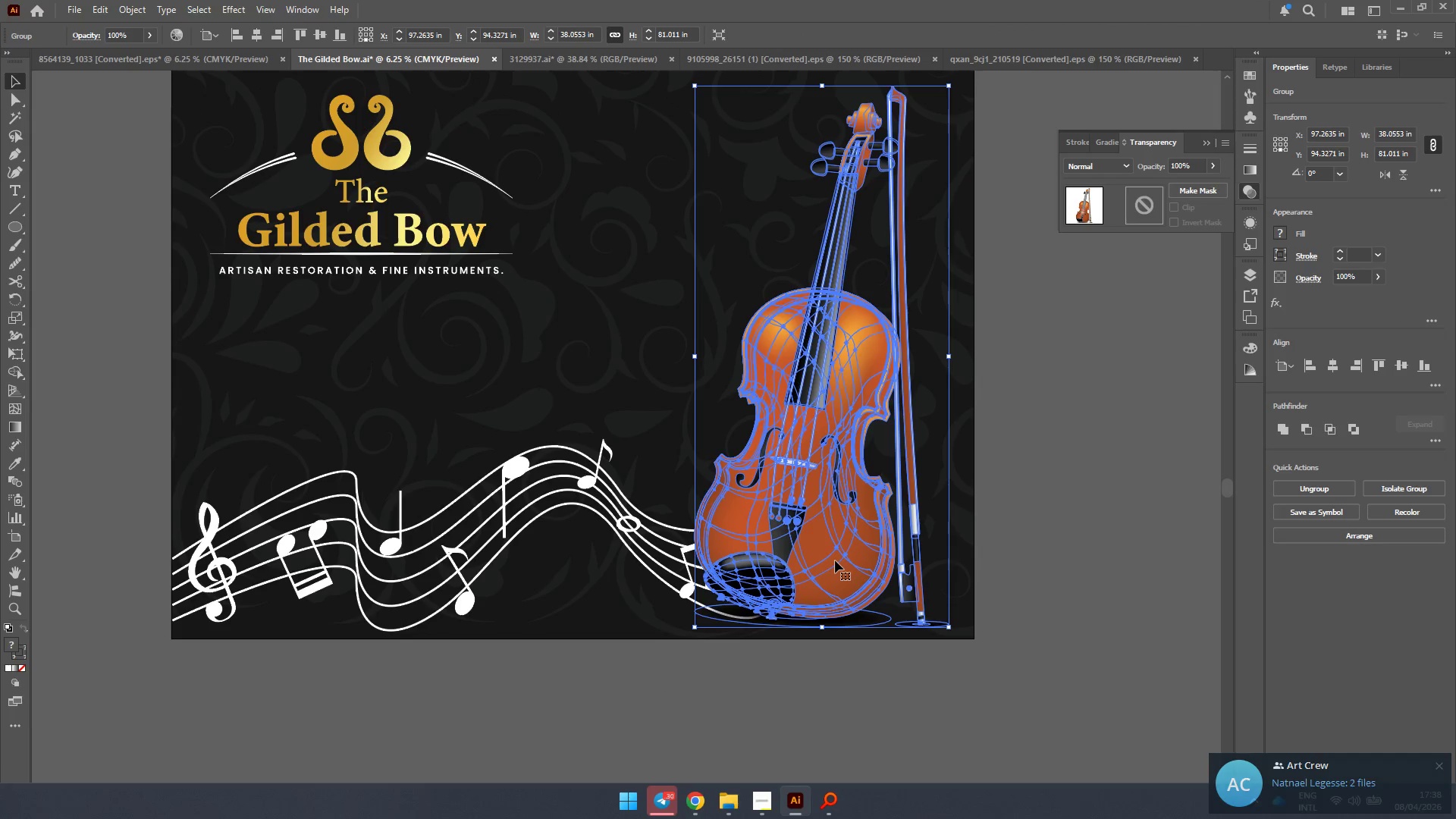 
key(ArrowDown)
 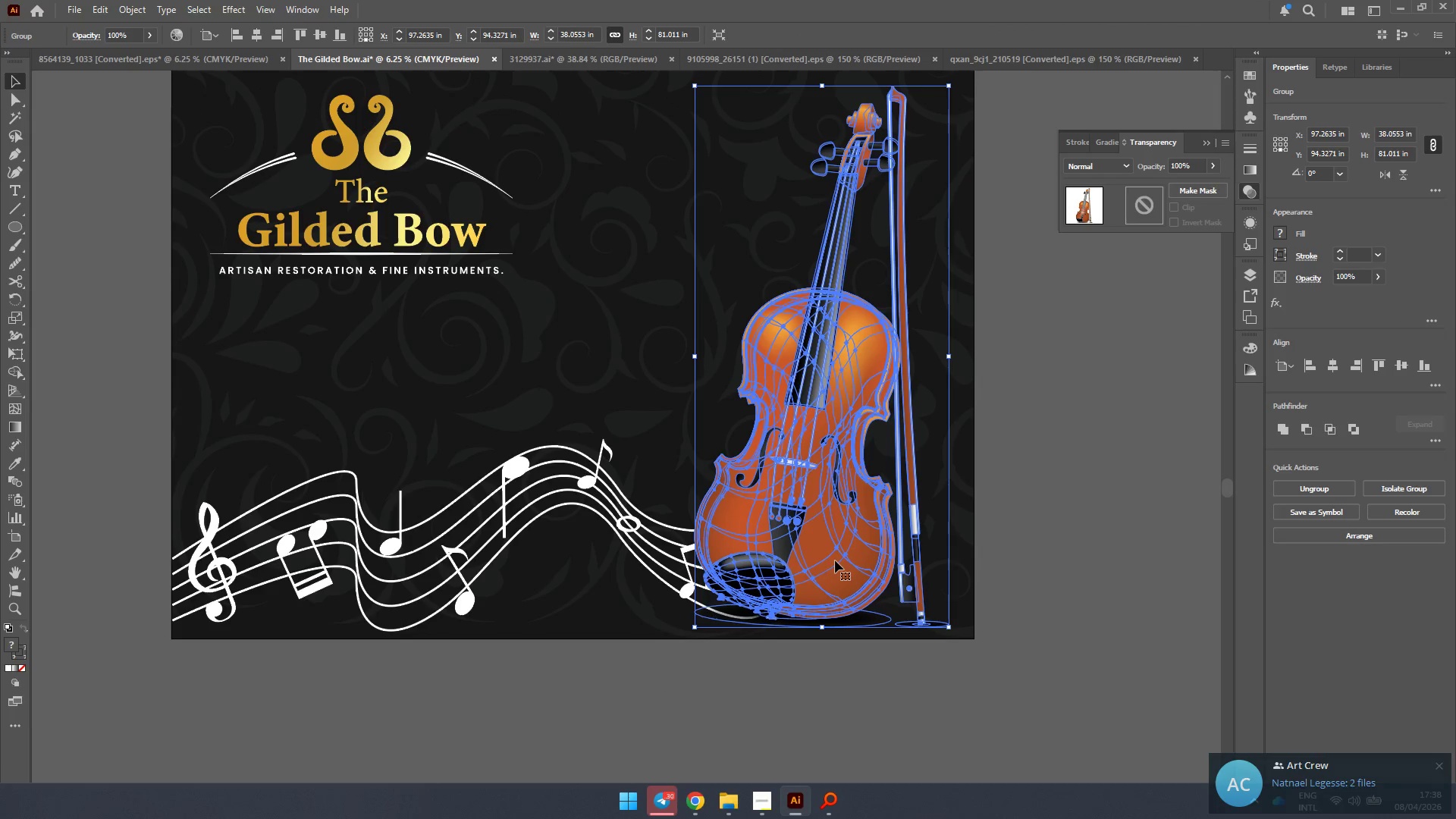 
key(ArrowDown)
 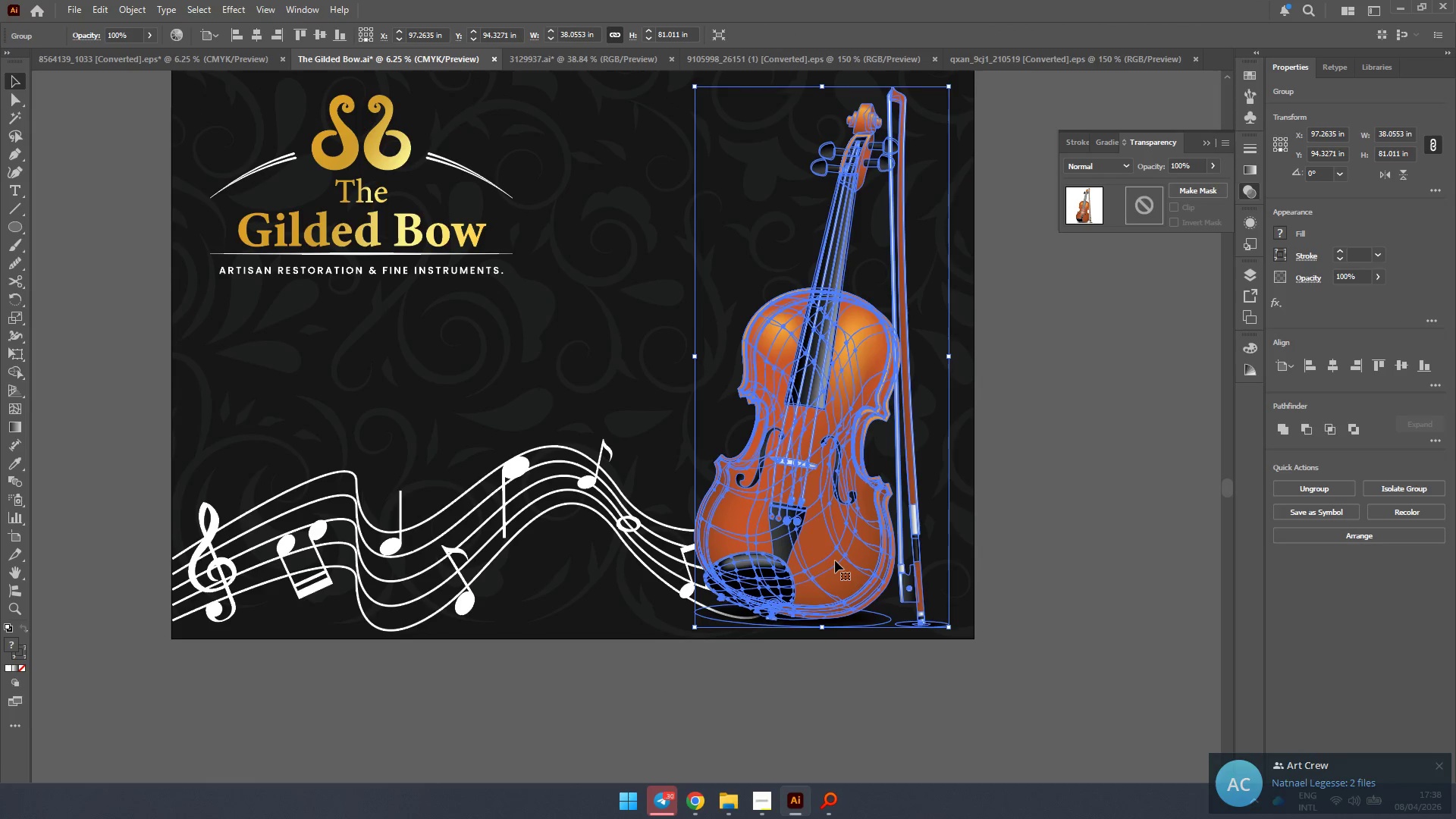 
key(ArrowDown)
 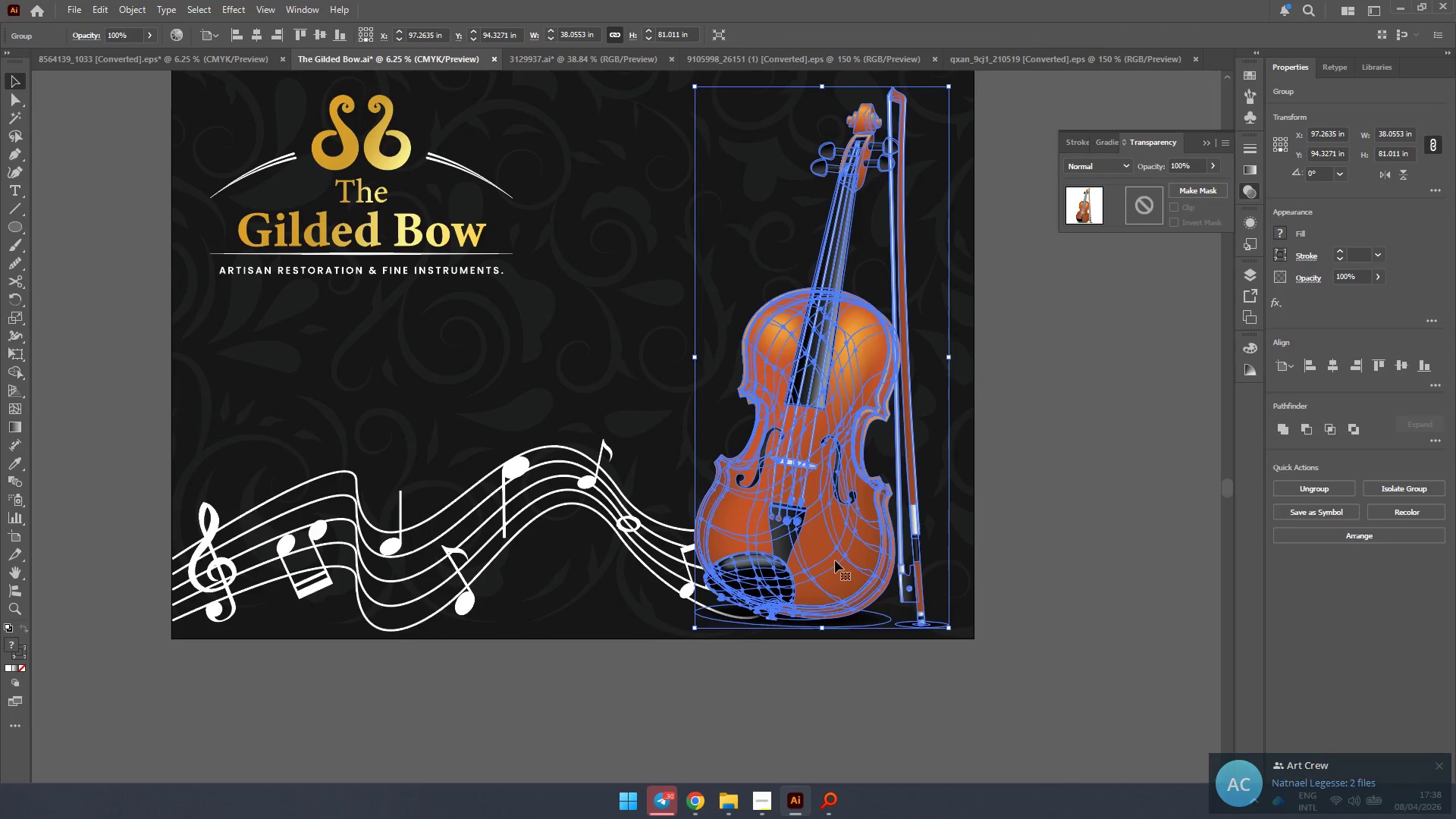 
key(ArrowDown)
 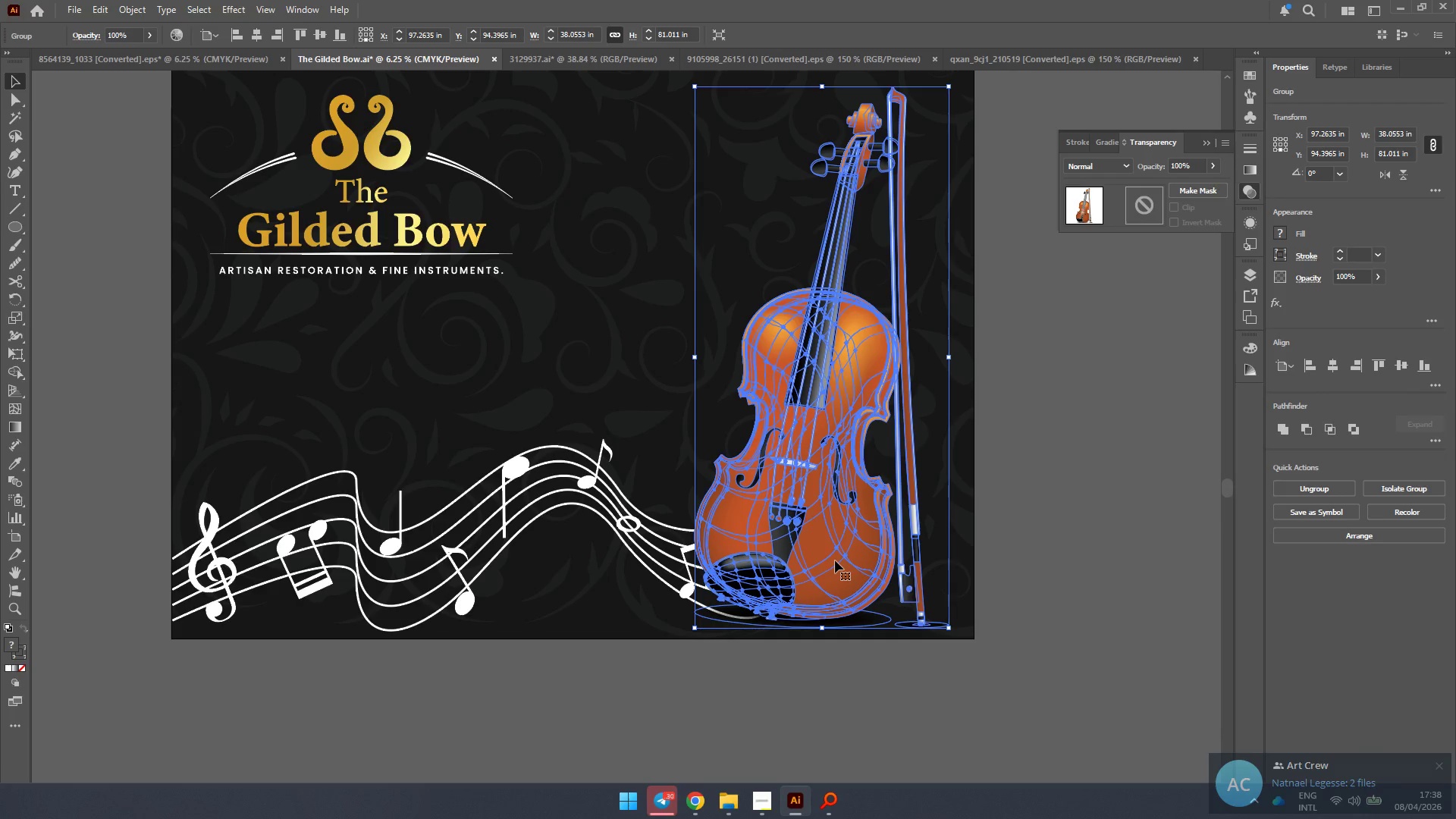 
key(Shift+ArrowDown)
 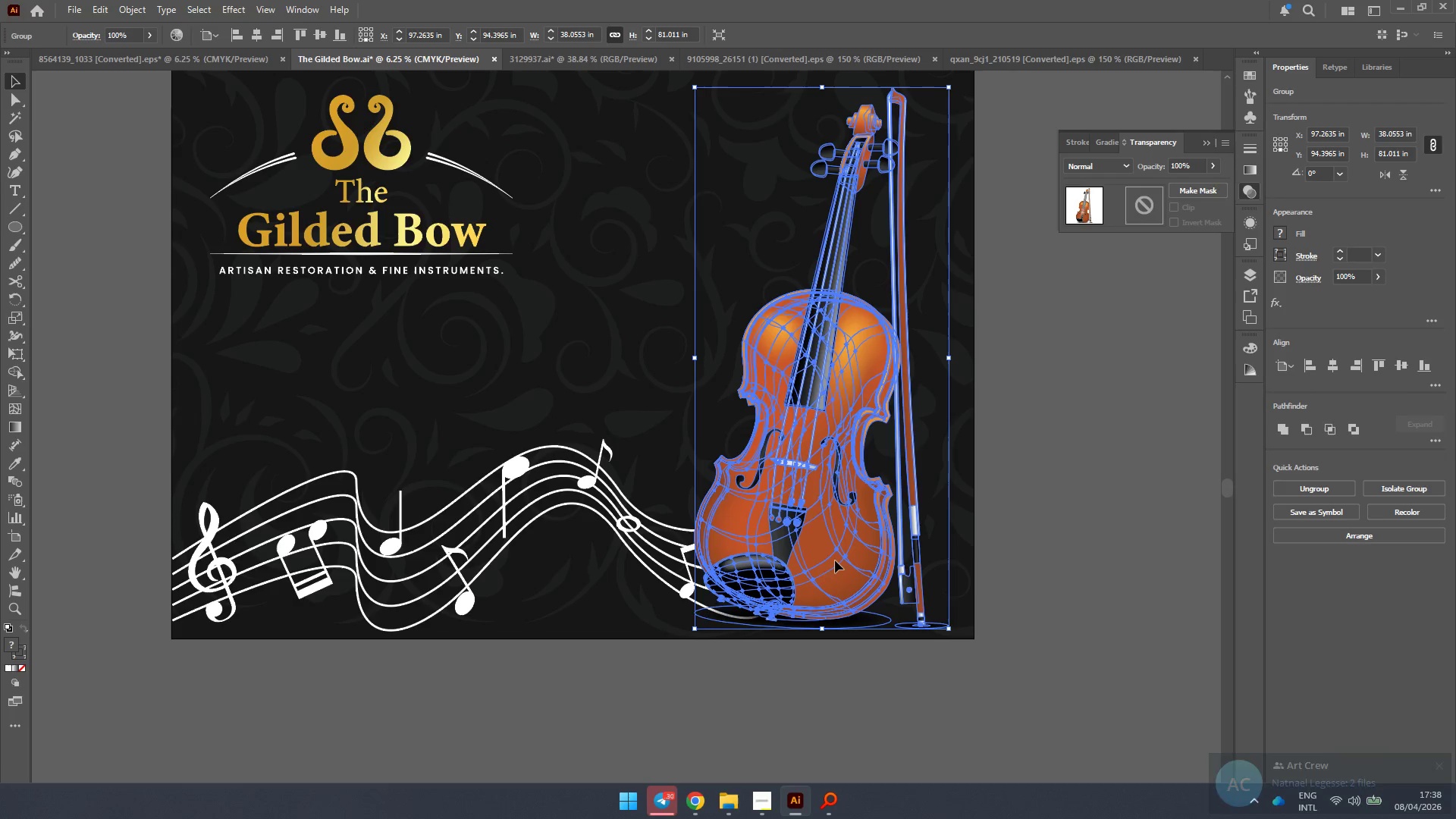 
key(Shift+ArrowRight)
 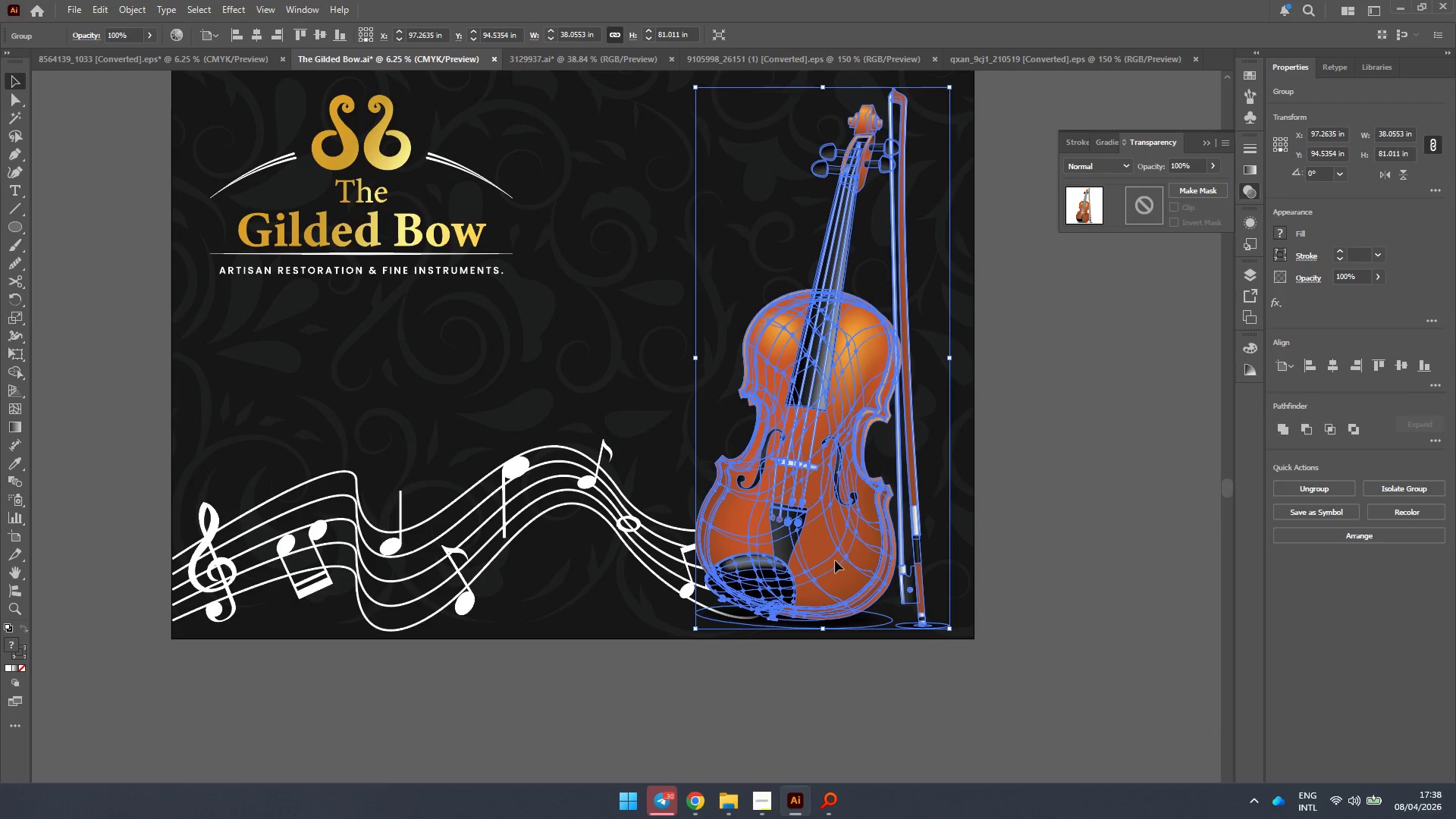 
key(Shift+ArrowRight)
 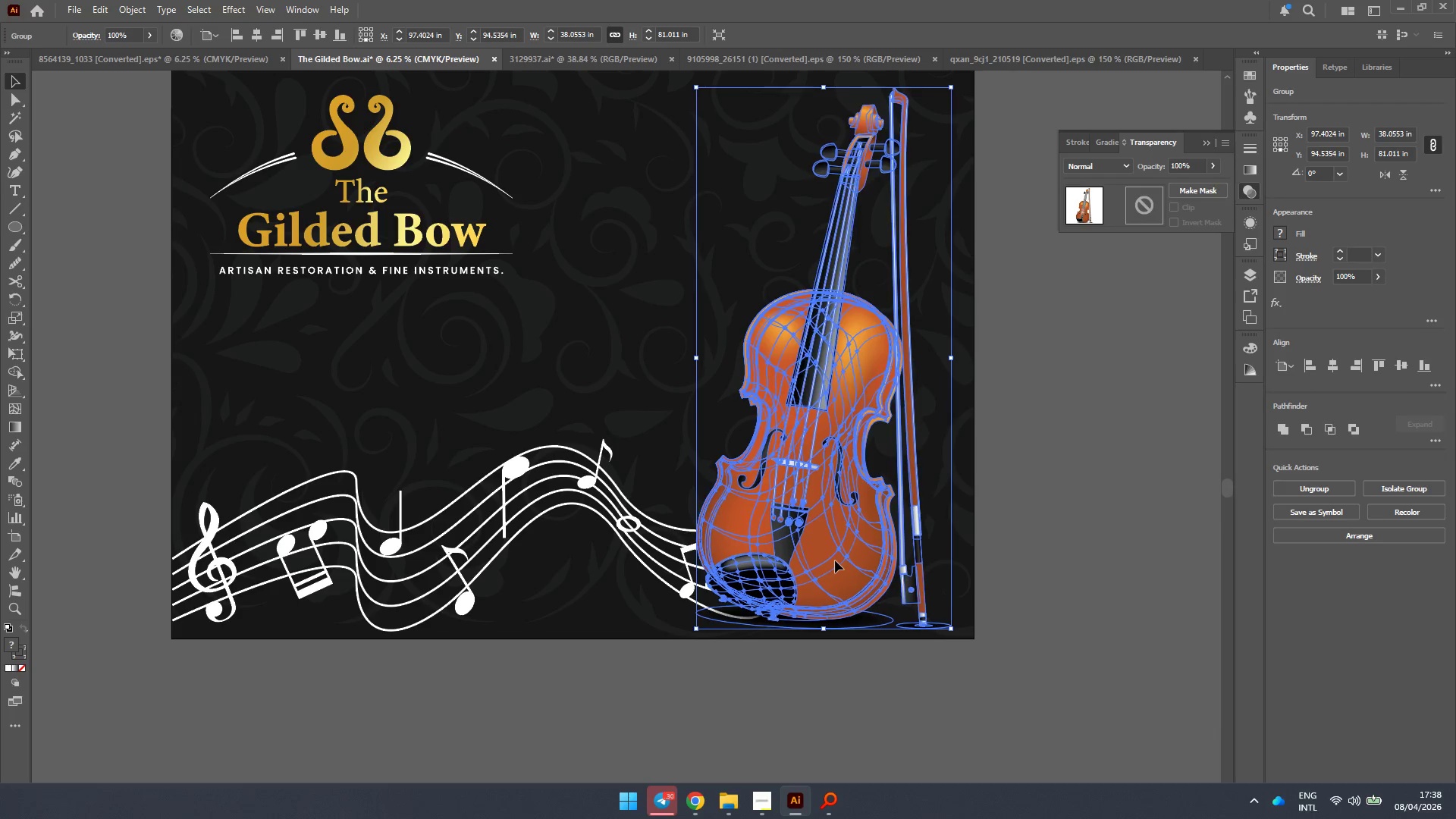 
key(Shift+ArrowRight)
 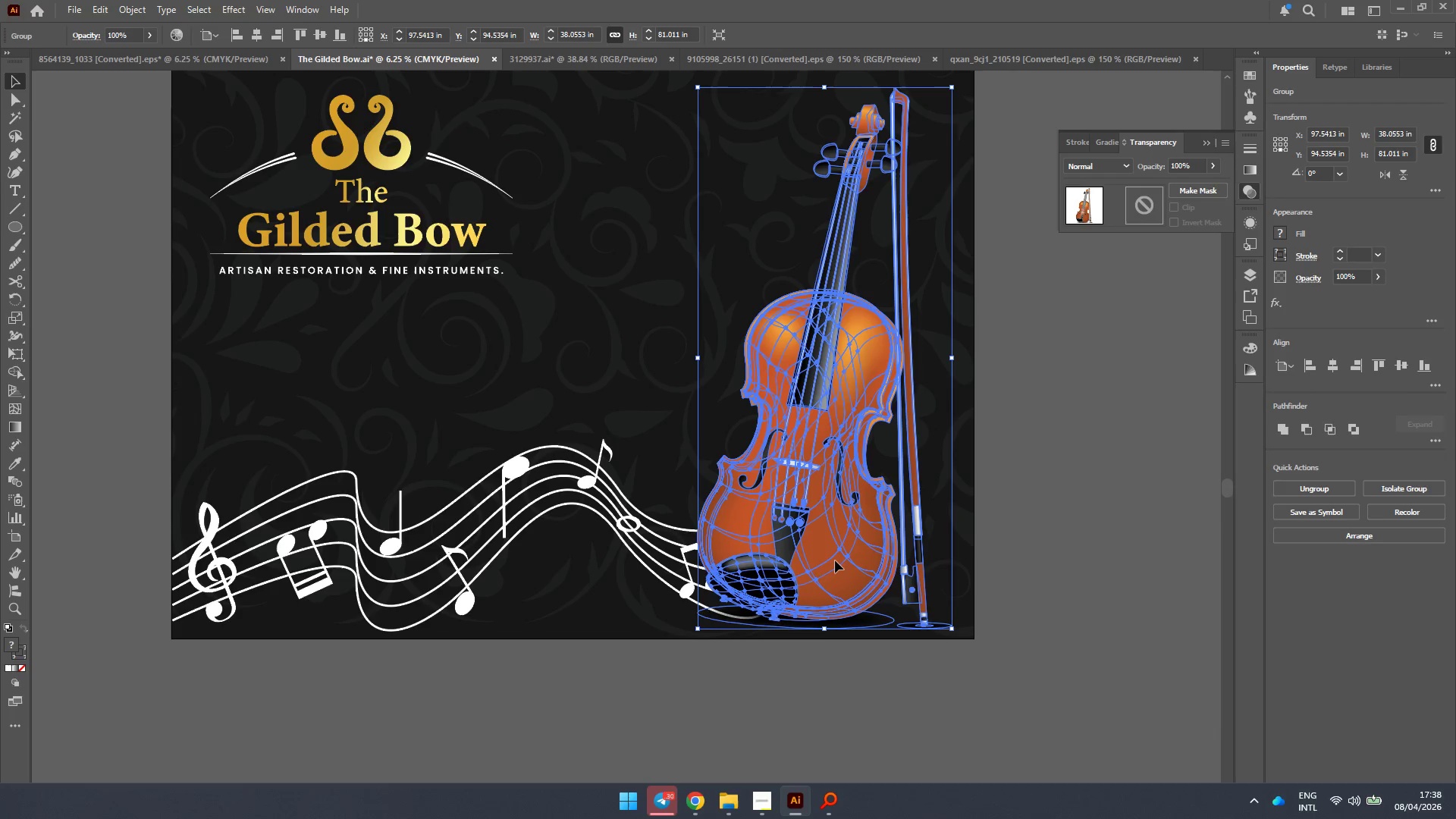 
key(Shift+ArrowDown)
 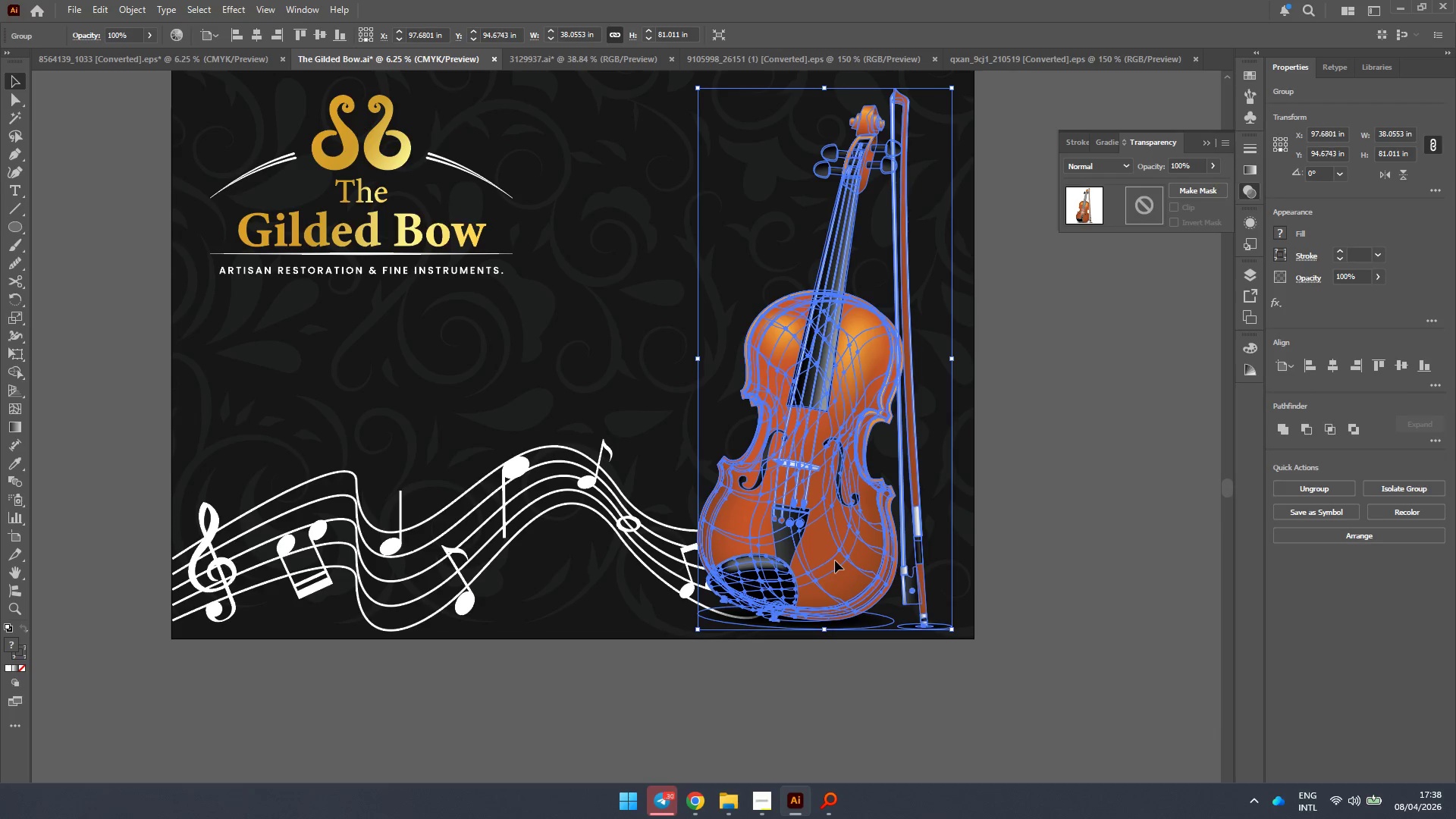 
key(Shift+ArrowRight)
 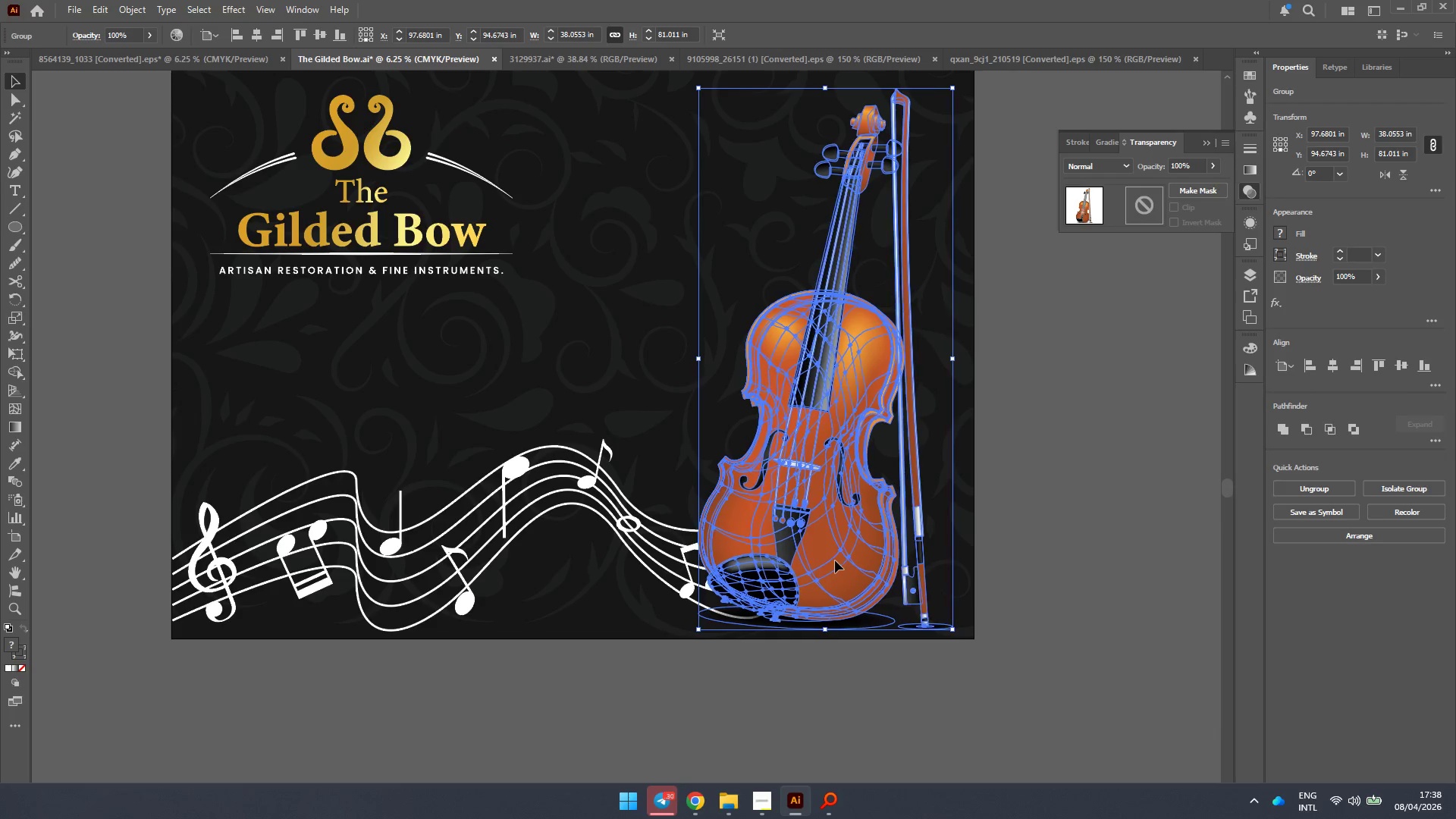 
key(Shift+ArrowRight)
 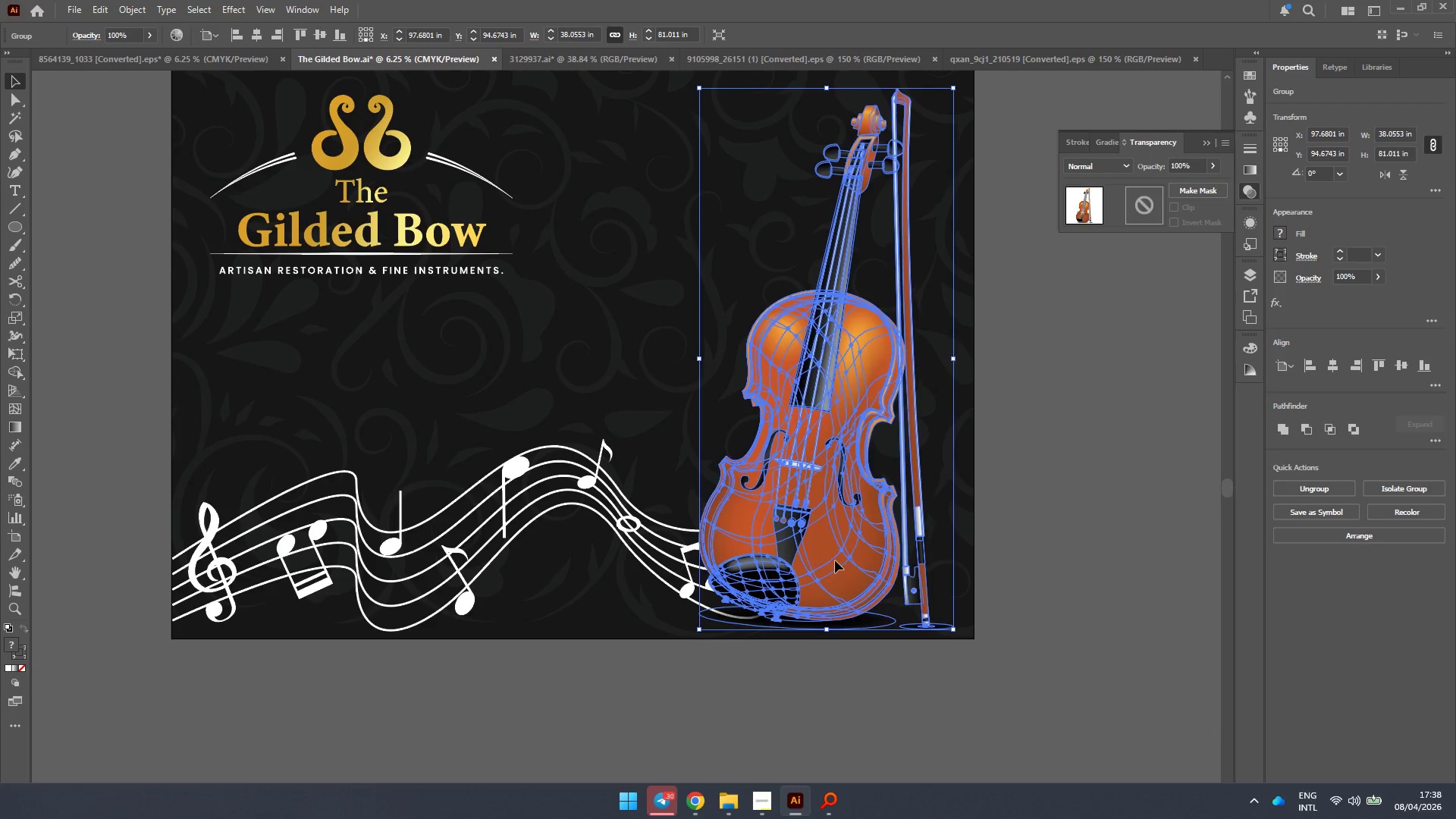 
key(Shift+ArrowRight)
 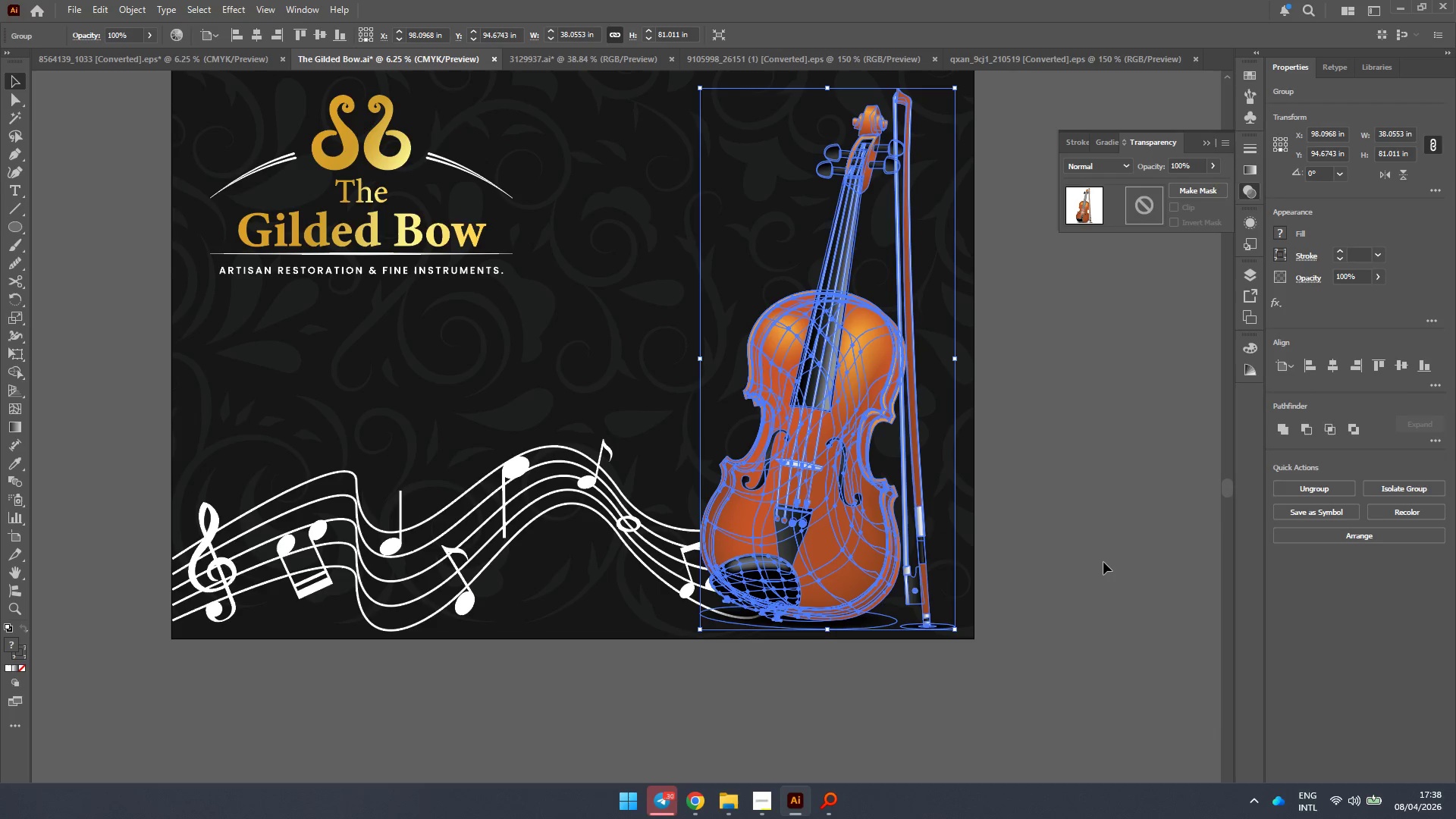 
left_click_drag(start_coordinate=[1110, 541], to_coordinate=[1092, 534])
 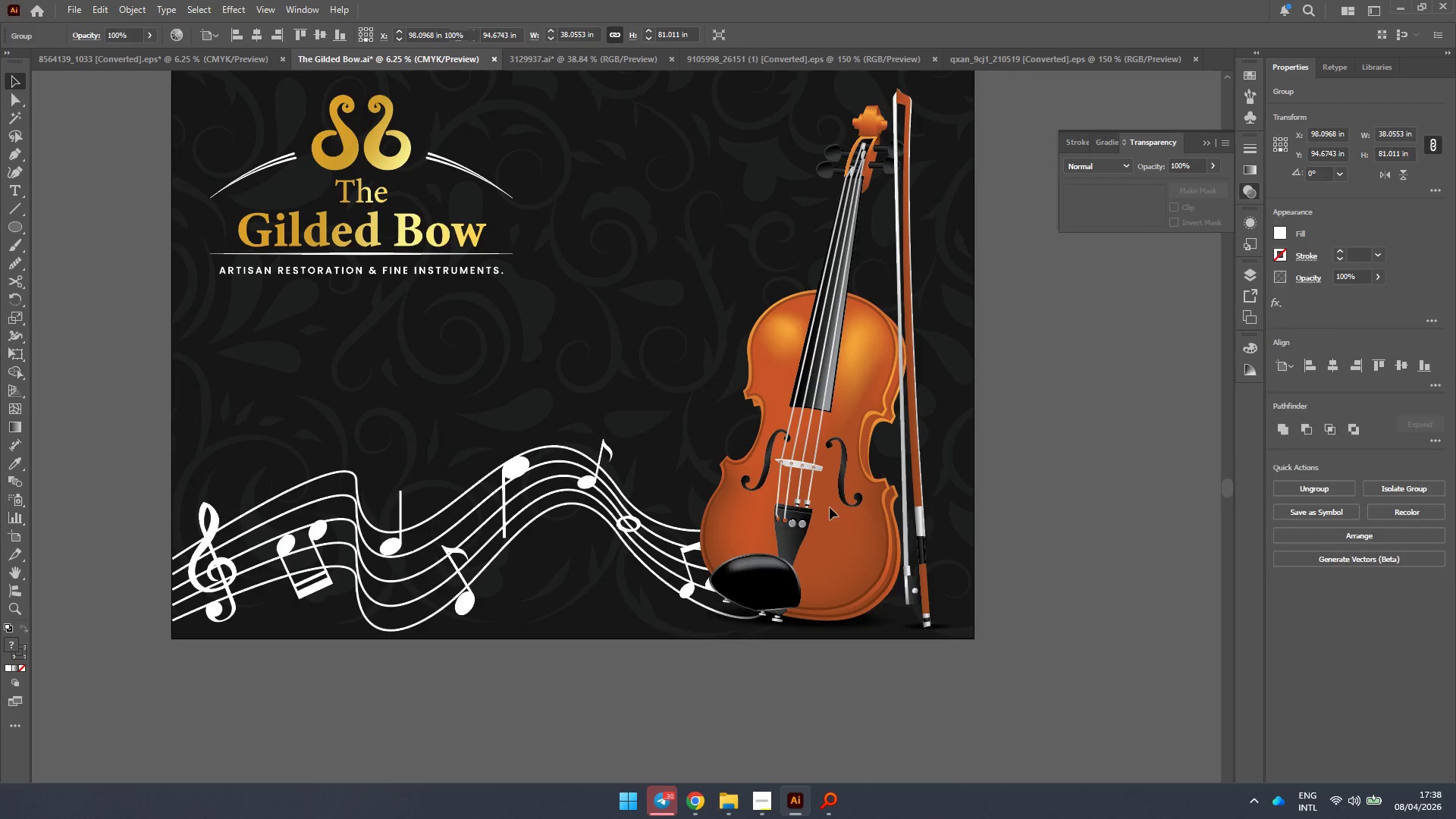 
scroll: coordinate [784, 511], scroll_direction: up, amount: 3.0
 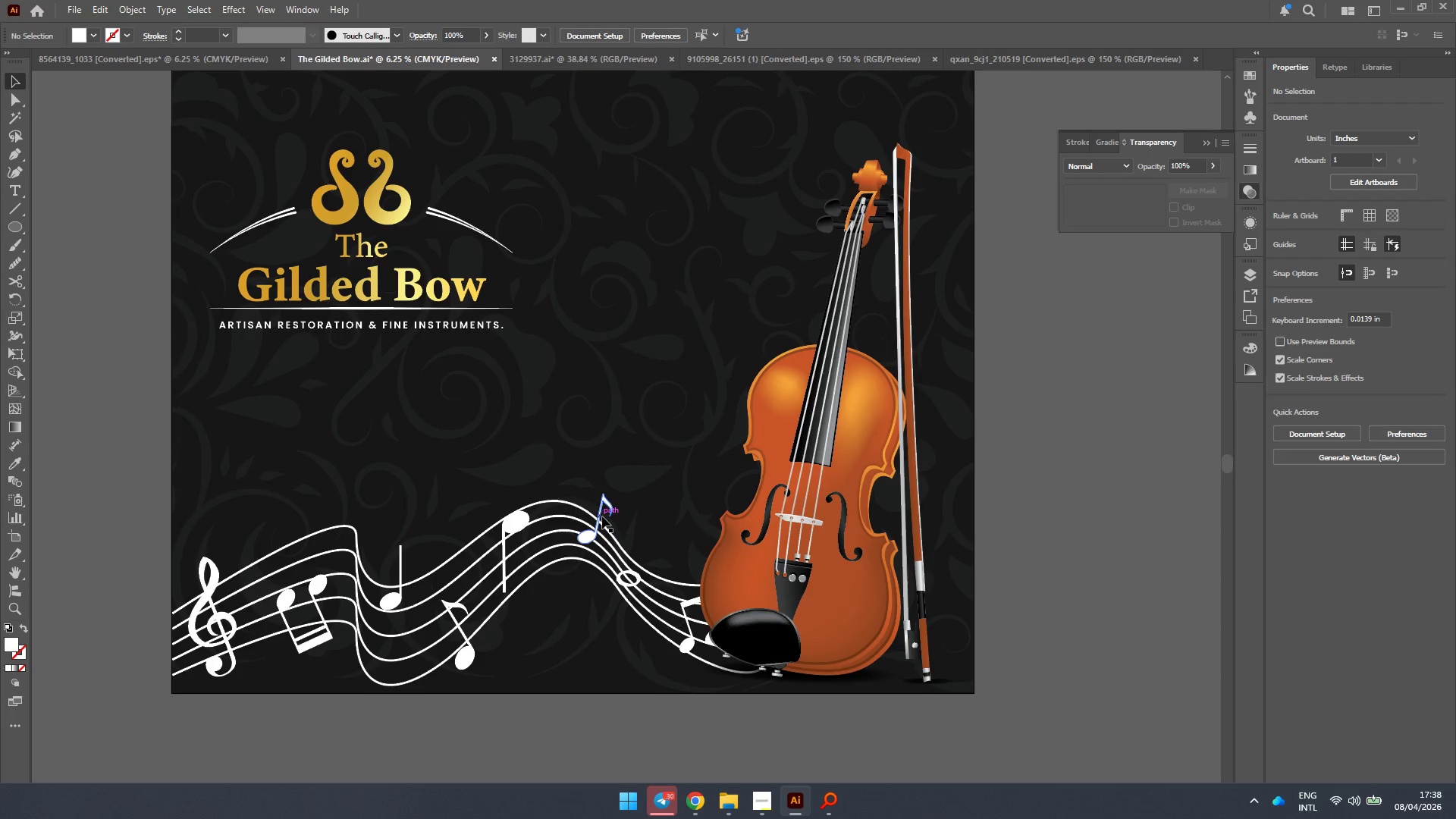 
left_click([600, 516])
 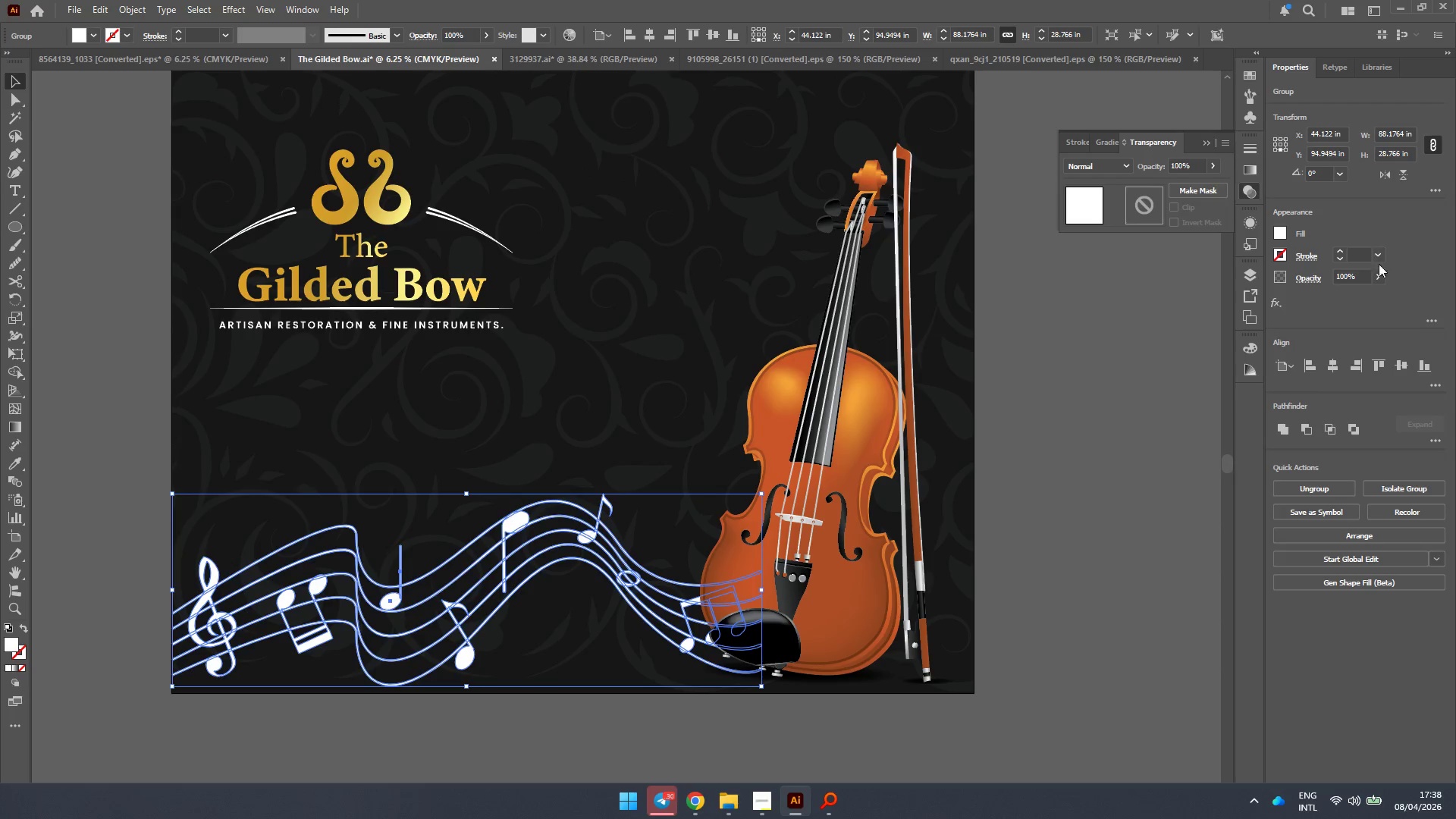 
left_click([1376, 278])
 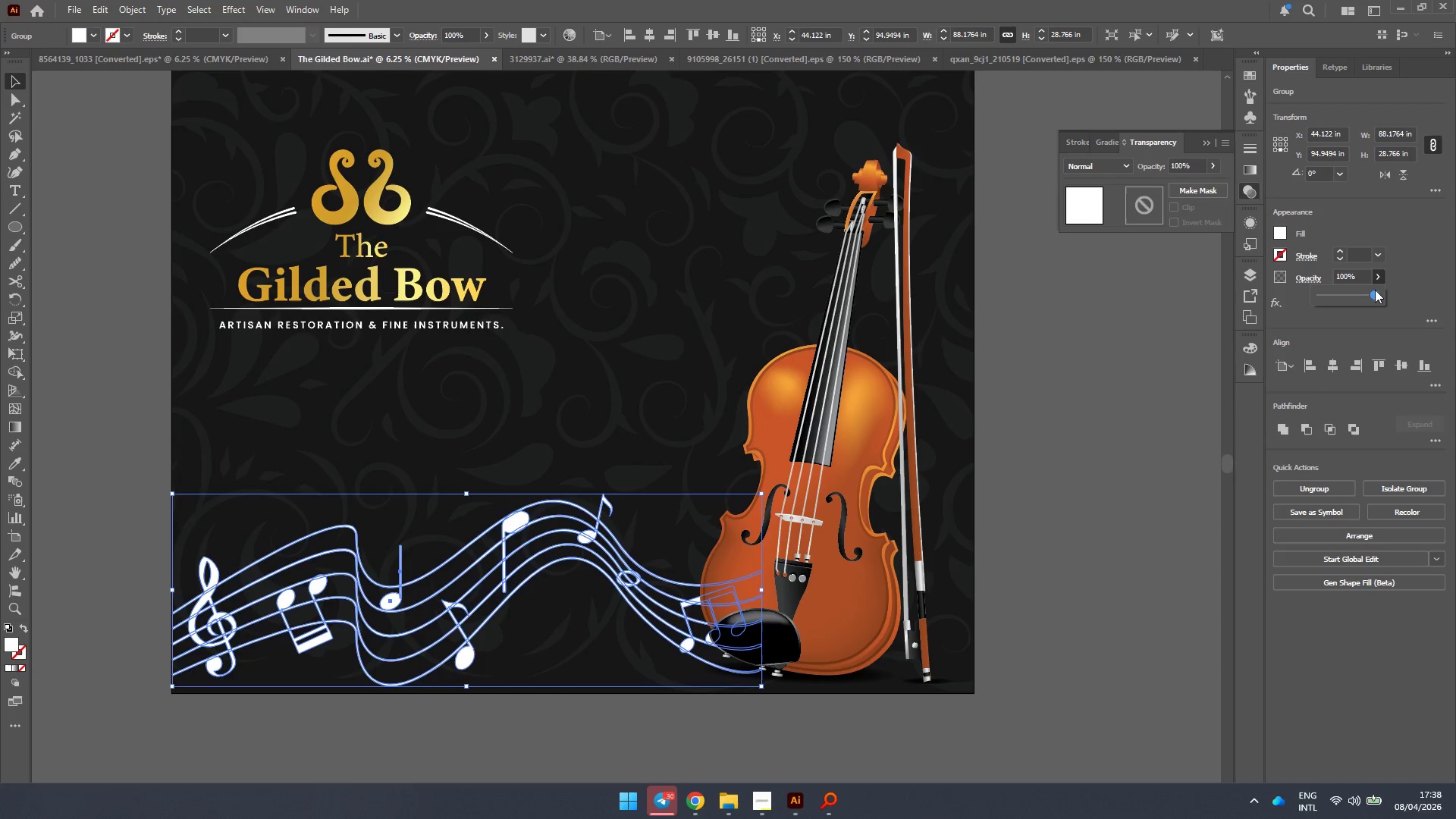 
left_click_drag(start_coordinate=[1374, 290], to_coordinate=[1364, 290])
 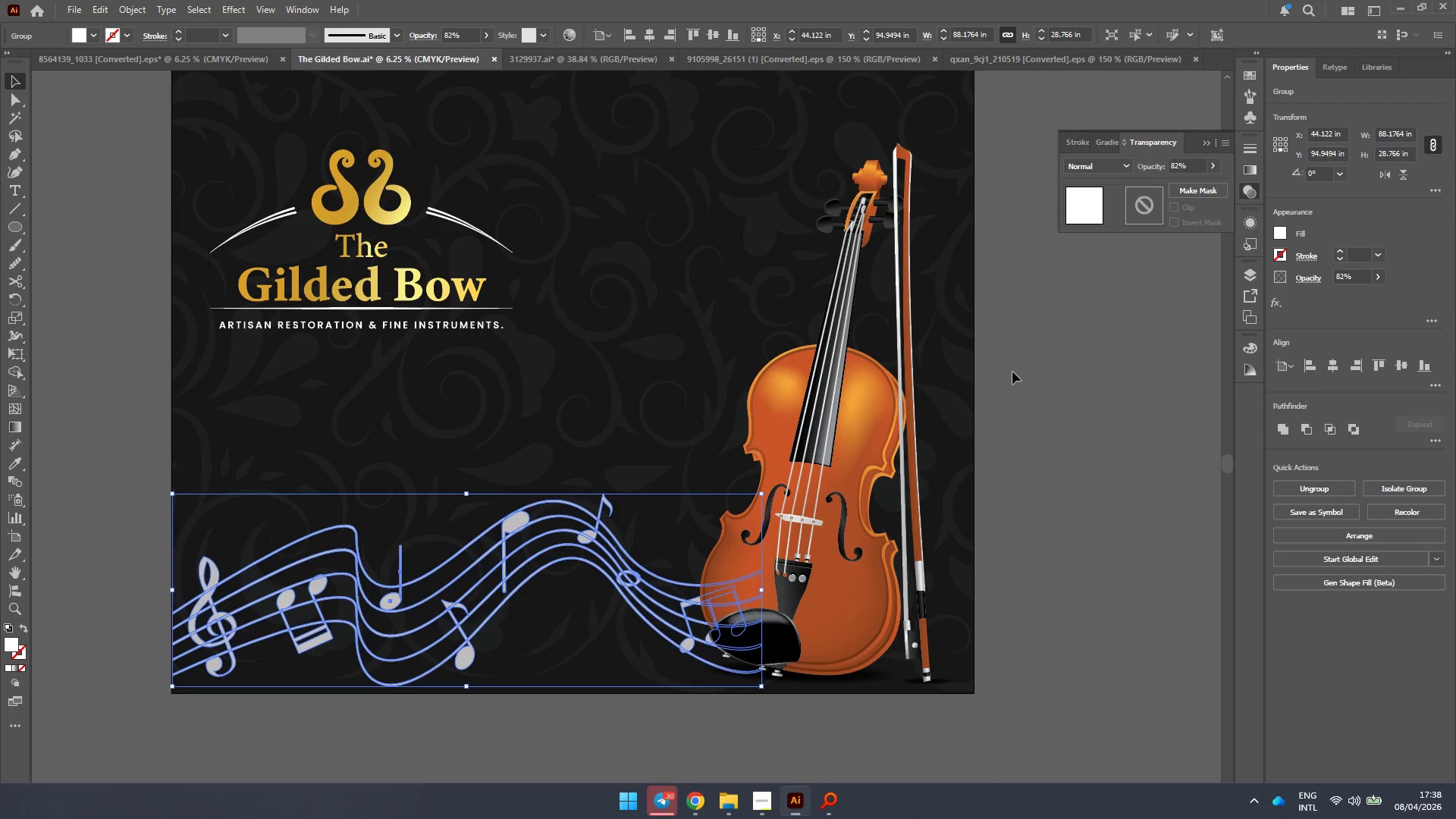 
double_click([1063, 328])
 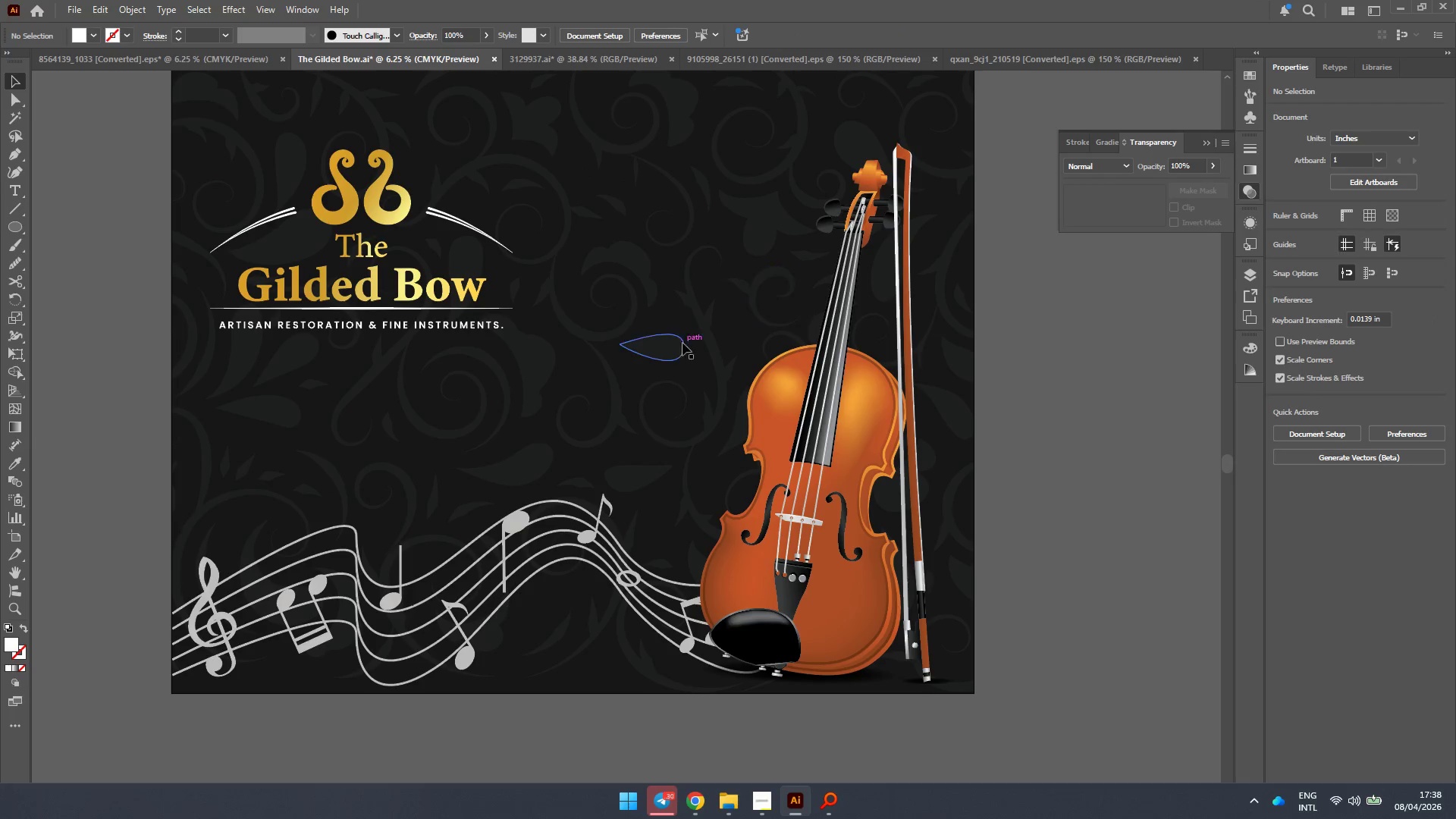 
scroll: coordinate [657, 348], scroll_direction: up, amount: 4.0
 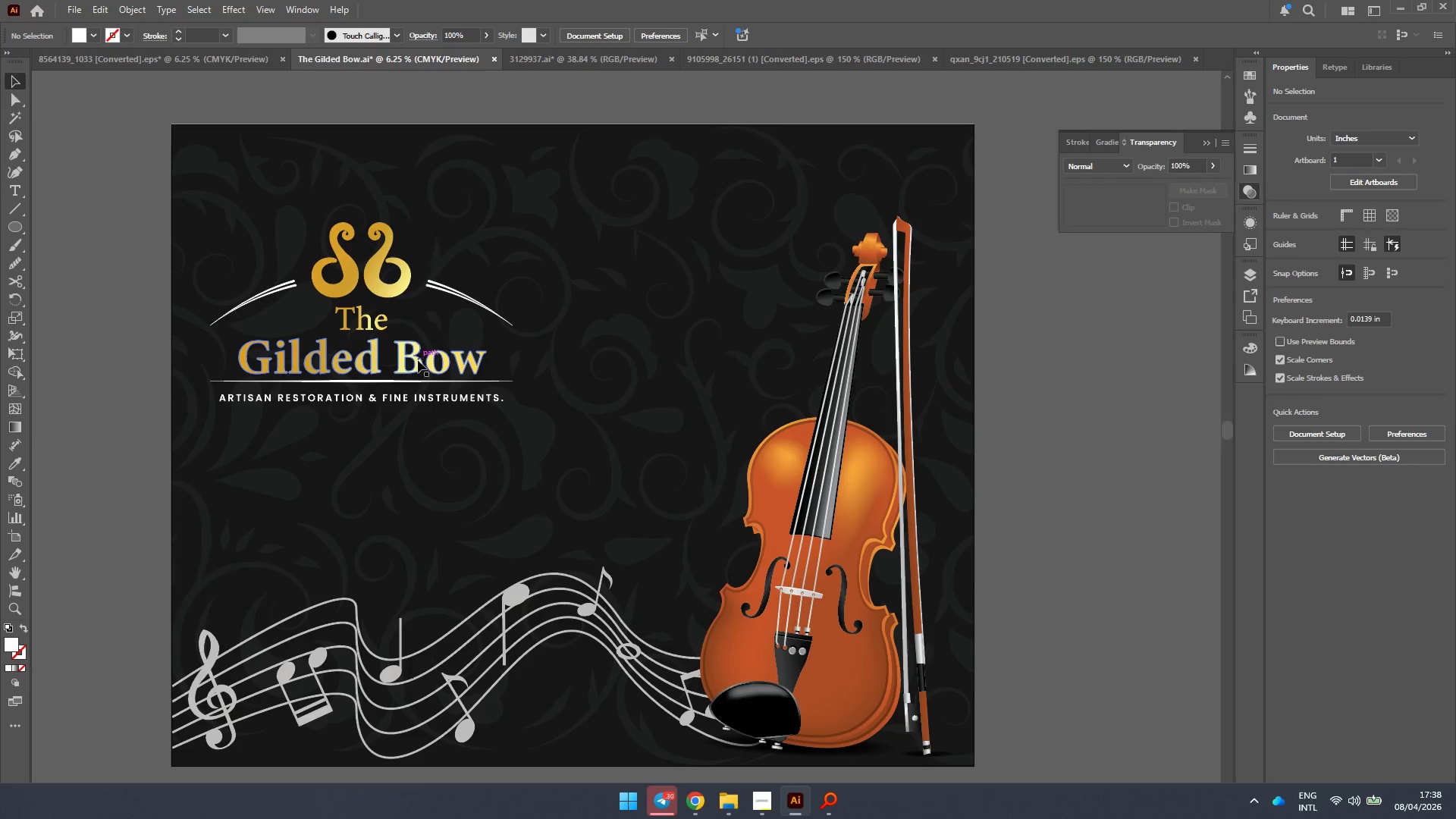 
left_click([418, 362])
 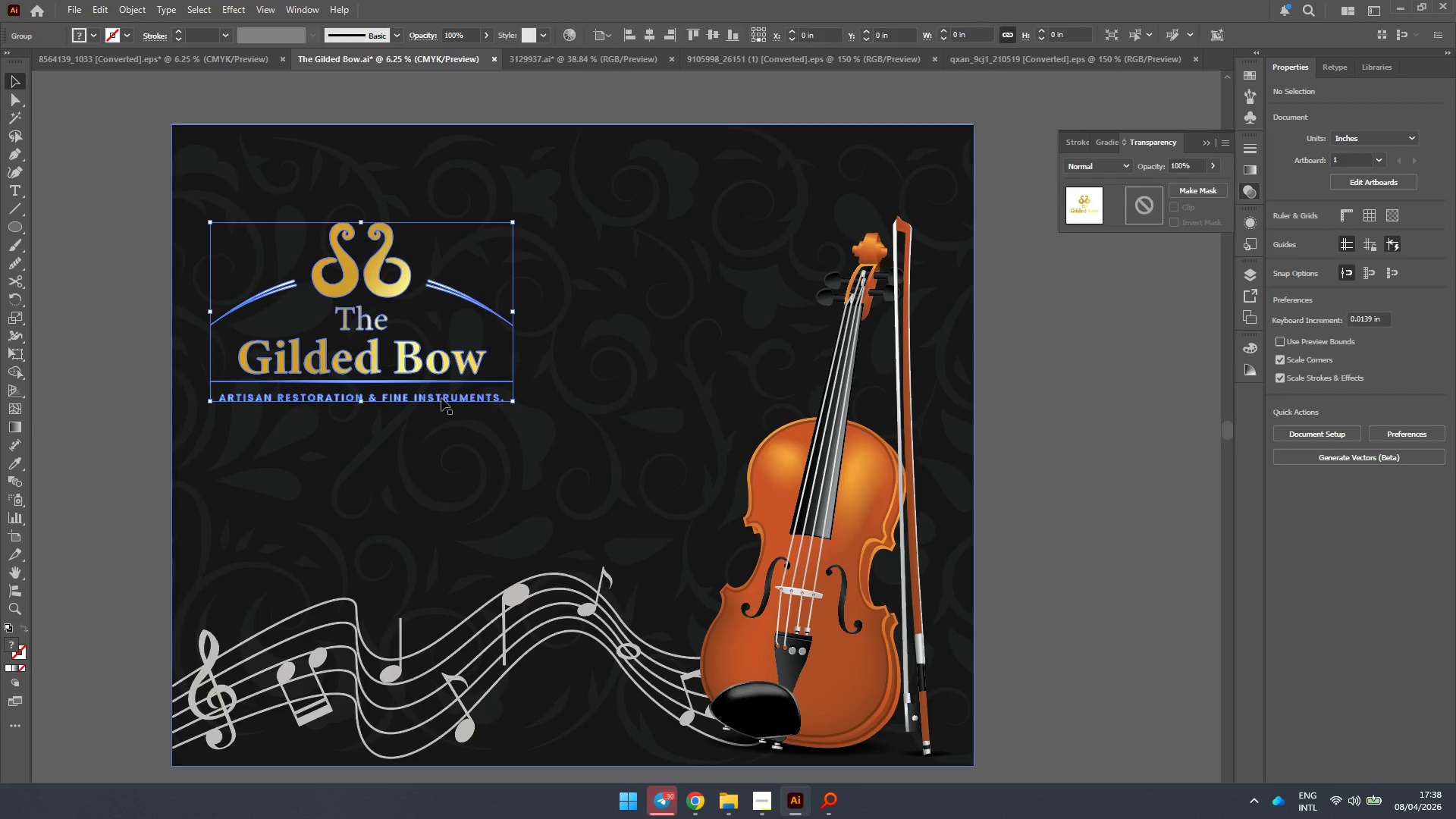 
hold_key(key=ShiftLeft, duration=1.56)
hold_key(key=AltLeft, duration=1.19)
left_click_drag(start_coordinate=[516, 403], to_coordinate=[527, 410])
 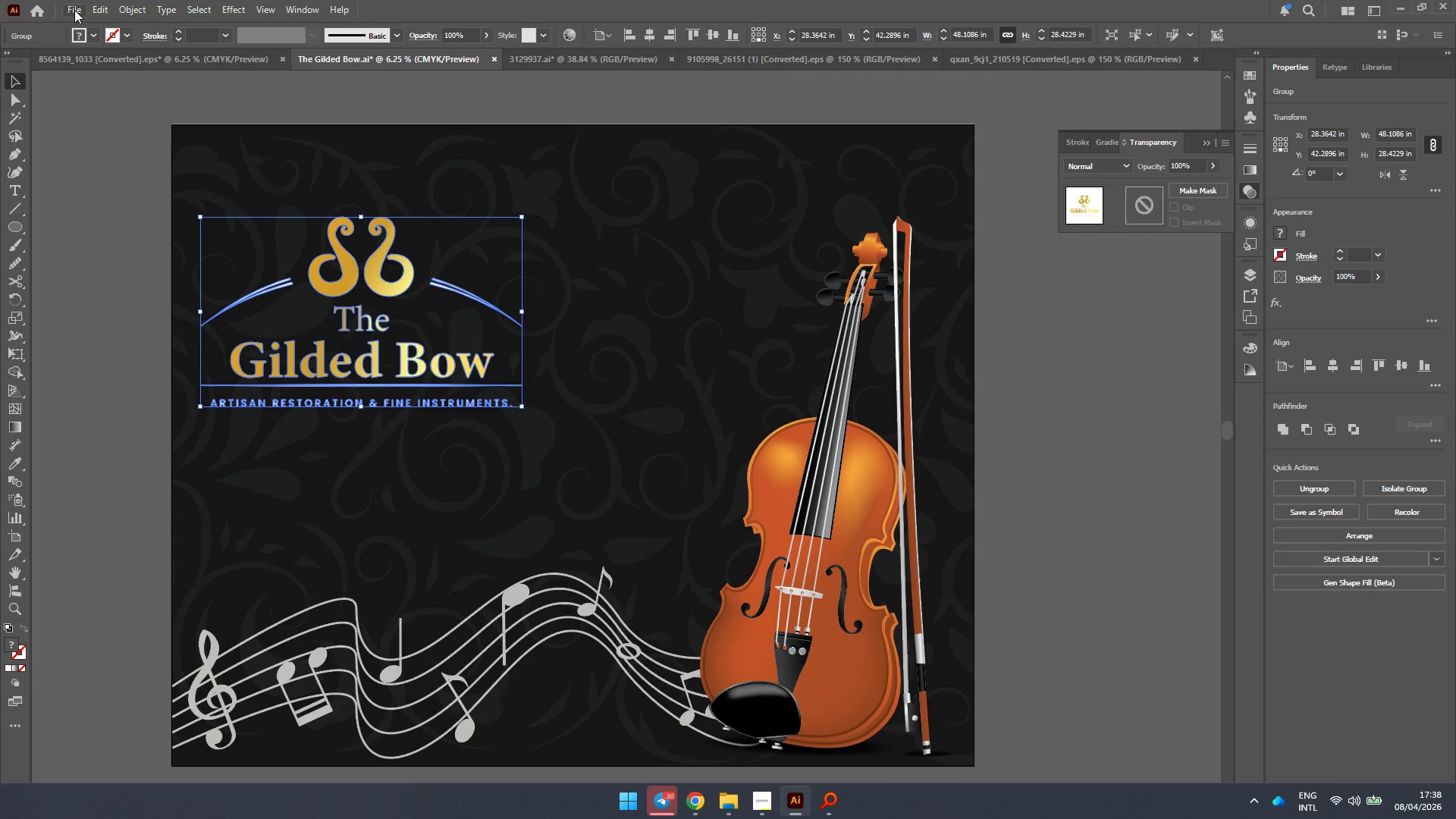 
left_click([86, 130])
 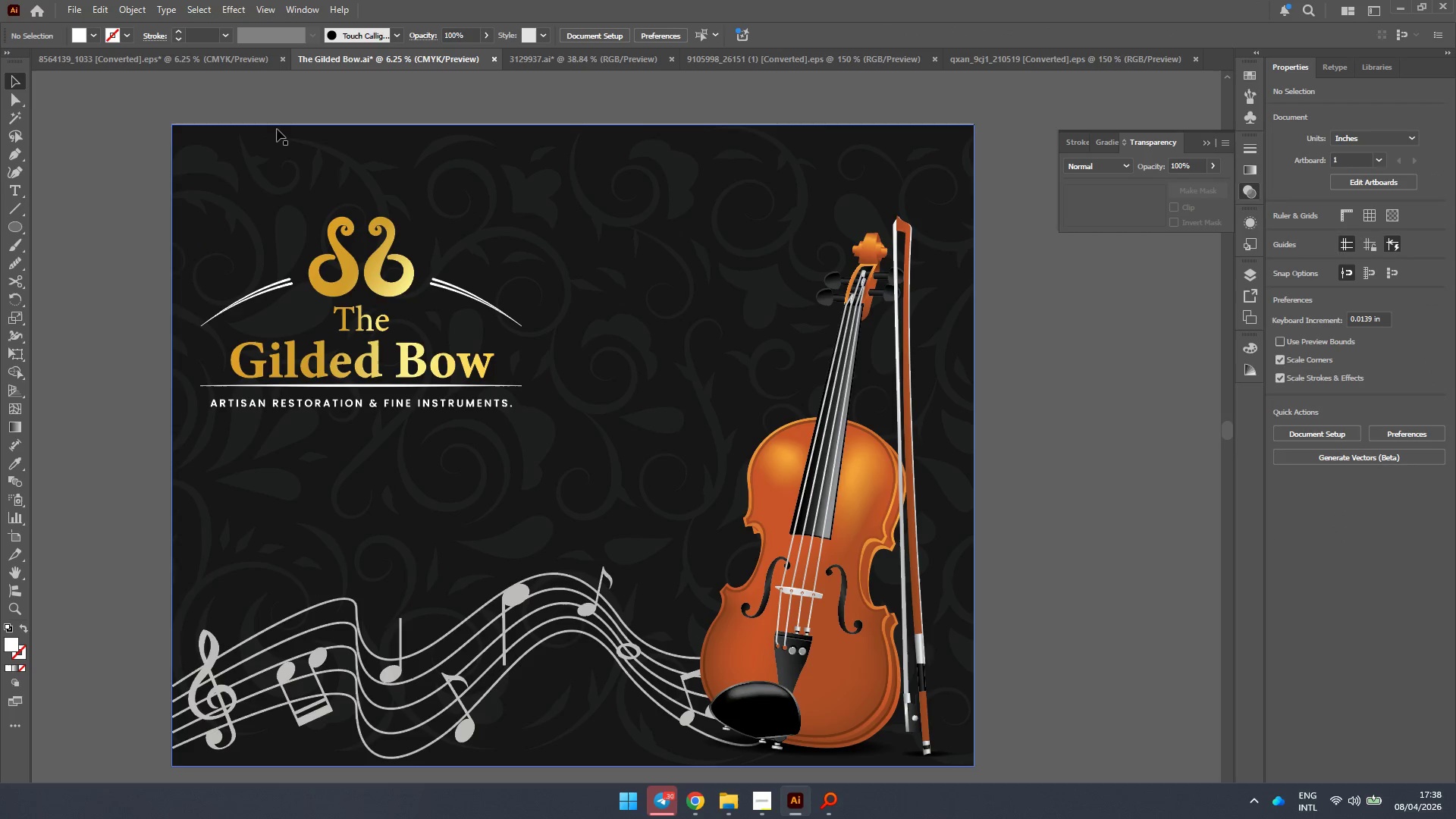 
left_click([346, 130])
 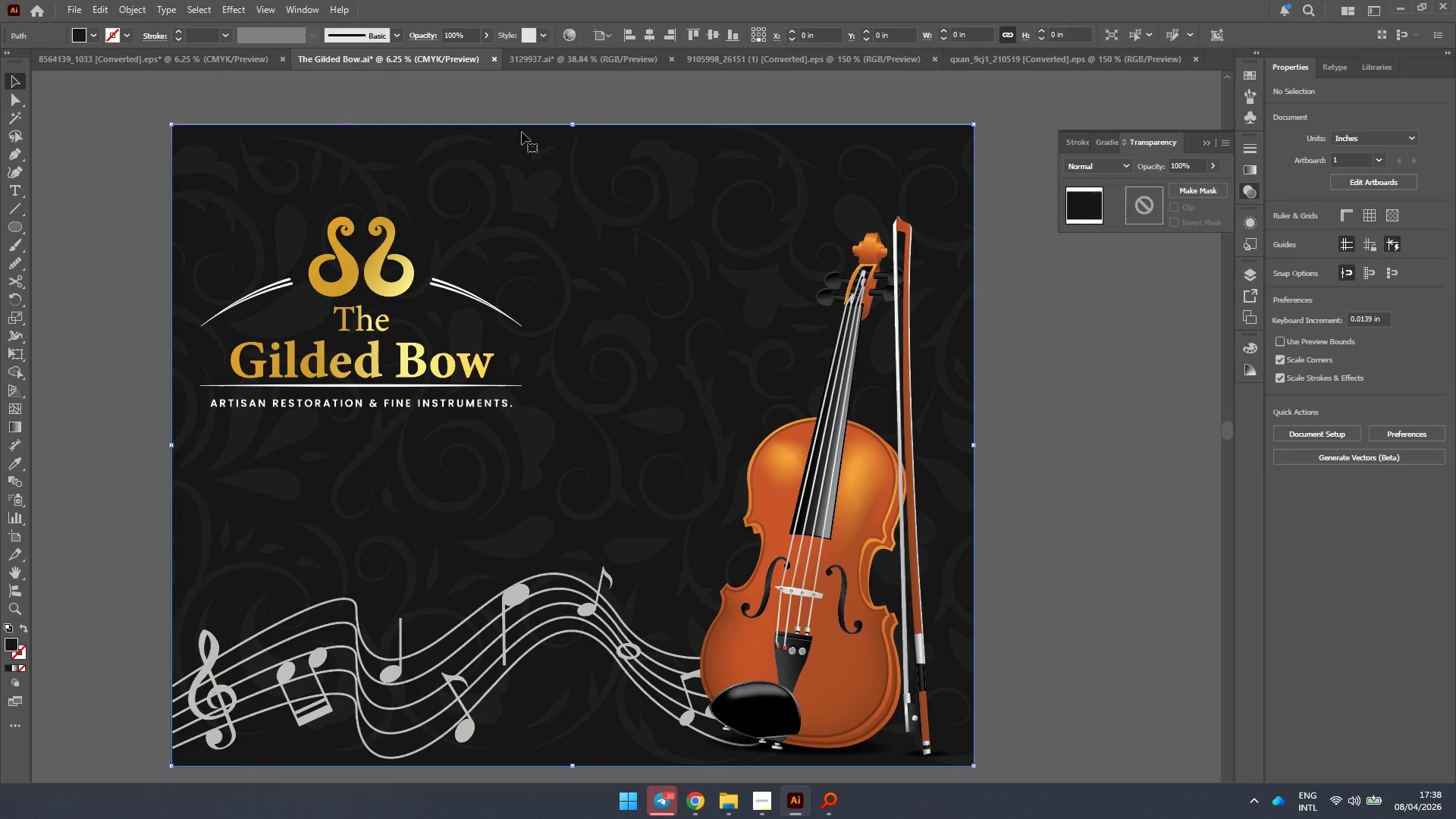 
hold_key(key=AltLeft, duration=0.88)
 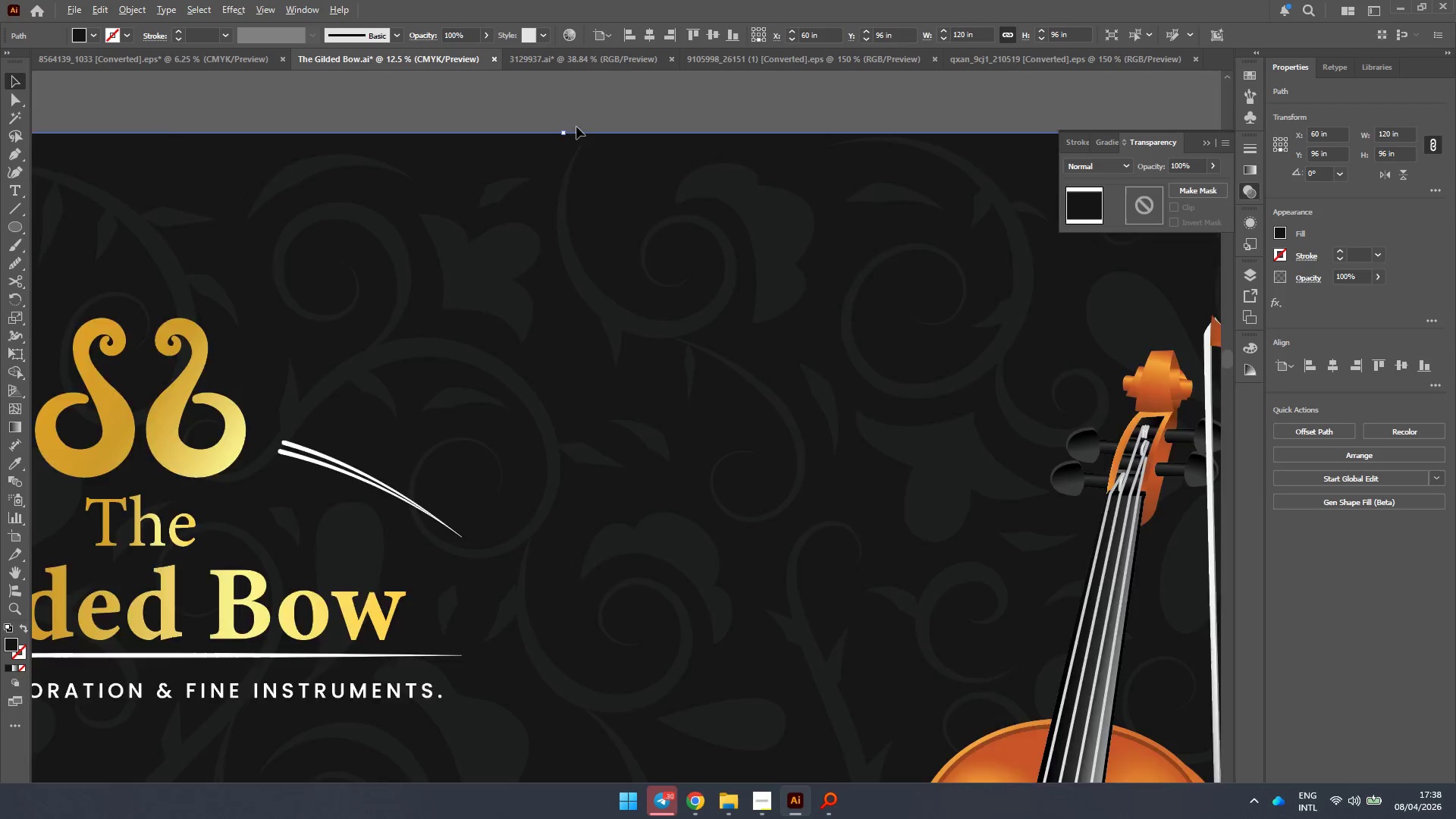 
hold_key(key=AltLeft, duration=0.64)
 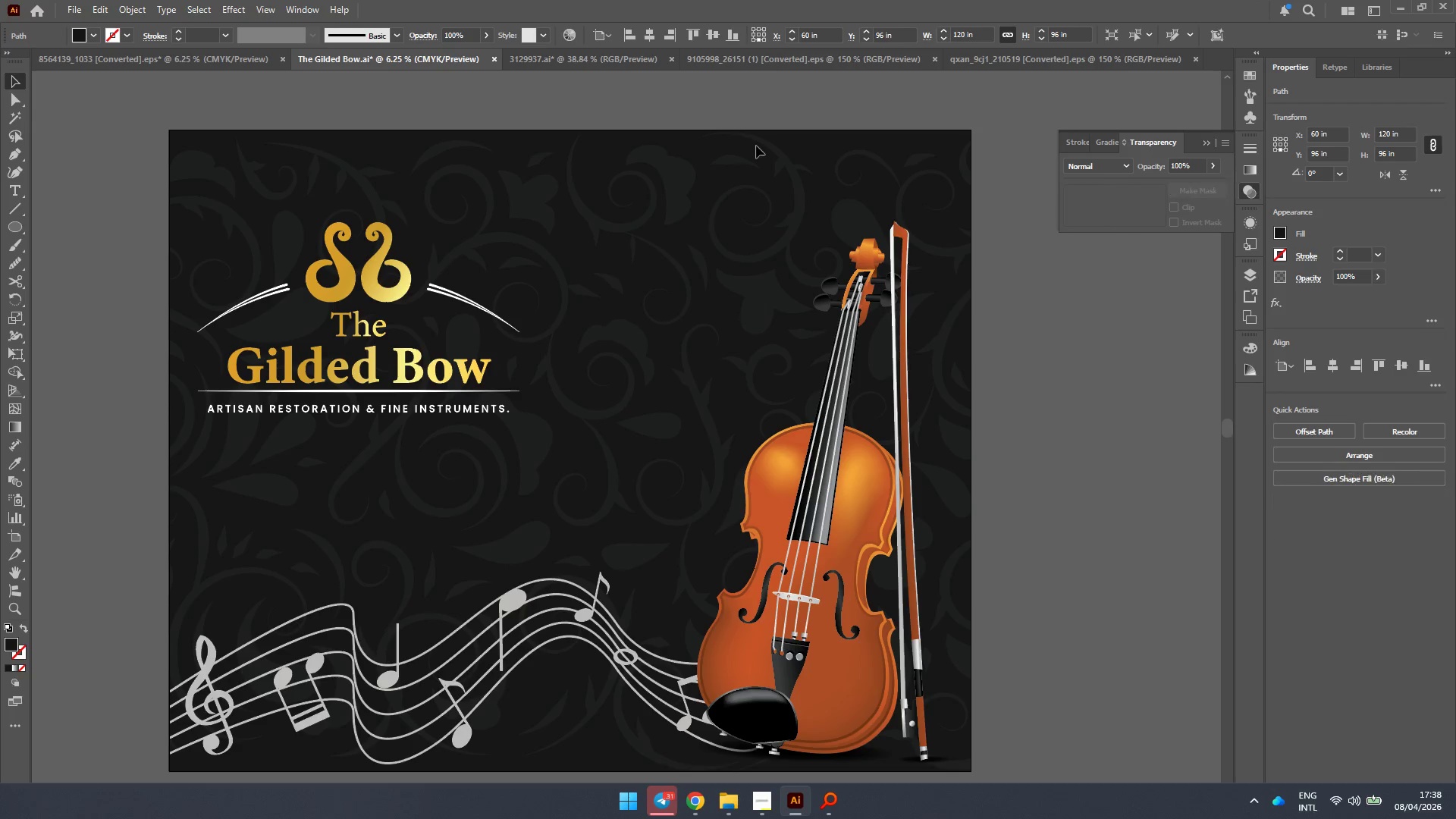 
scroll: coordinate [632, 109], scroll_direction: up, amount: 5.0
 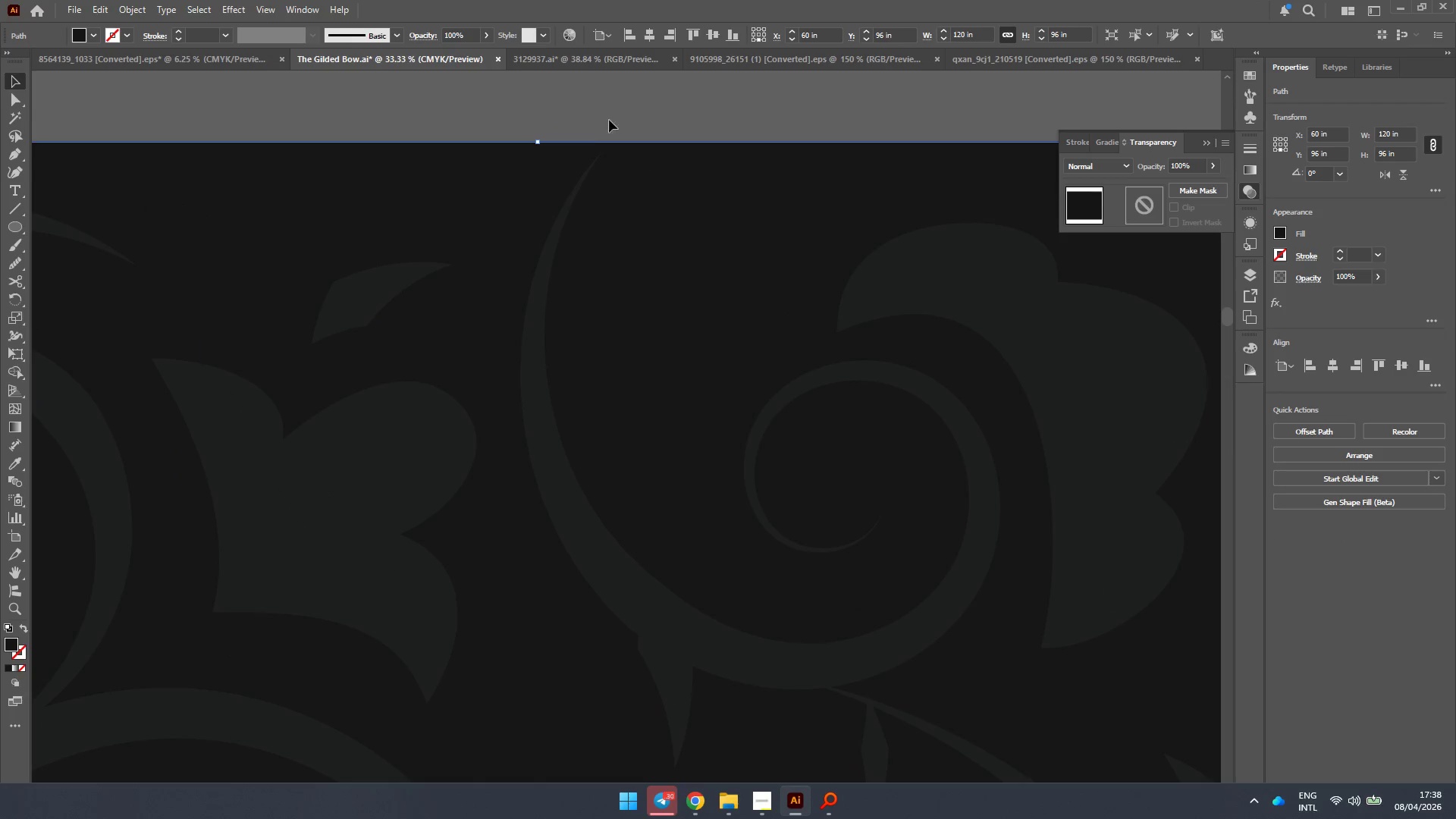 
left_click([666, 105])
 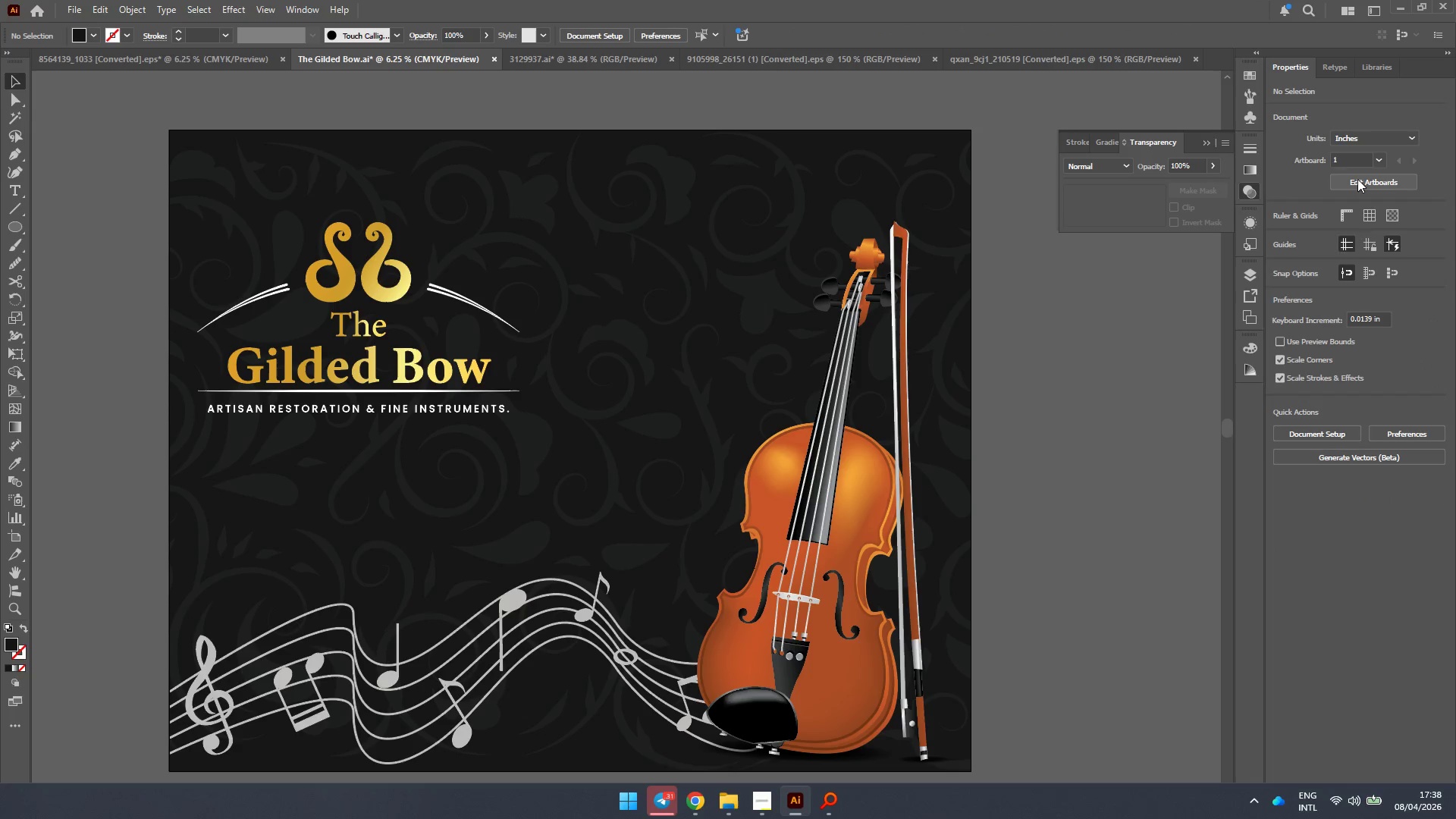 
scroll: coordinate [576, 127], scroll_direction: down, amount: 5.0
 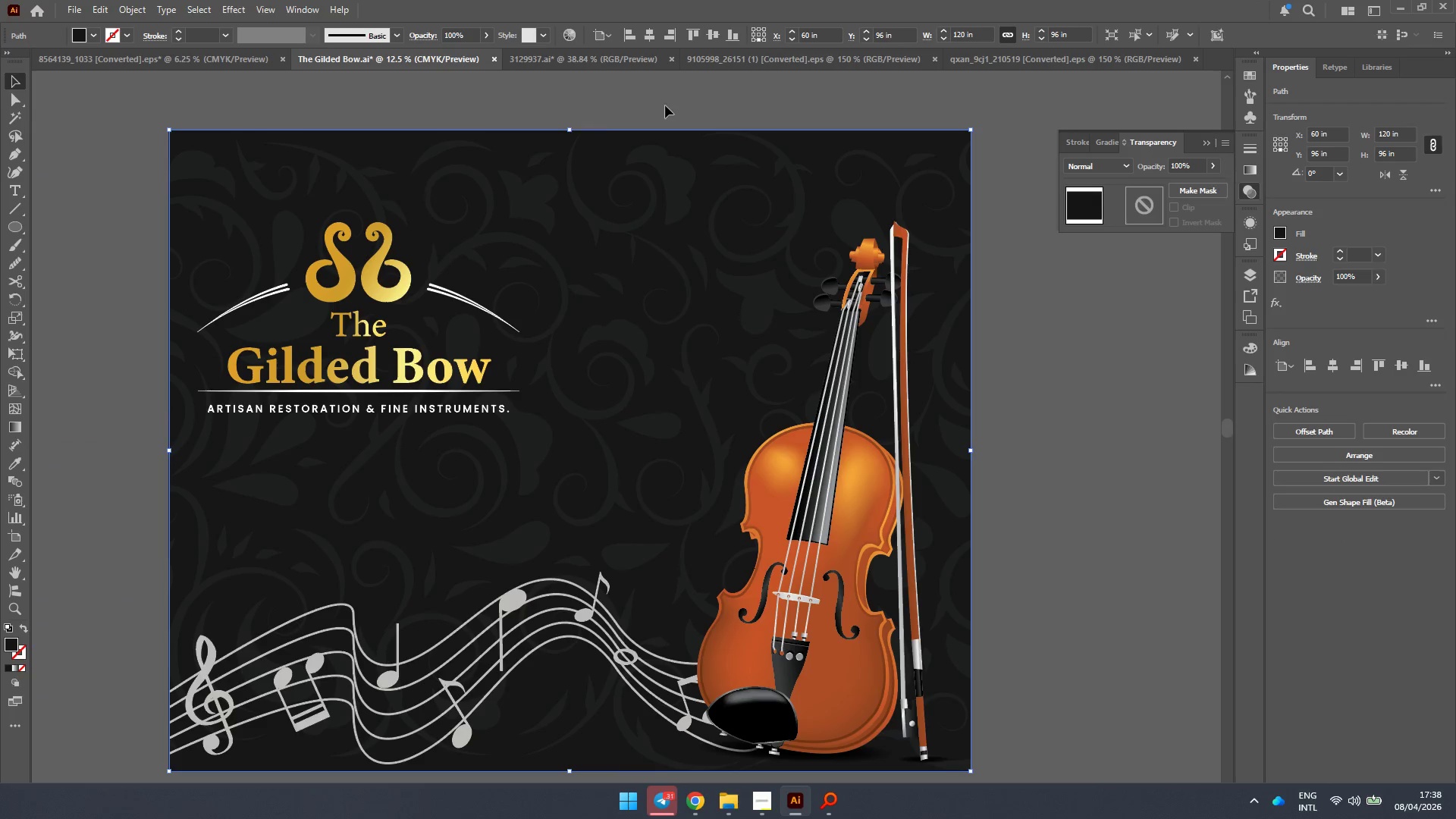 
left_click([1357, 179])
 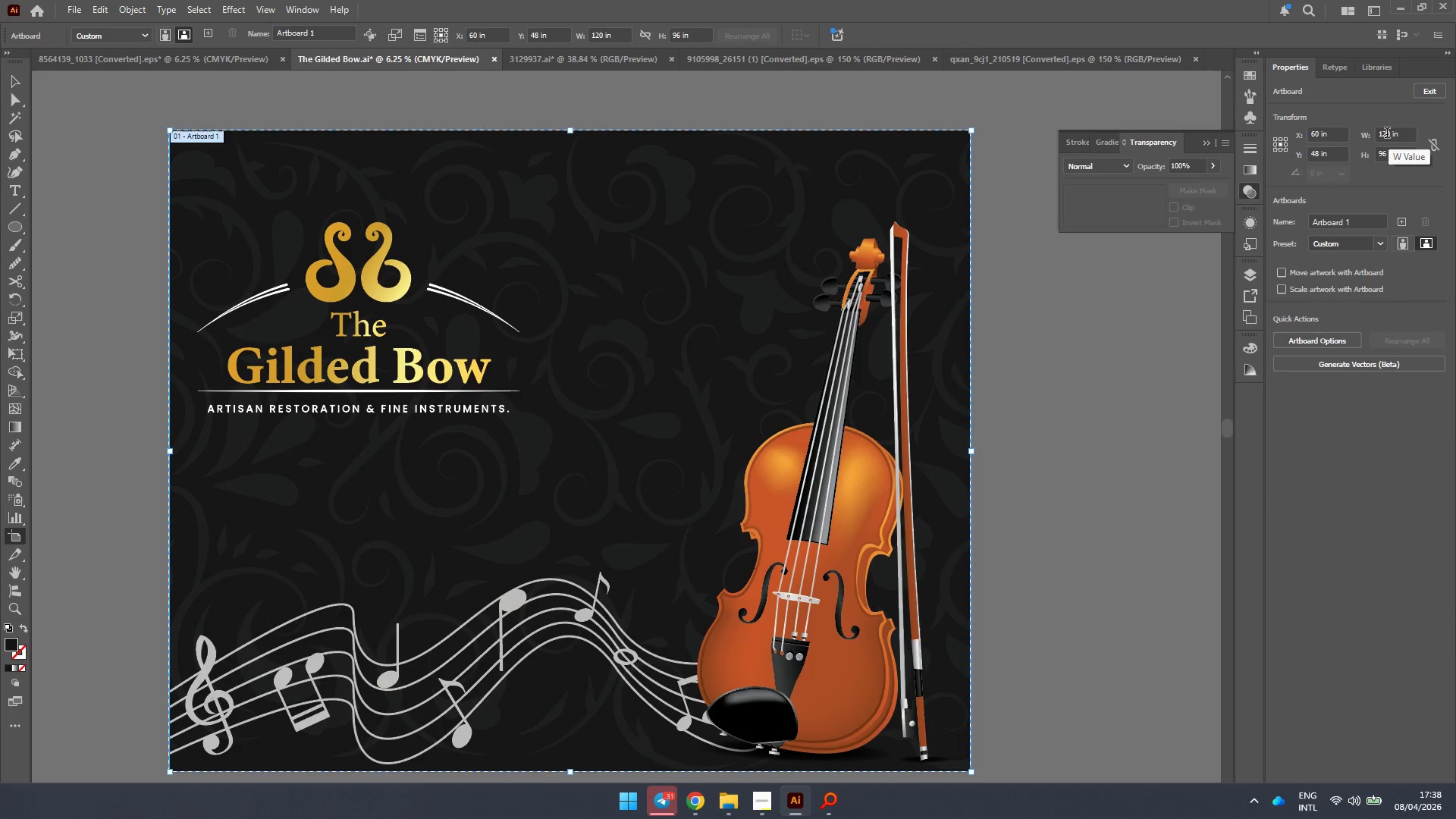 
left_click([1389, 135])
 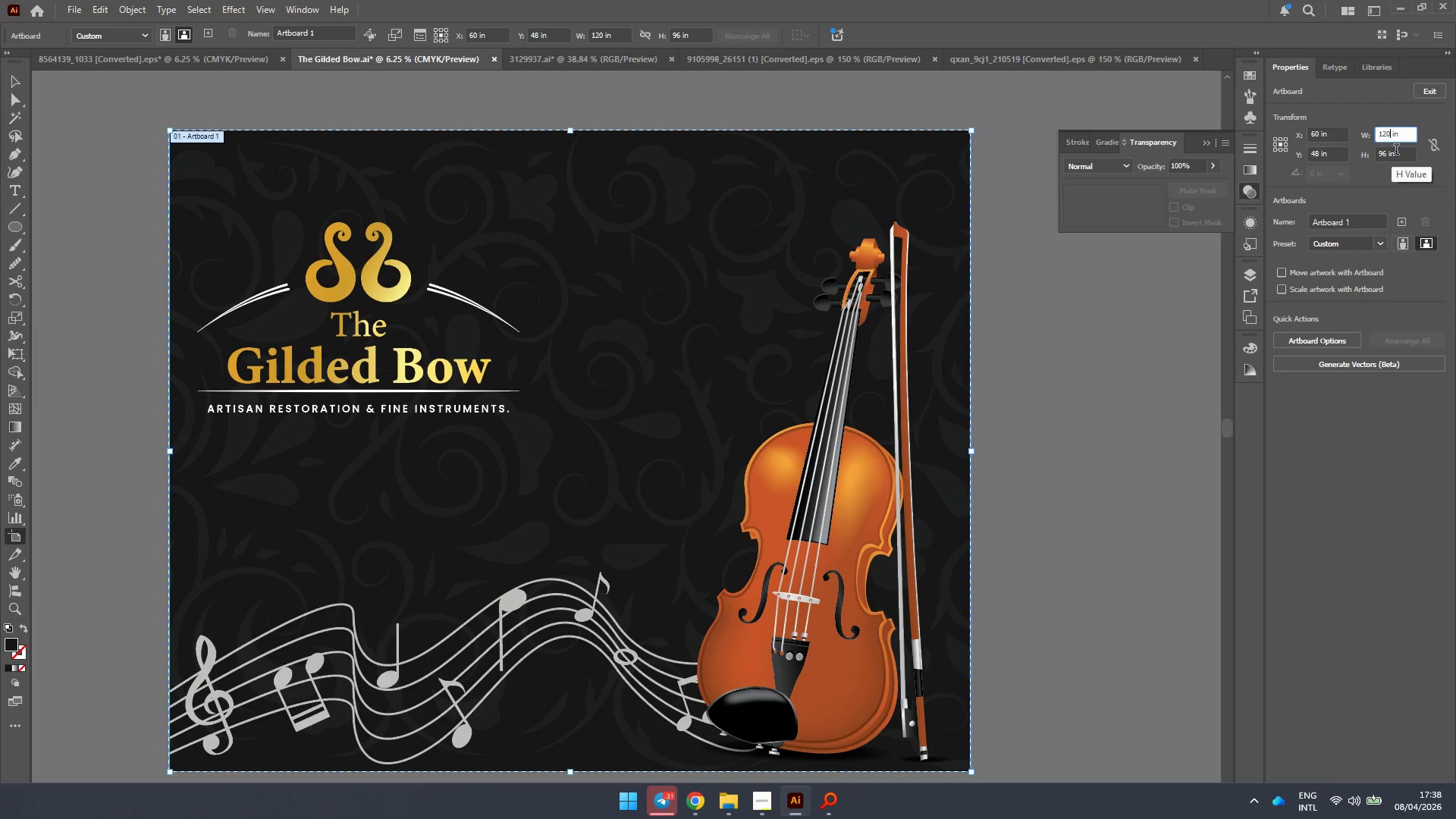 
left_click([1433, 140])
 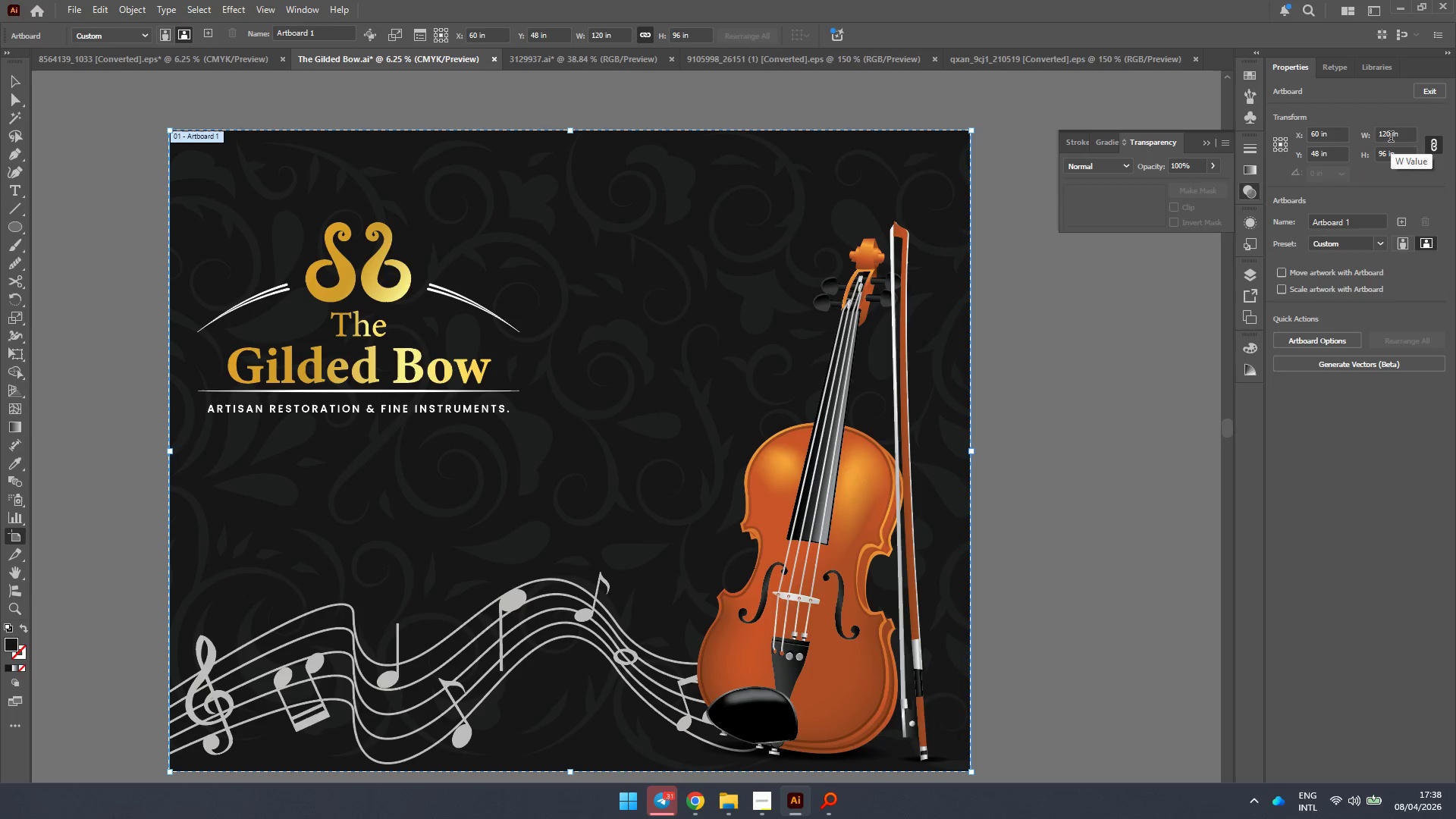 
left_click([1391, 136])
 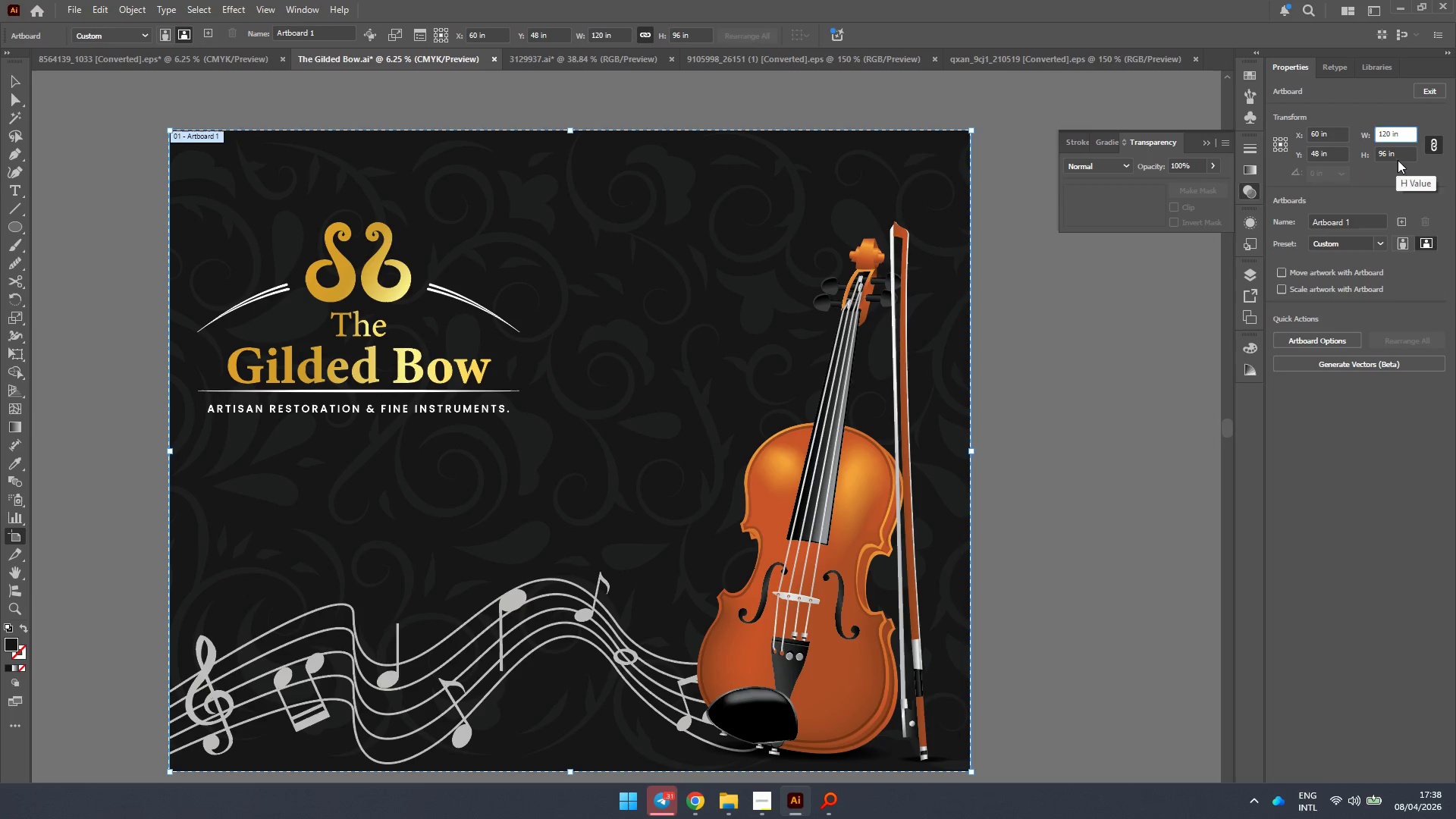 
left_click([1434, 144])
 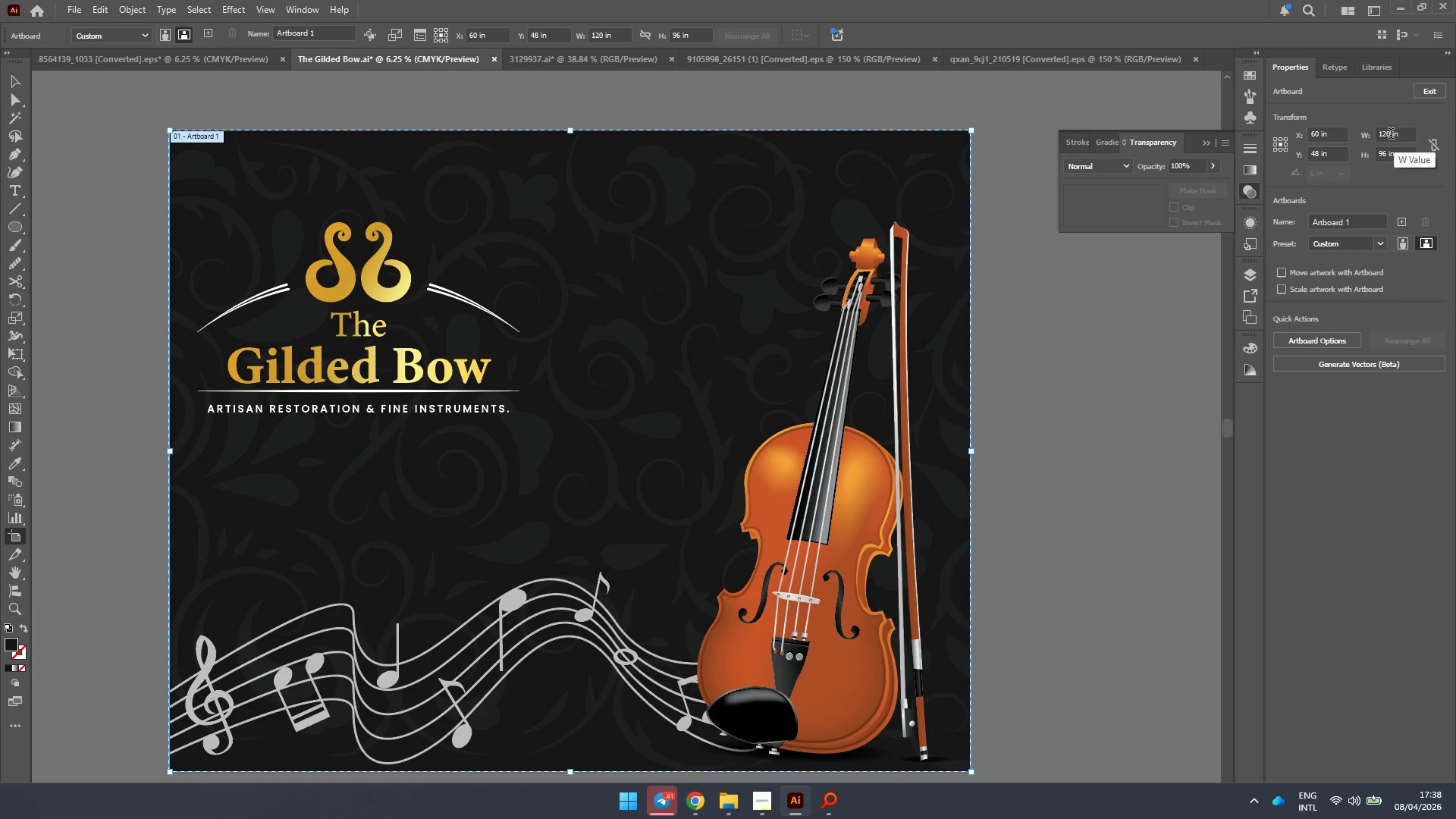 
left_click([1391, 135])
 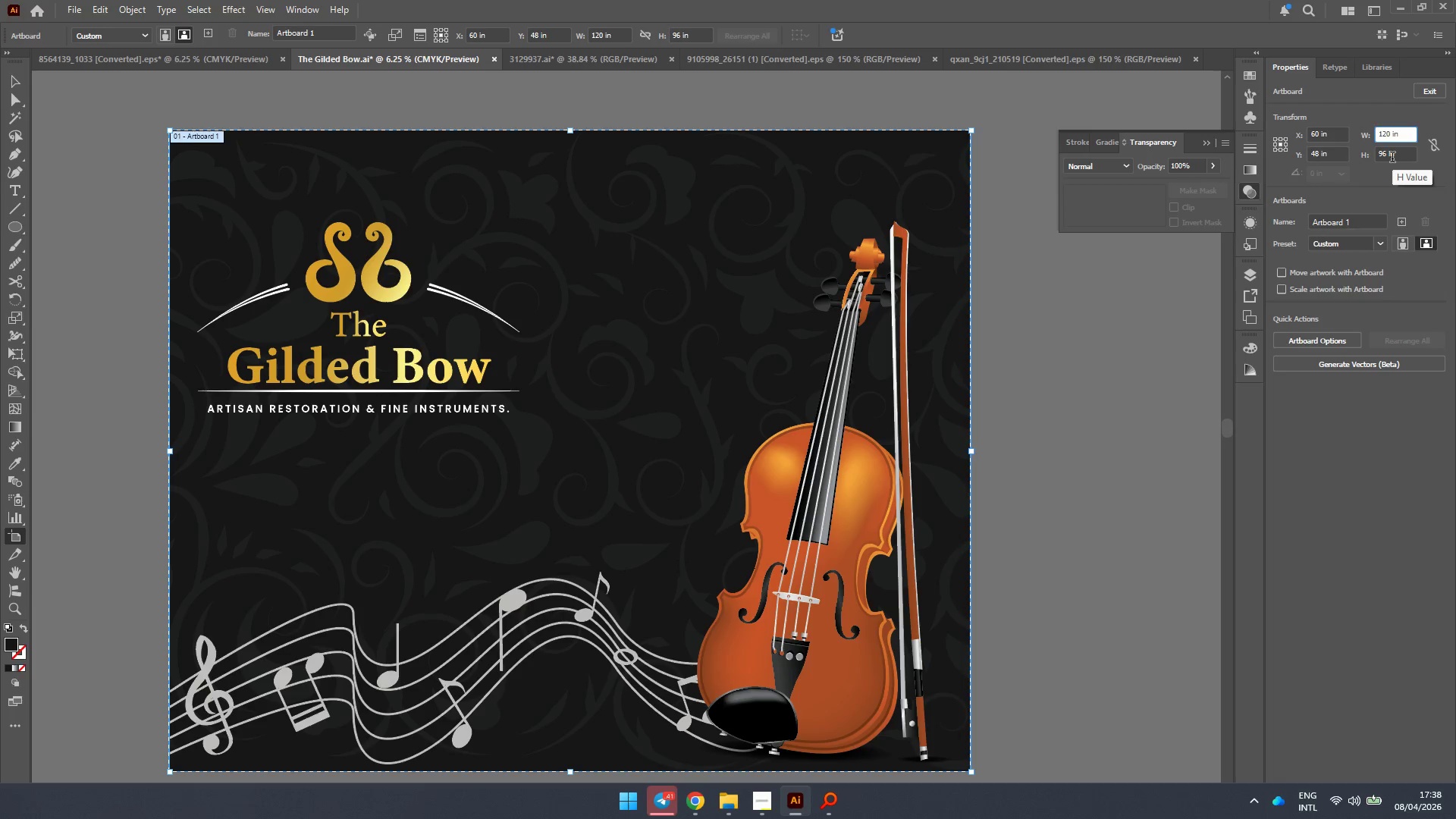 
key(NumpadDecimal)
 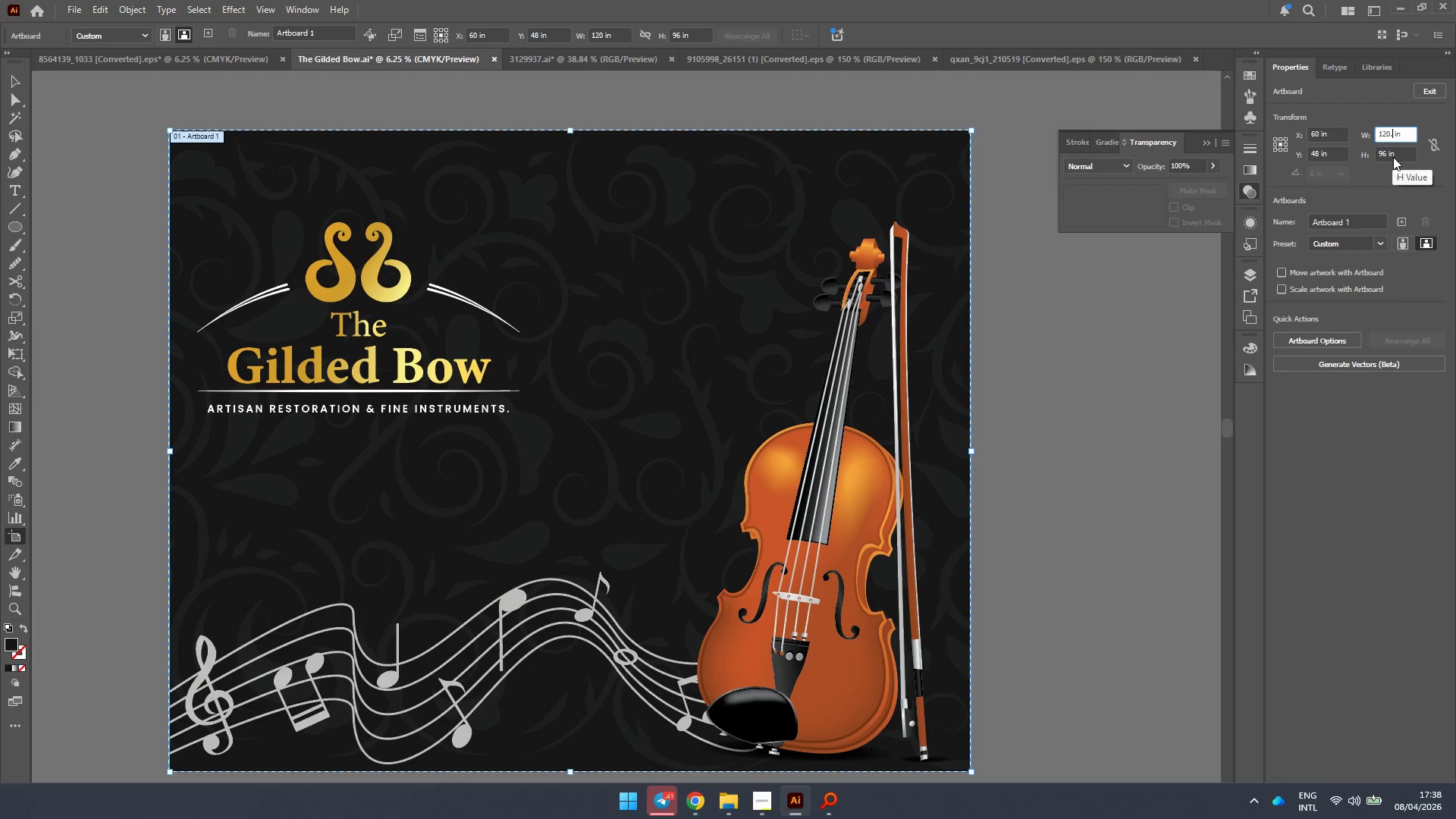 
key(Numpad5)
 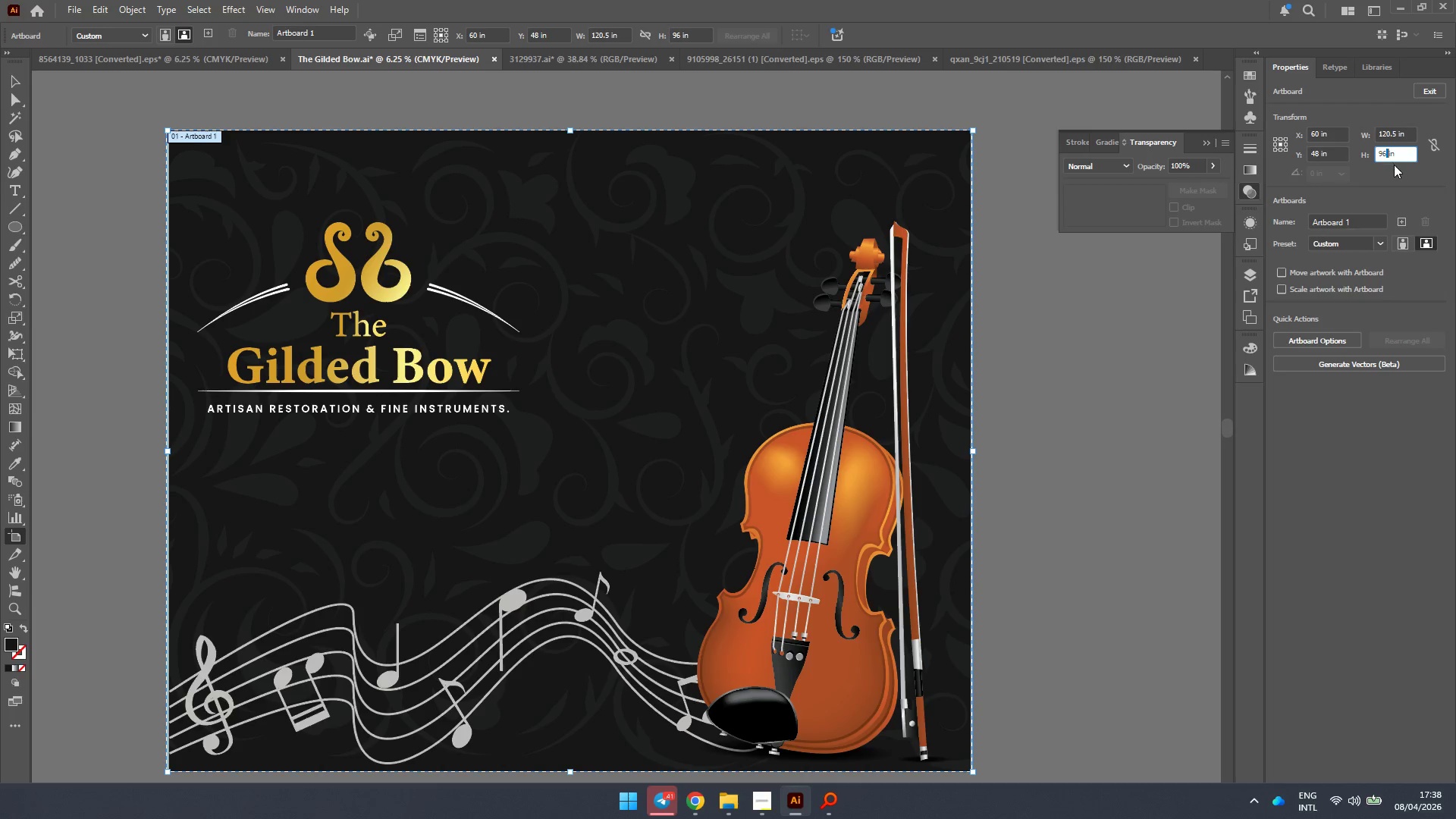 
left_click([1389, 154])
 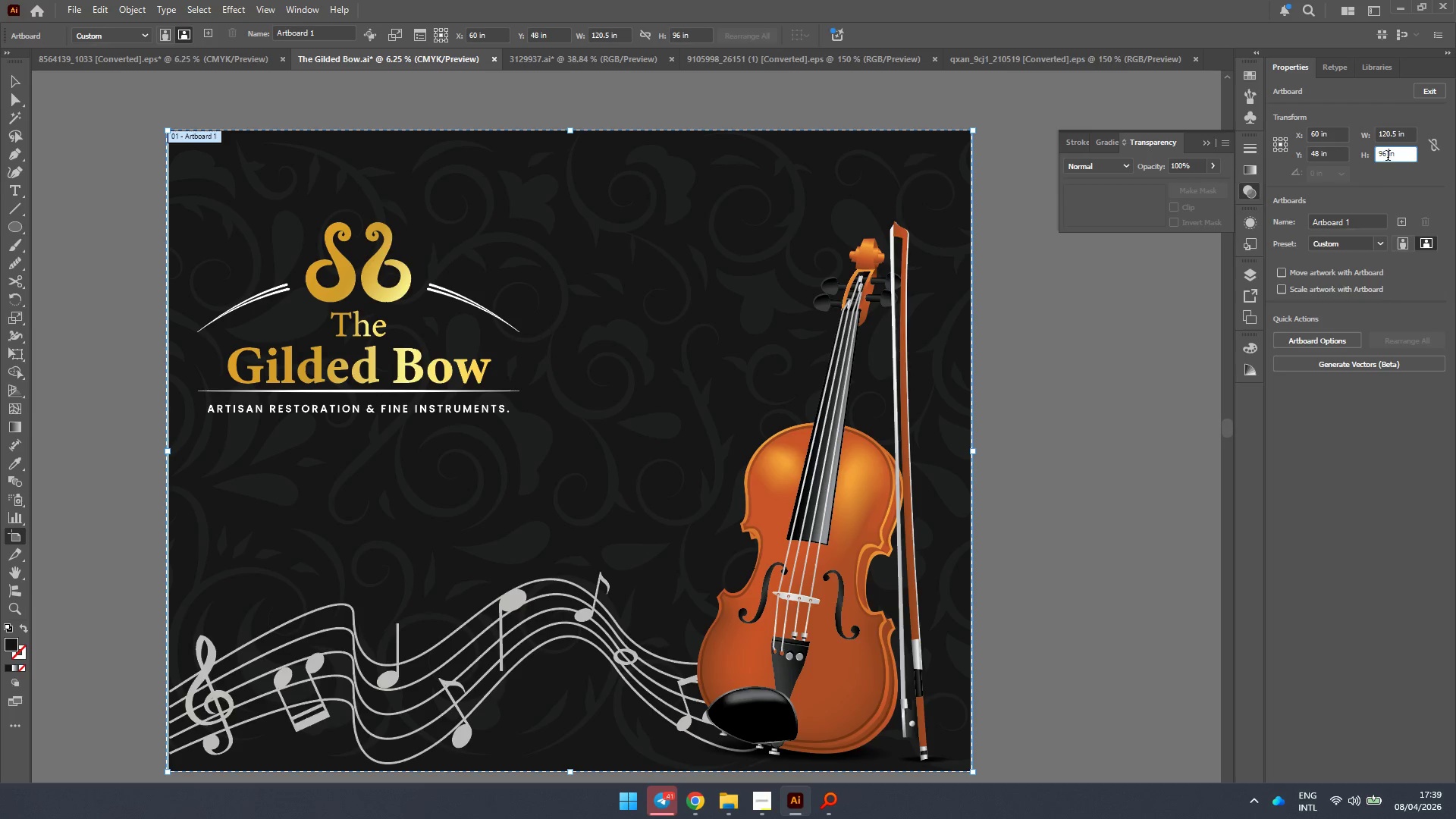 
left_click([1386, 155])
 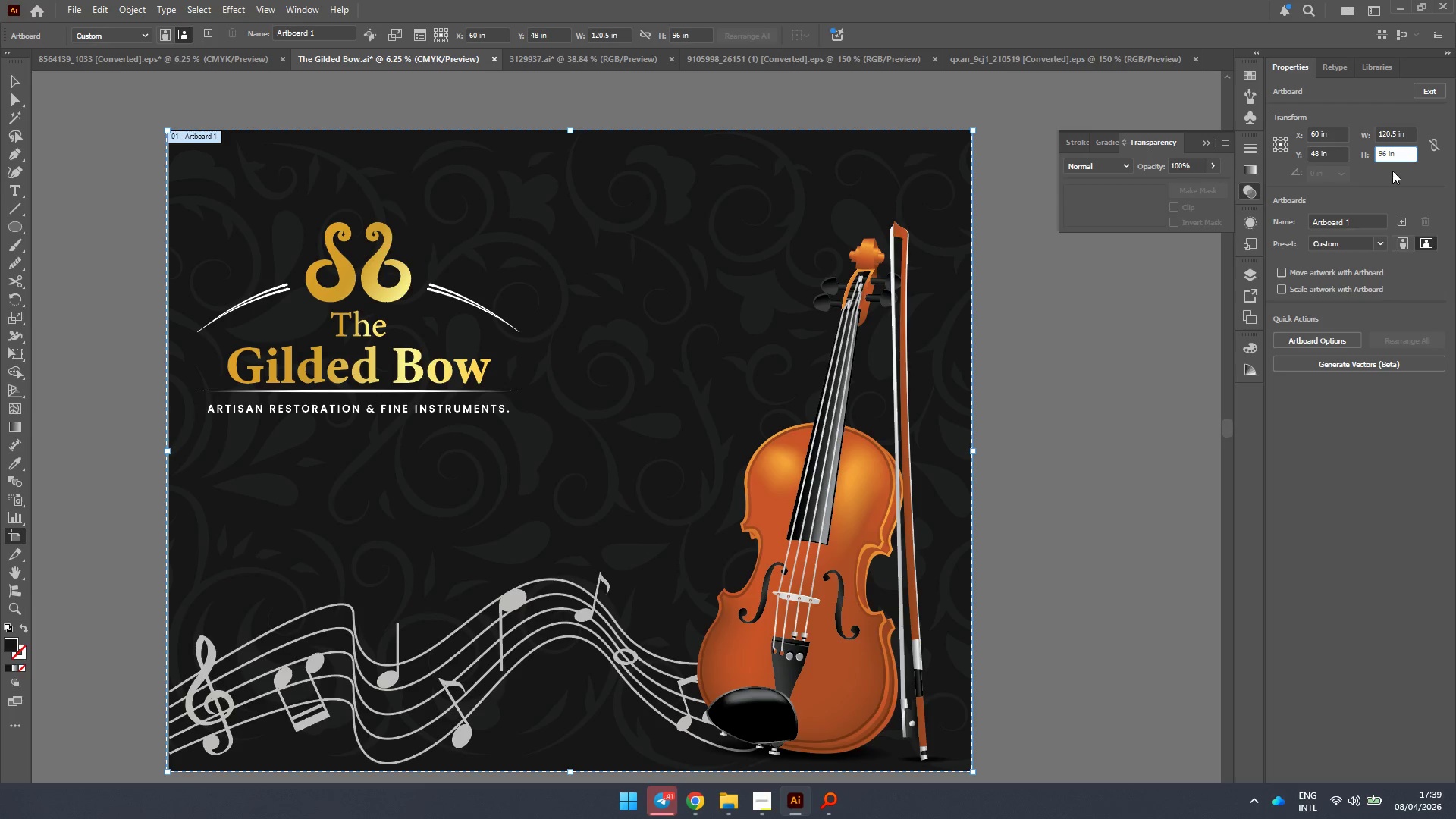 
key(NumpadDecimal)
 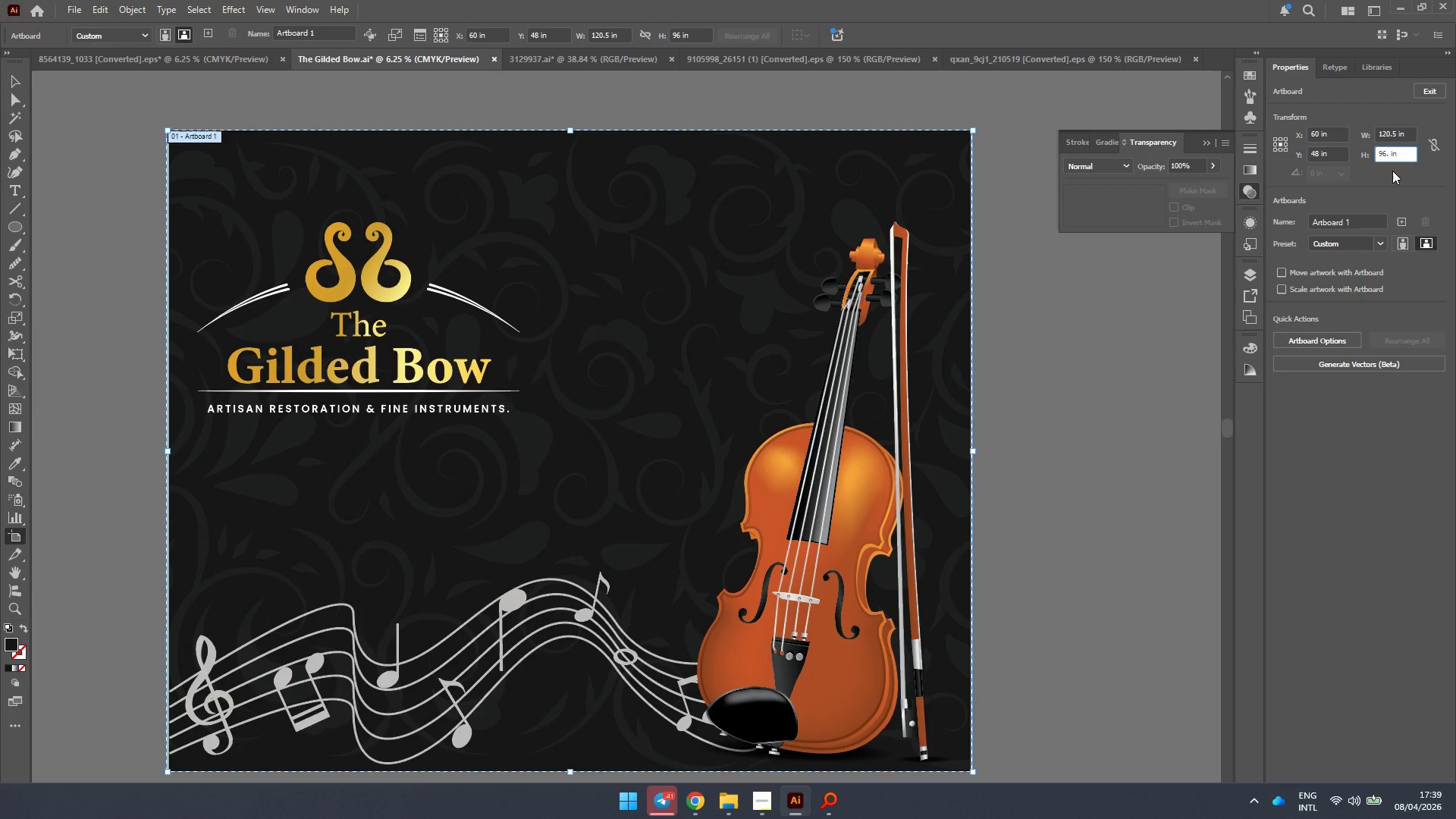 
key(Numpad5)
 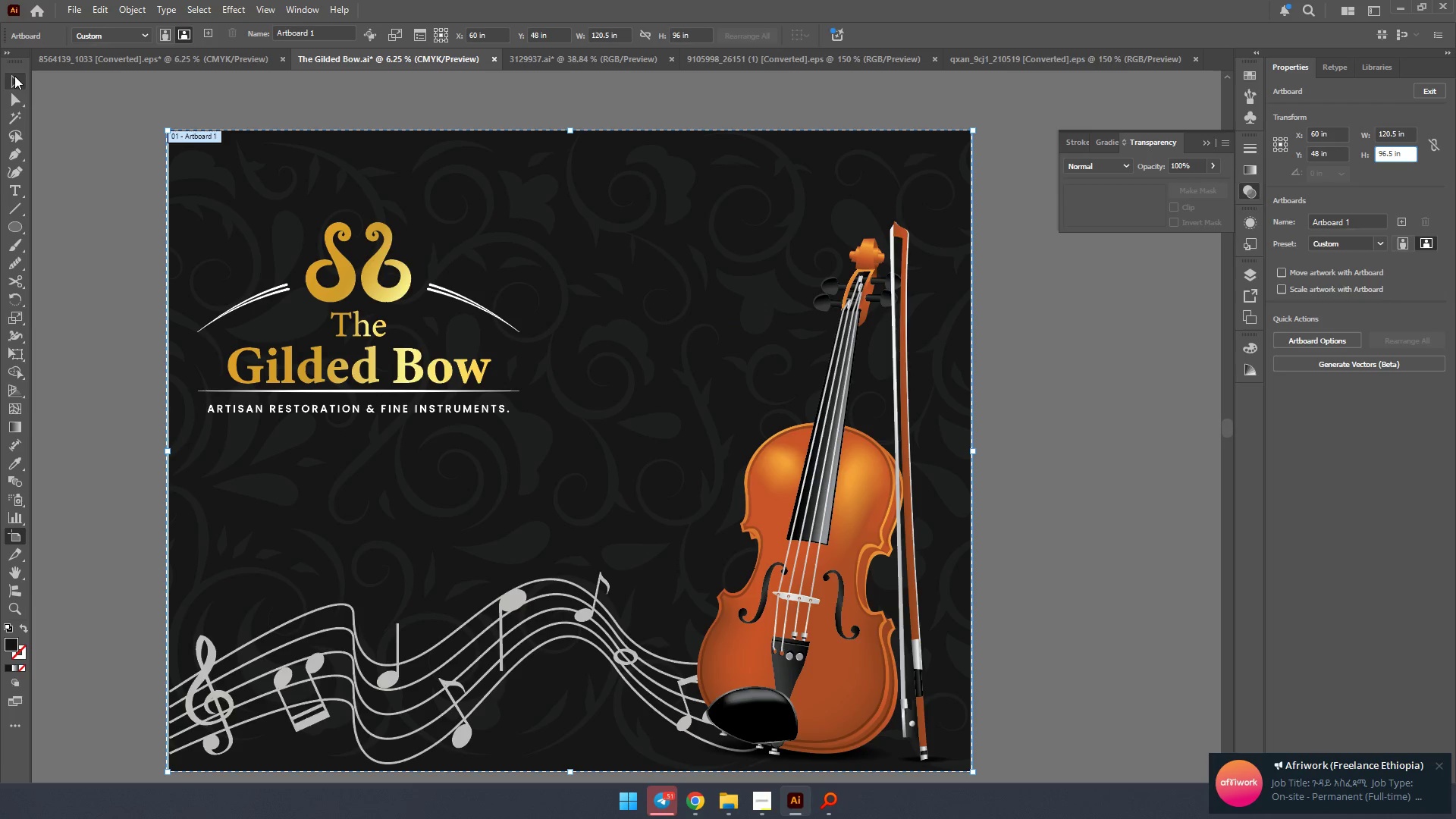 
key(Enter)
 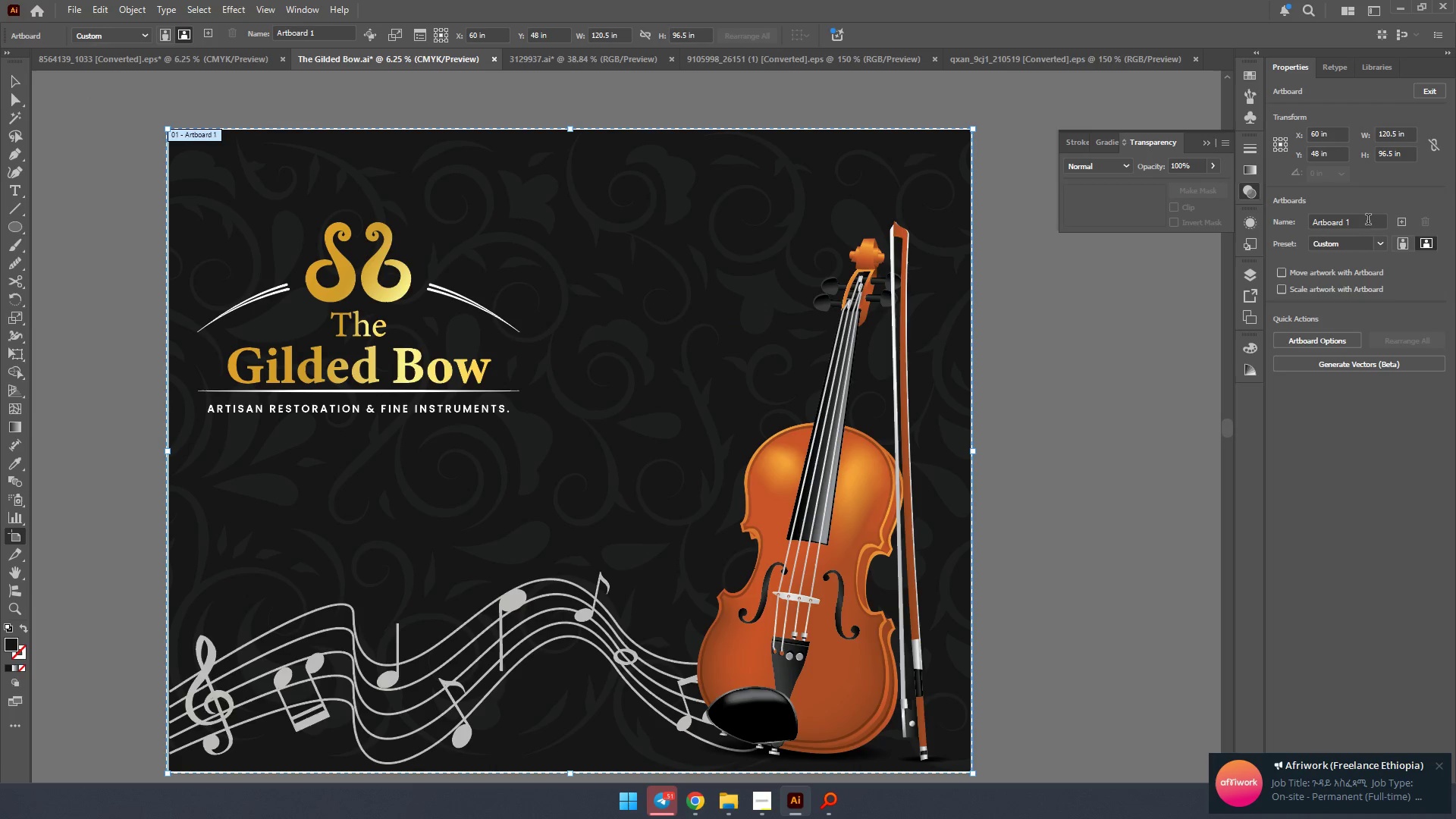 
left_click_drag(start_coordinate=[1356, 225], to_coordinate=[1270, 225])
 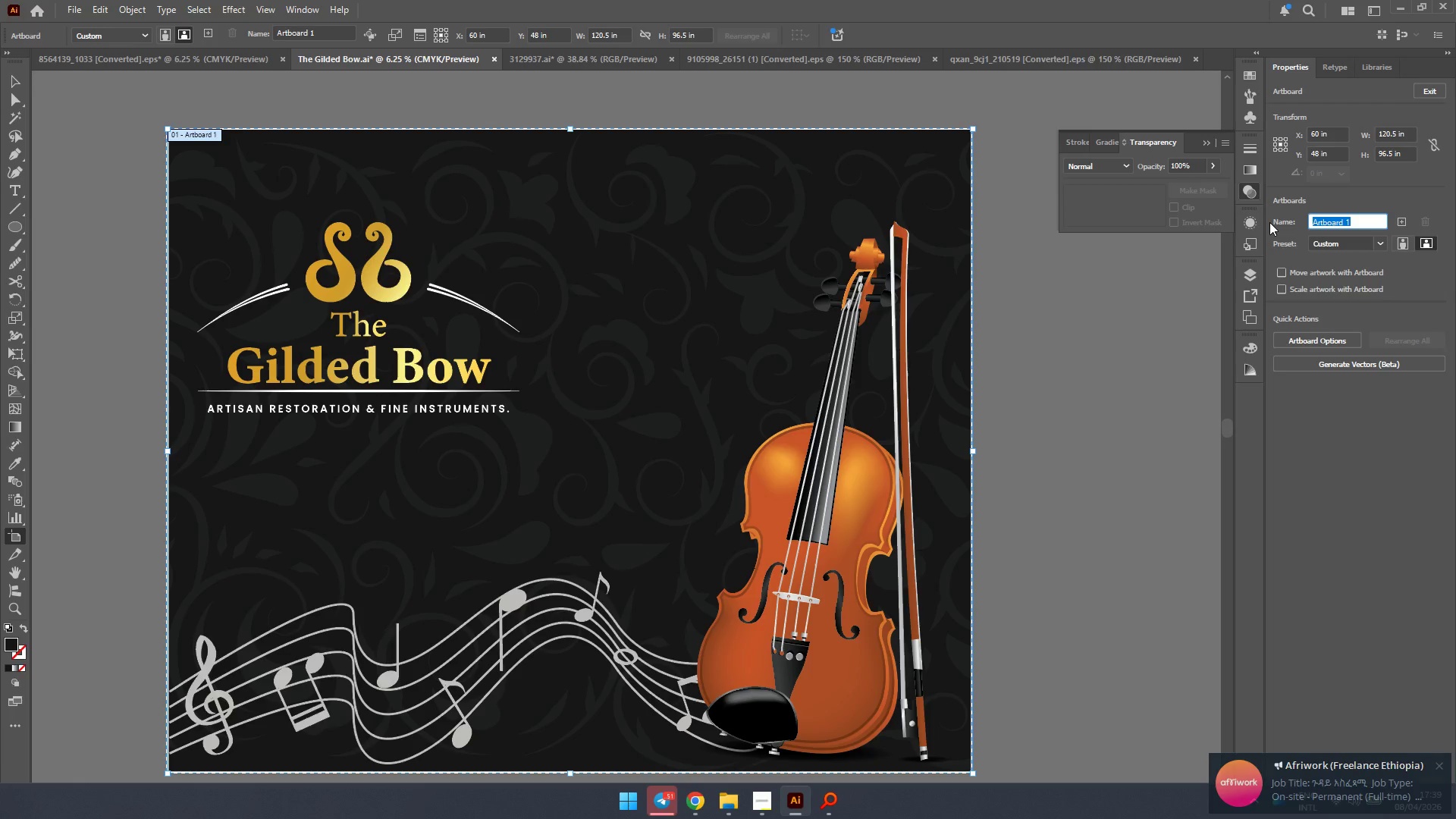 
type(120x96 Print ready)
 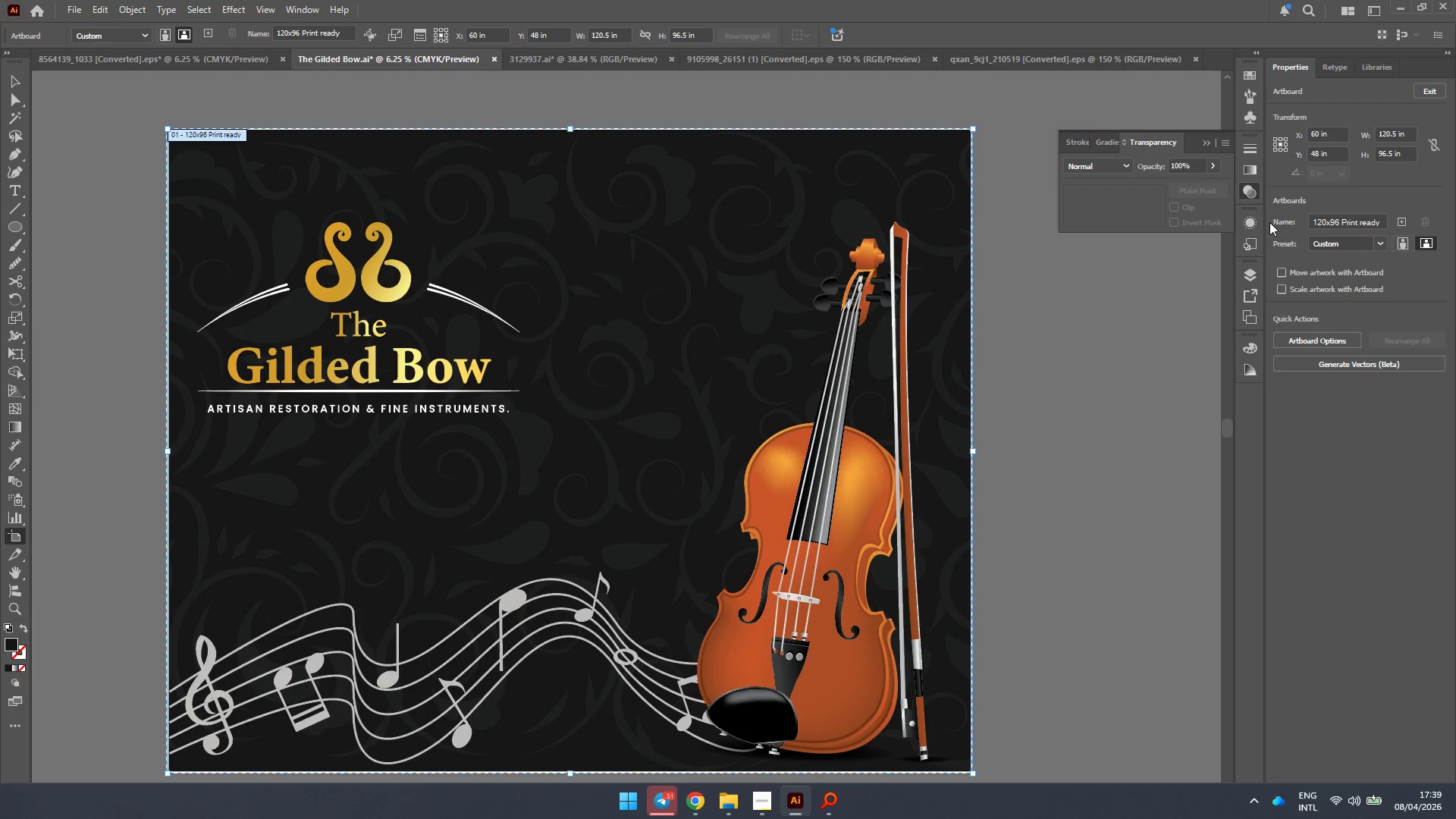 
 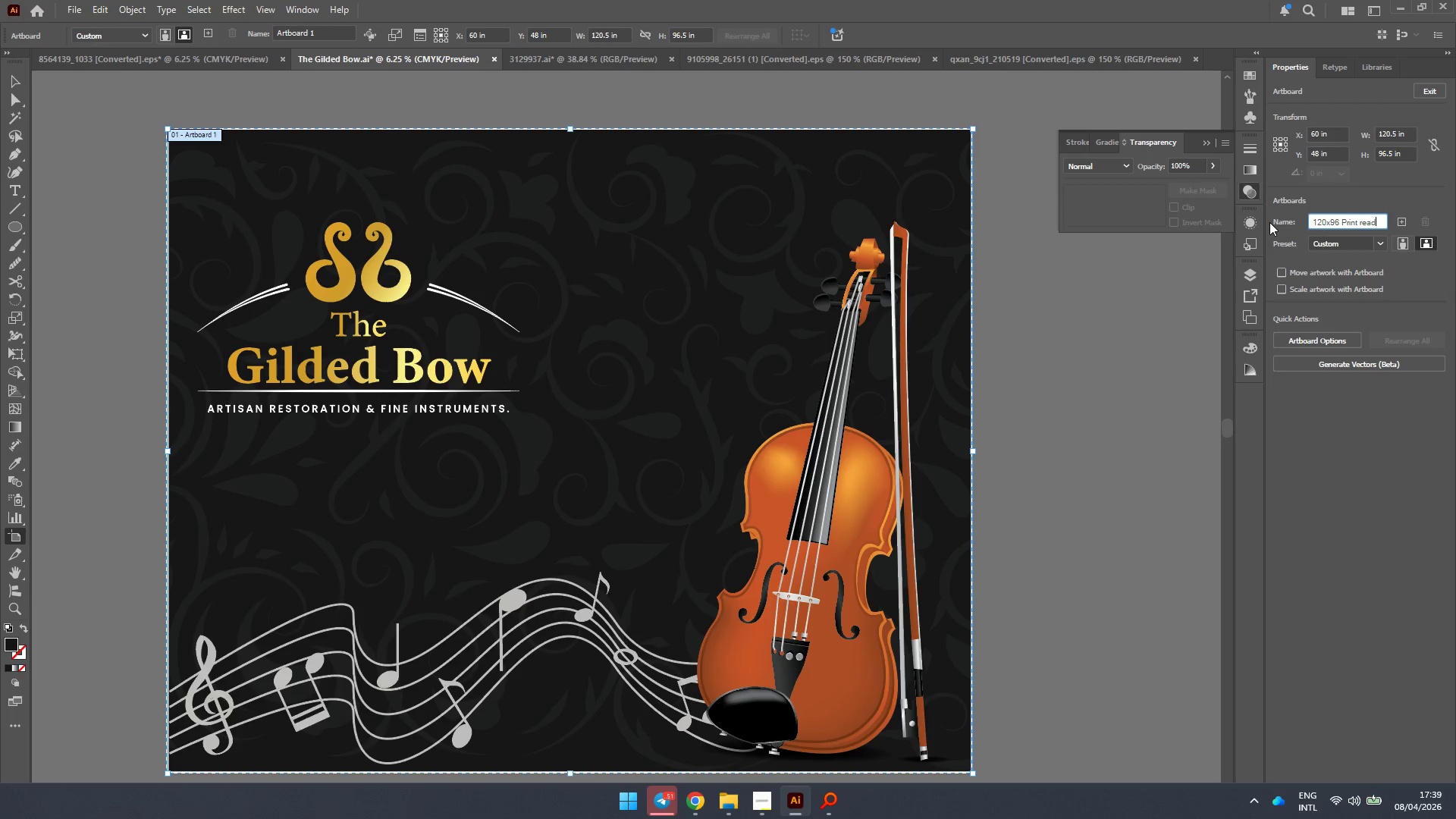 
key(Enter)
 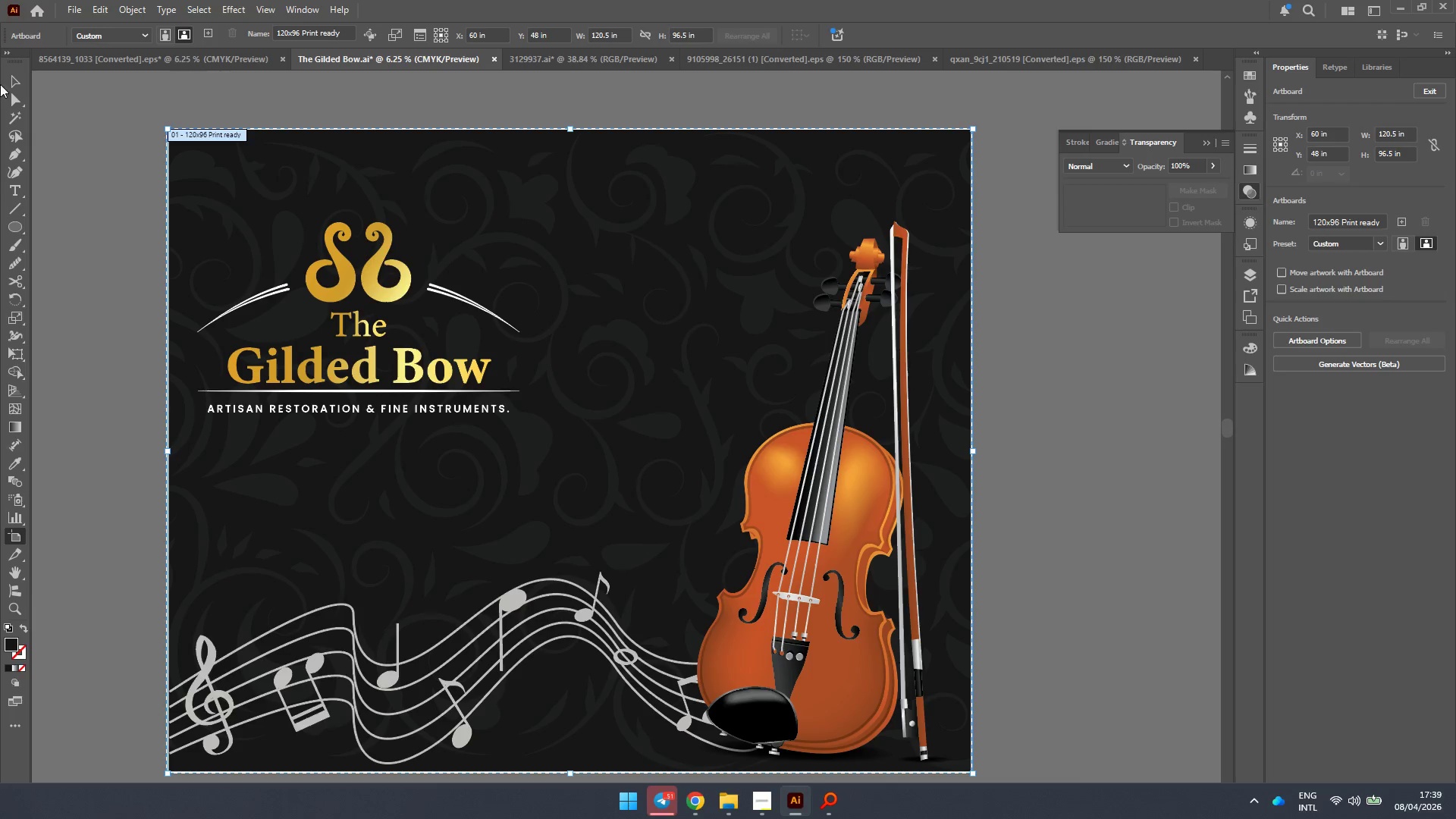 
left_click([17, 77])
 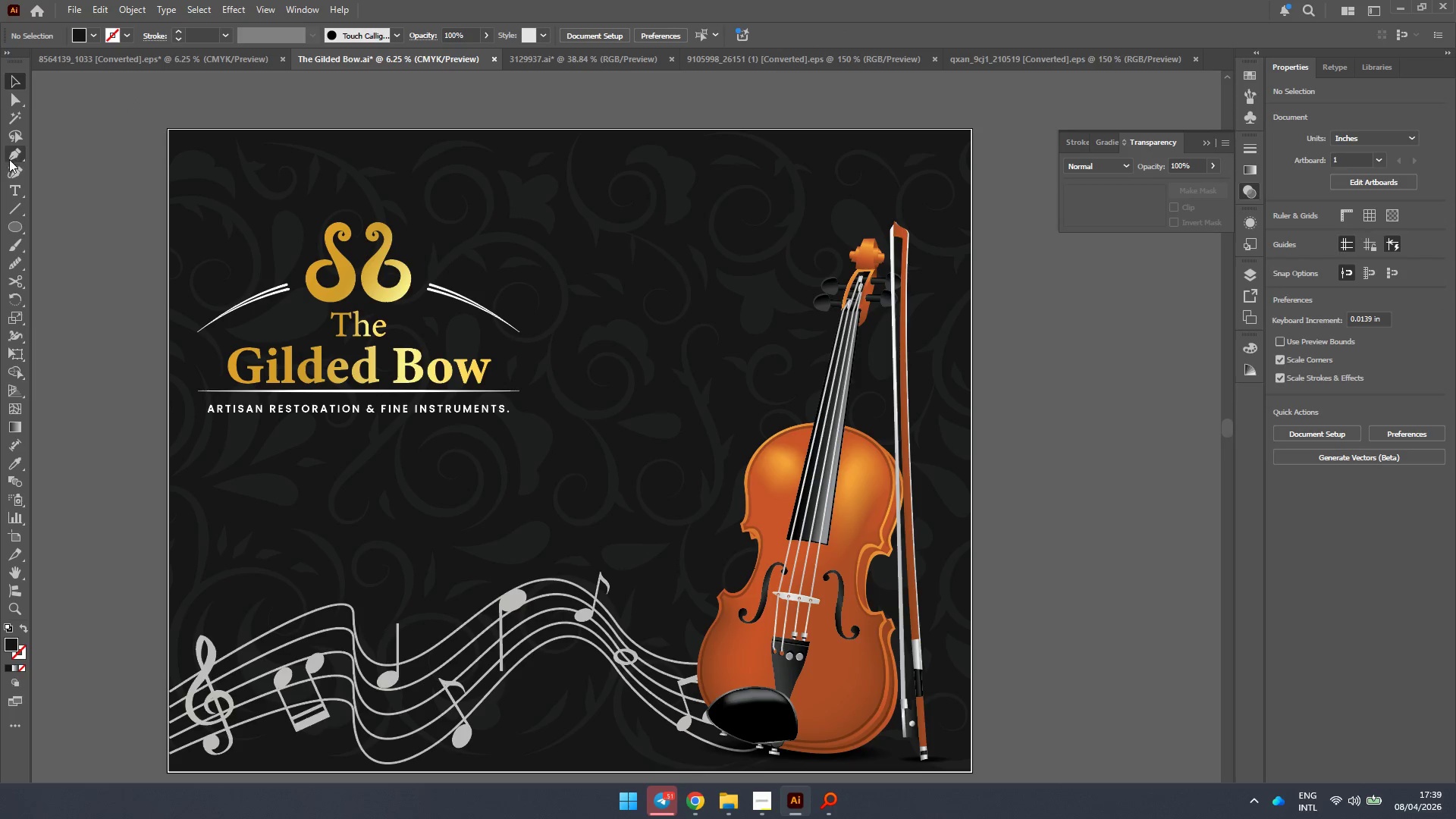 
hold_key(key=AltLeft, duration=0.48)
scroll: coordinate [155, 133], scroll_direction: up, amount: 1.0
 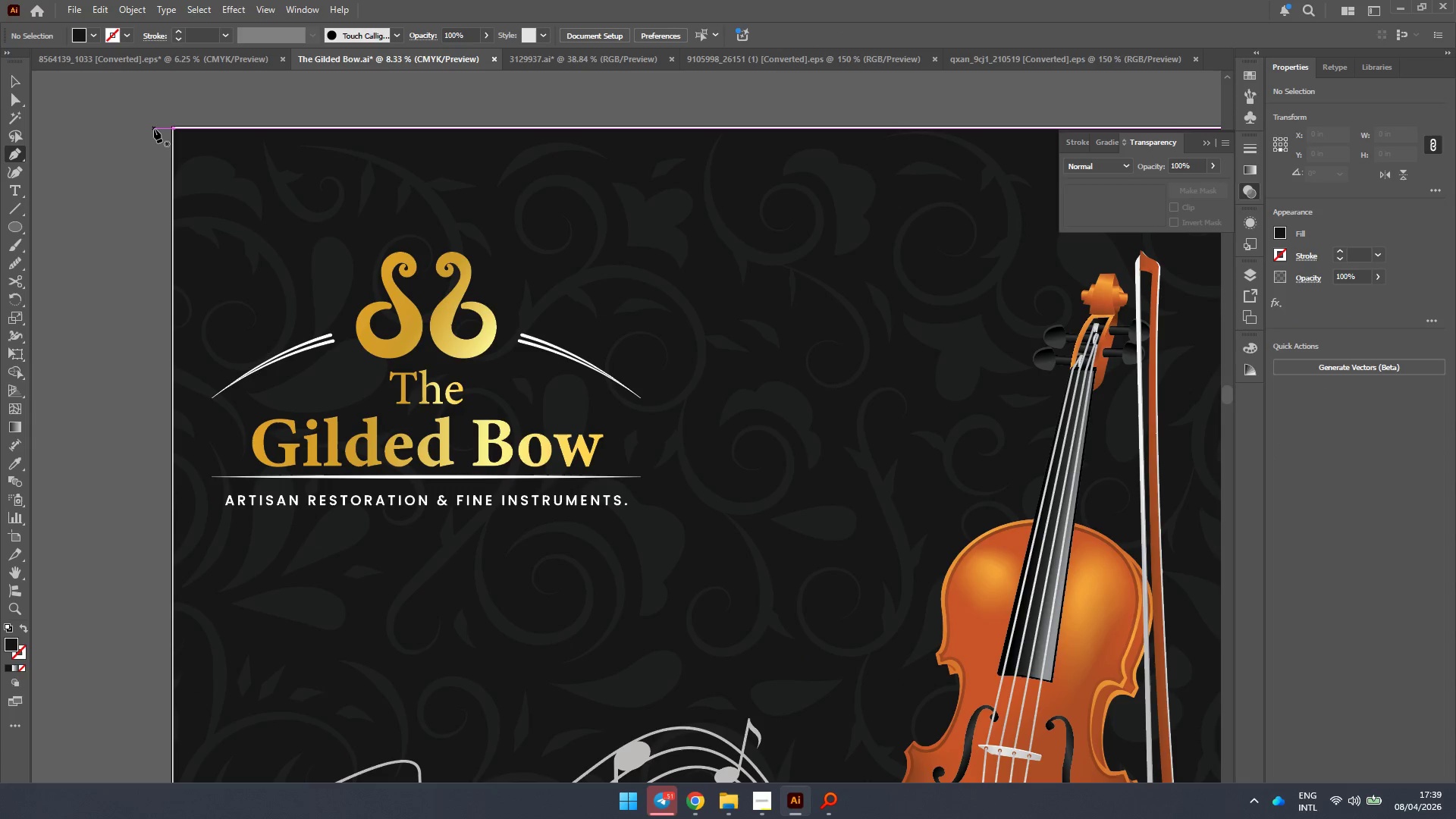 
left_click([154, 129])
 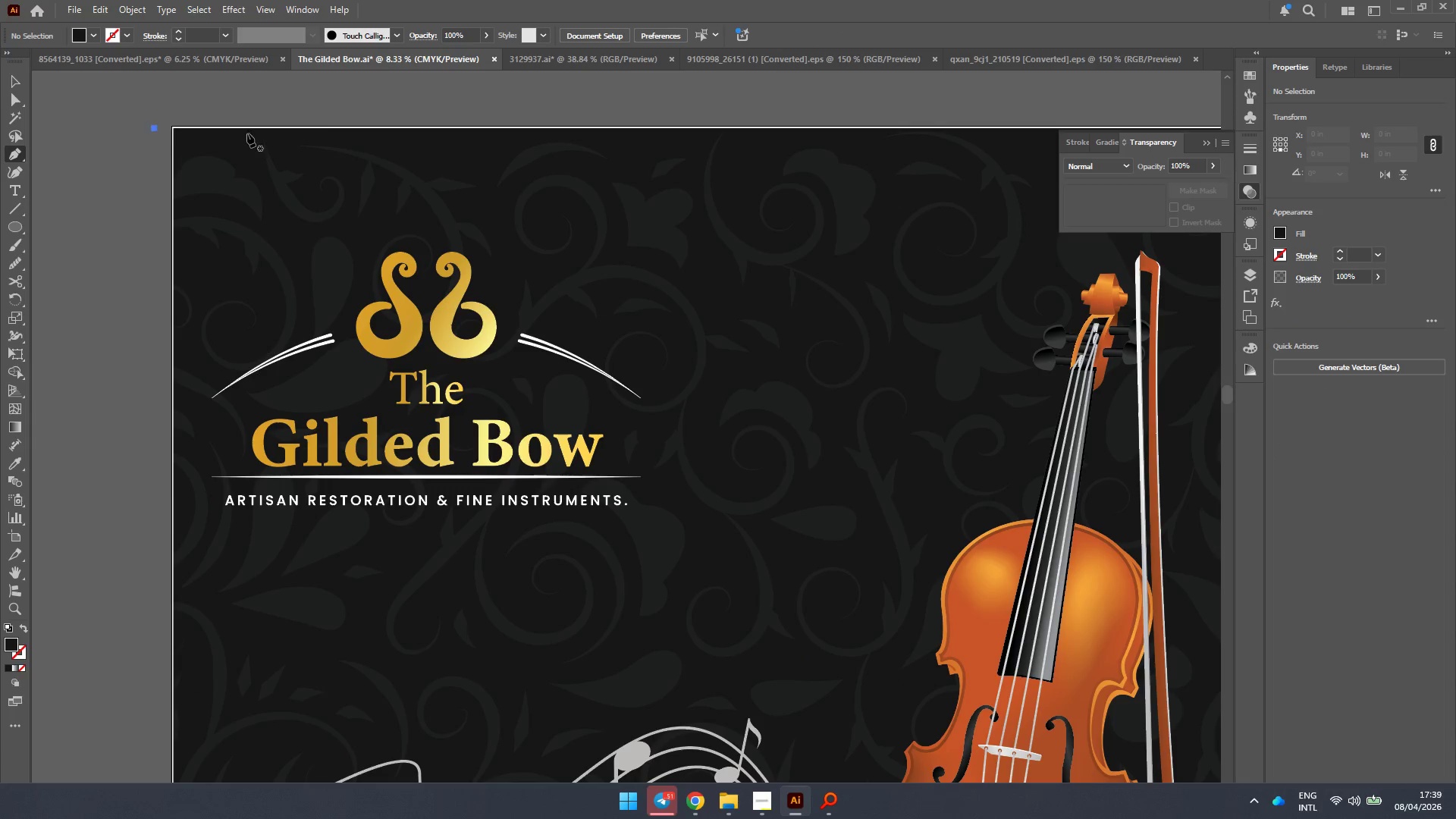 
hold_key(key=Space, duration=1.22)
 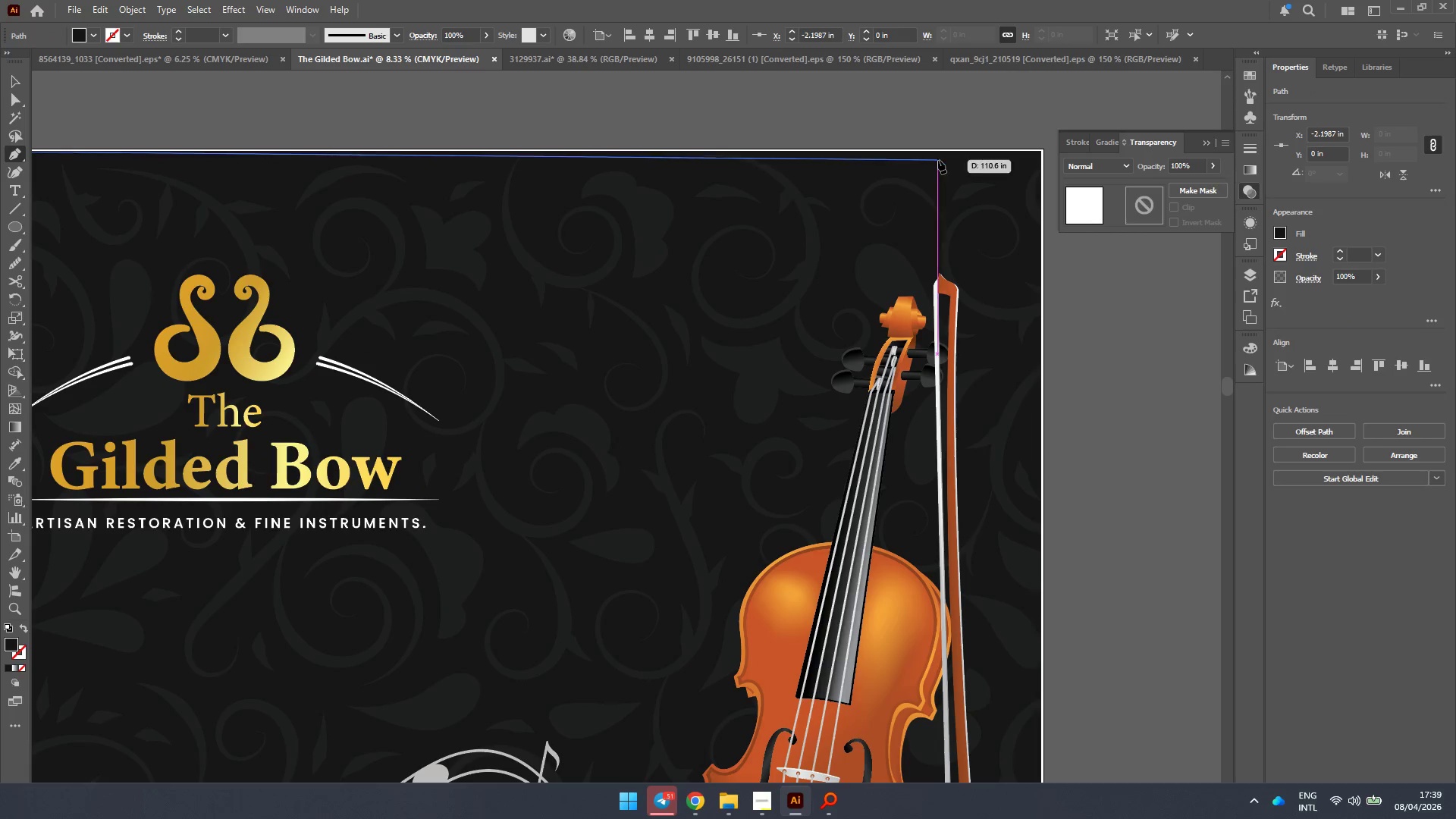 
left_click_drag(start_coordinate=[505, 151], to_coordinate=[303, 174])
 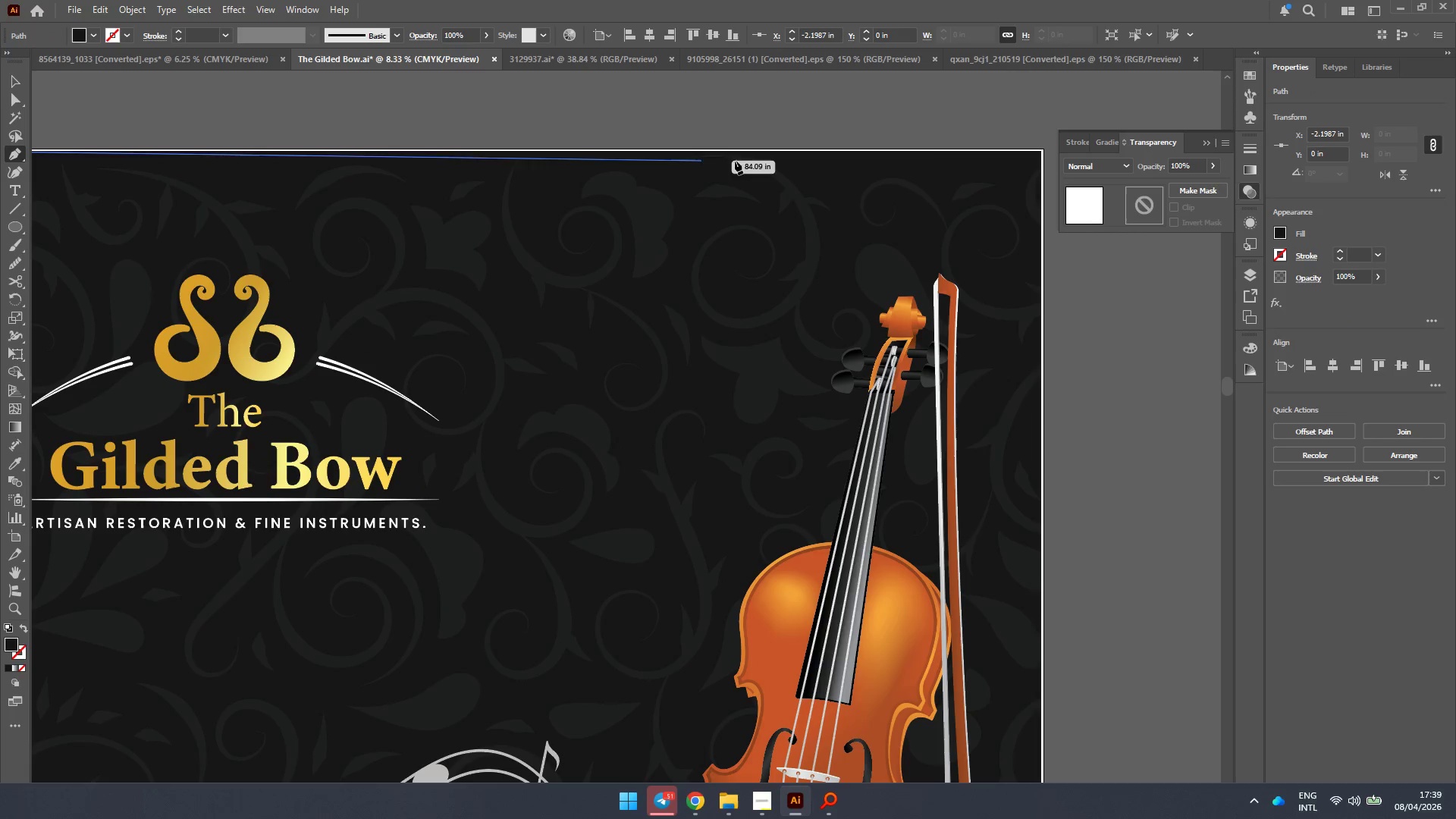 
hold_key(key=ShiftLeft, duration=1.77)
left_click([1052, 157])
 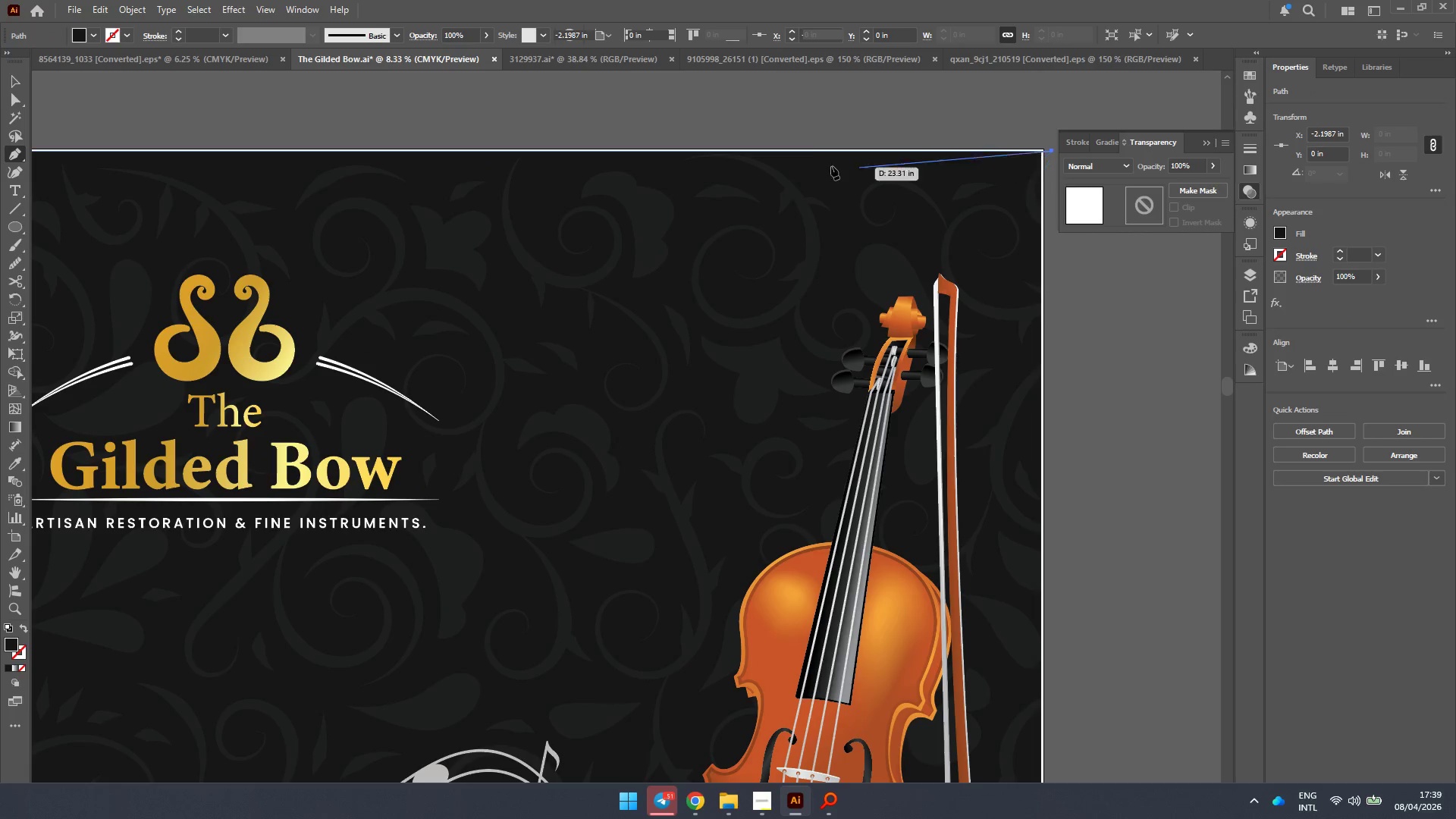 
key(Escape)
 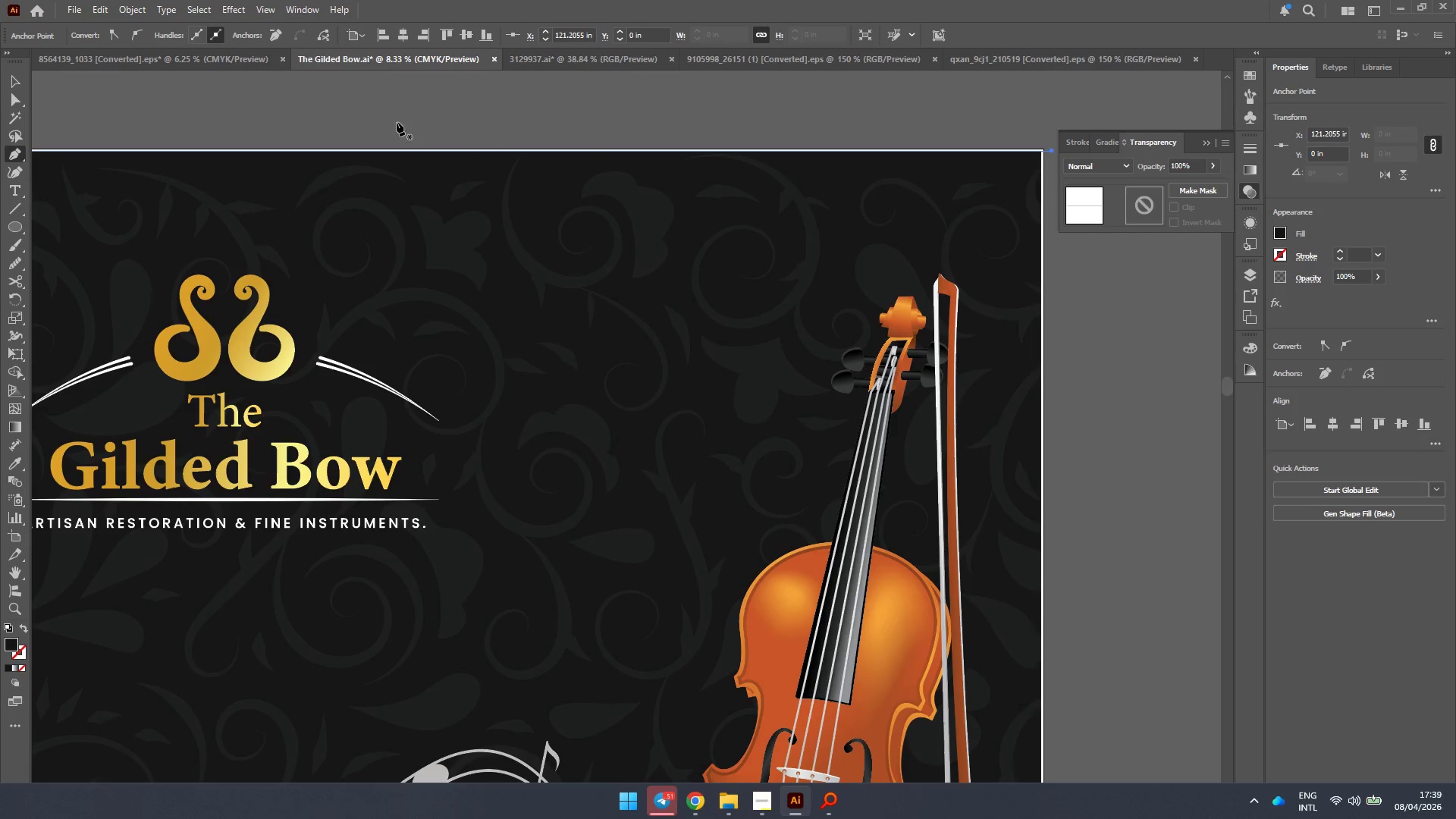 
key(Escape)
 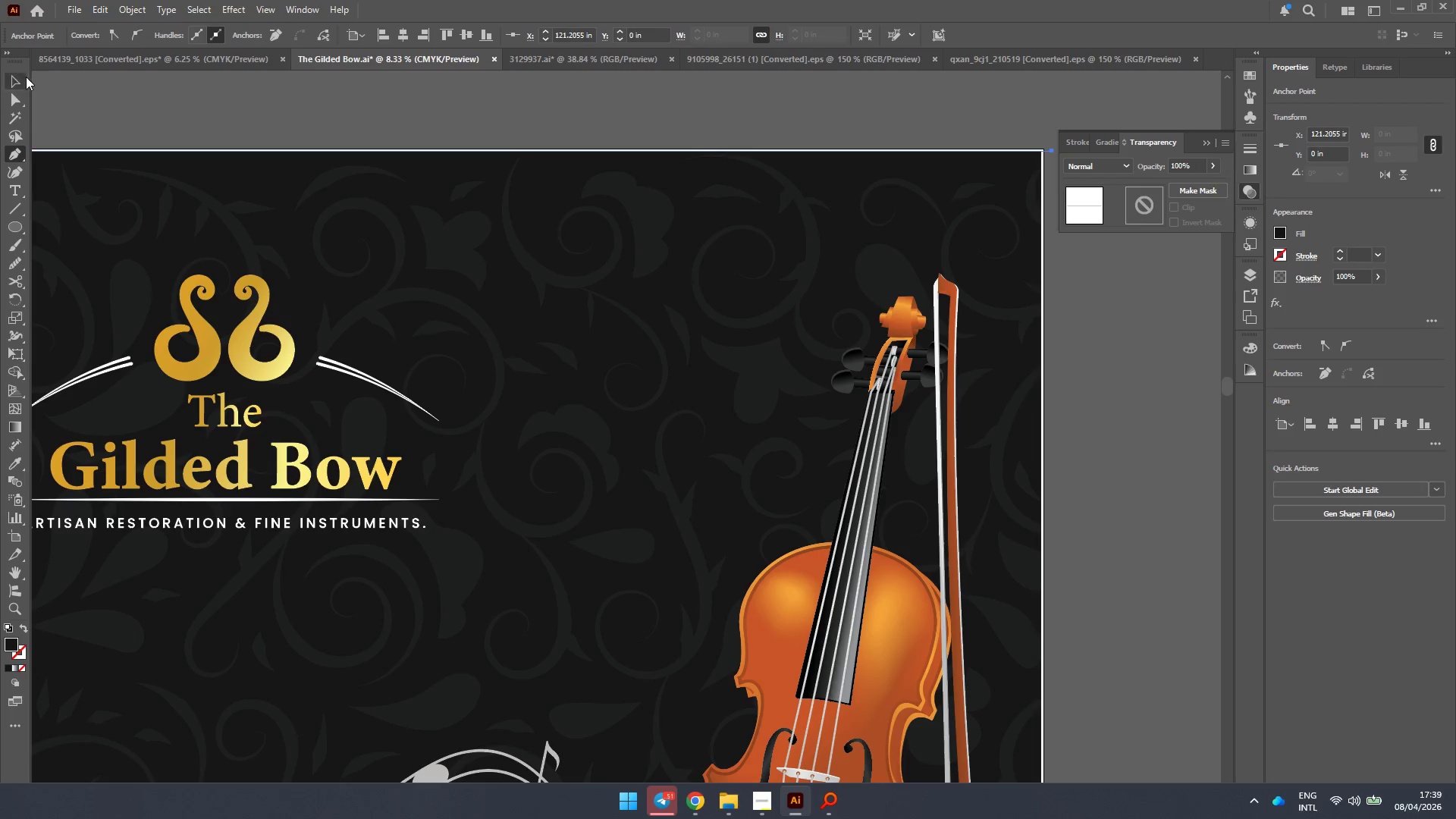 
left_click([13, 77])
 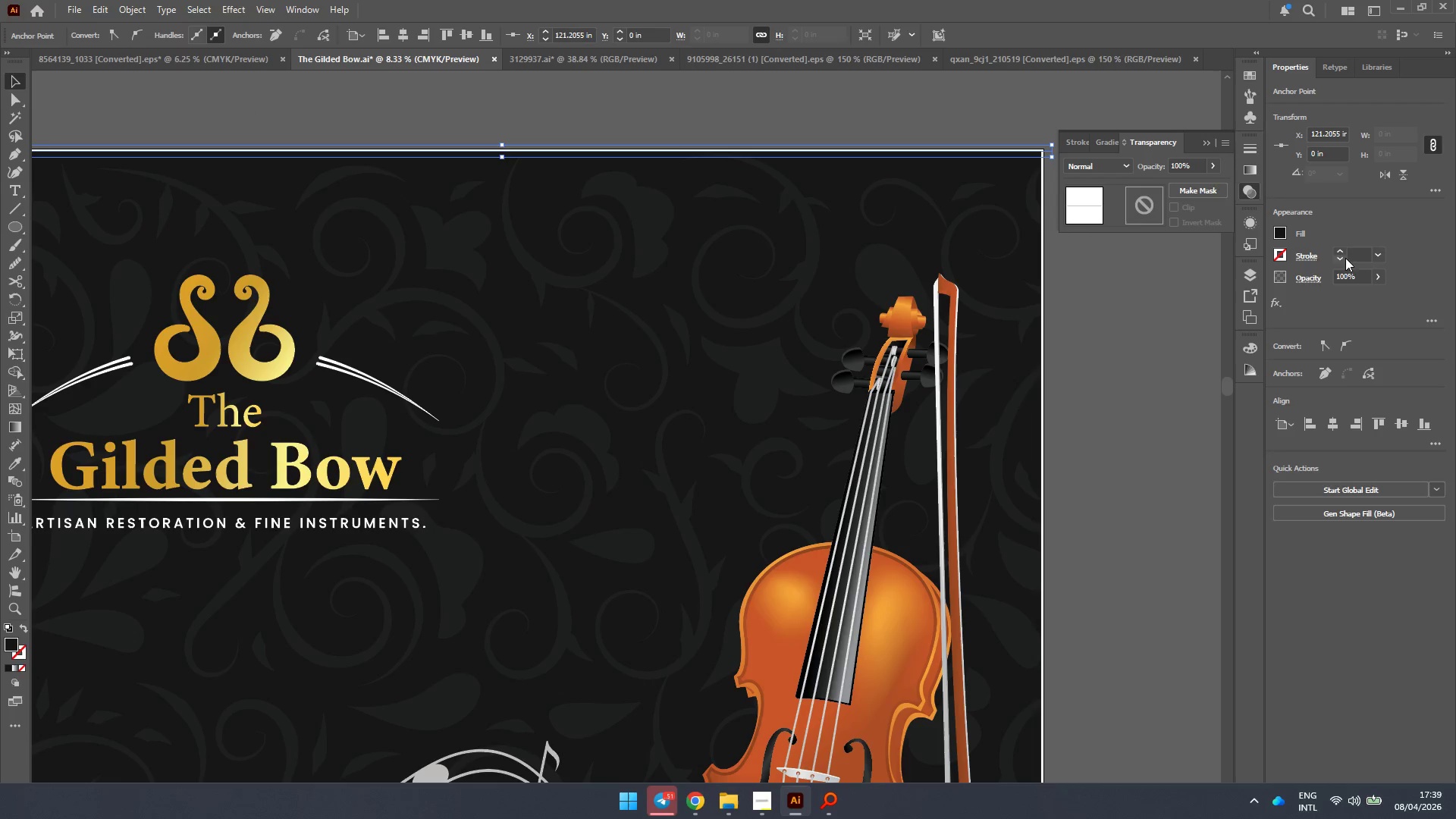 
left_click([1340, 251])
 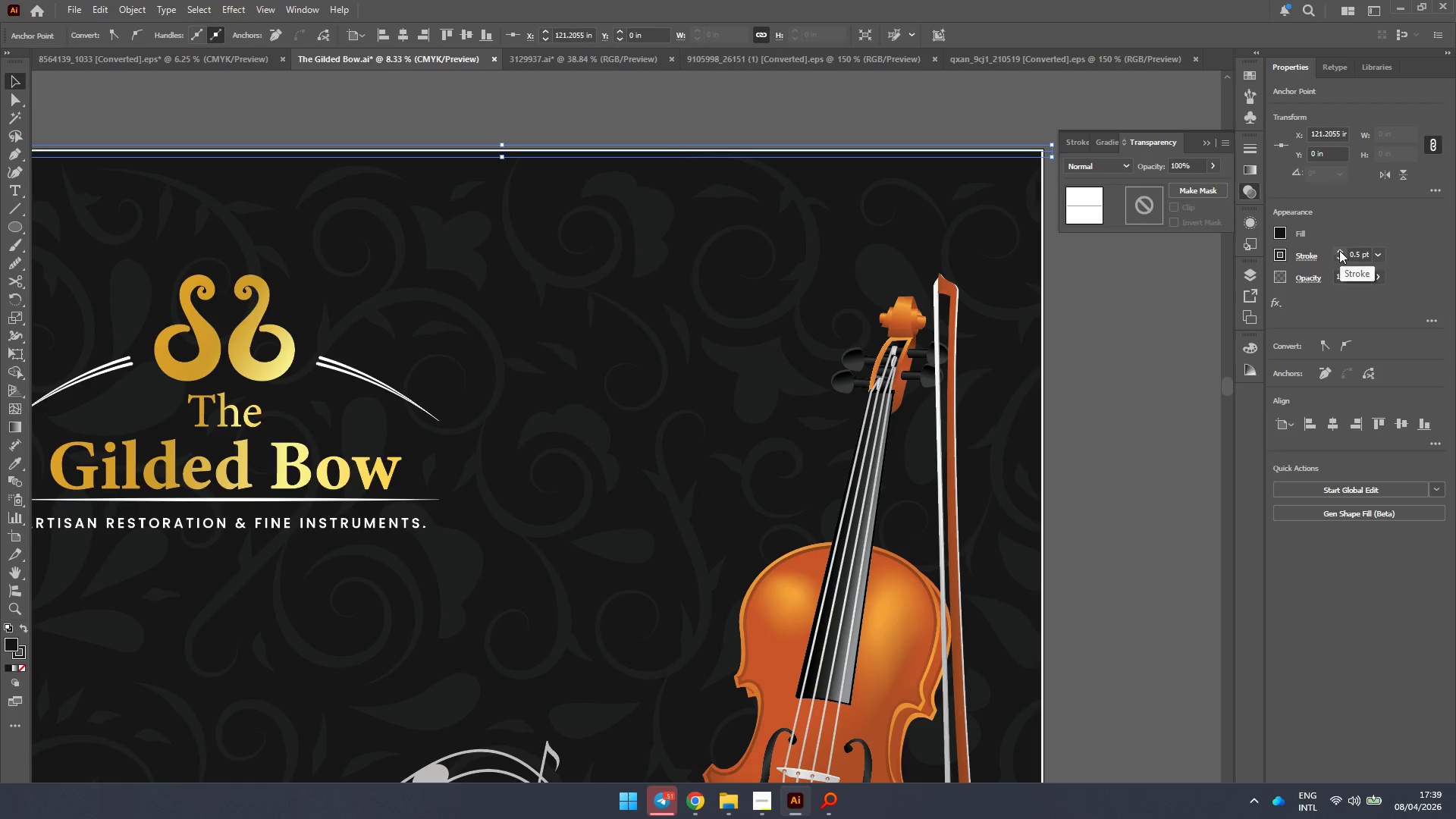 
left_click([1340, 251])
 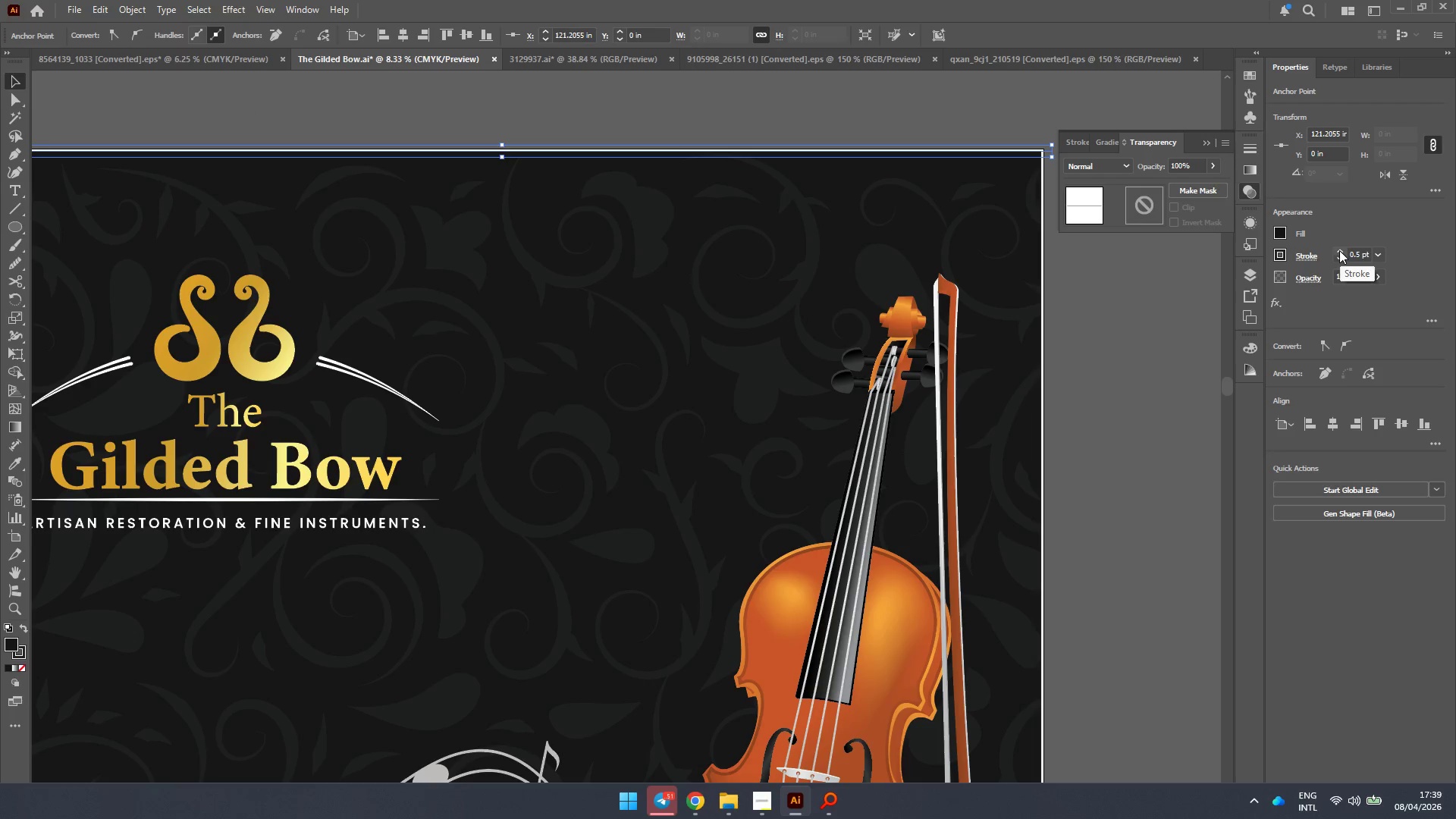 
double_click([1339, 250])
 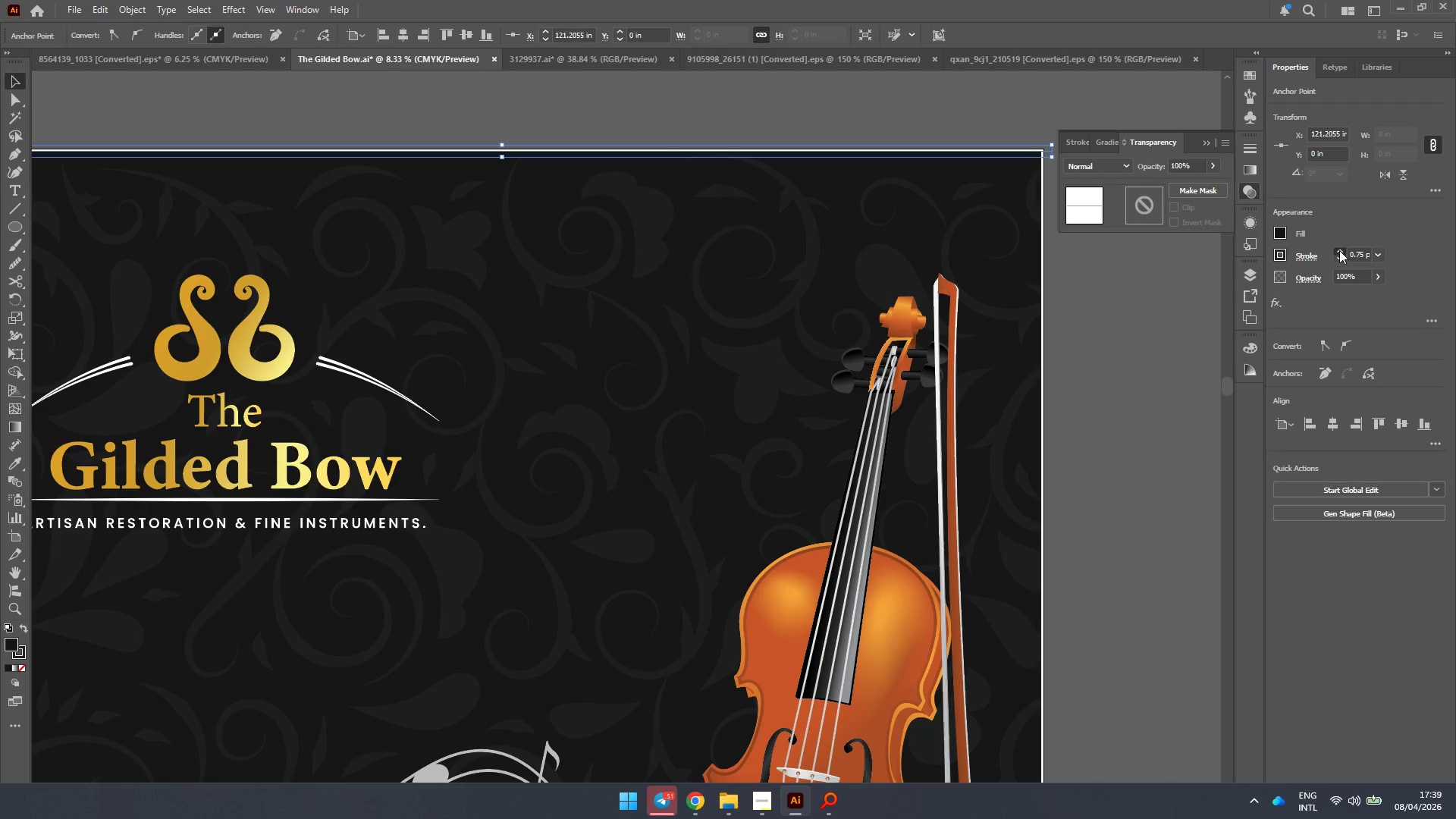 
triple_click([1339, 250])
 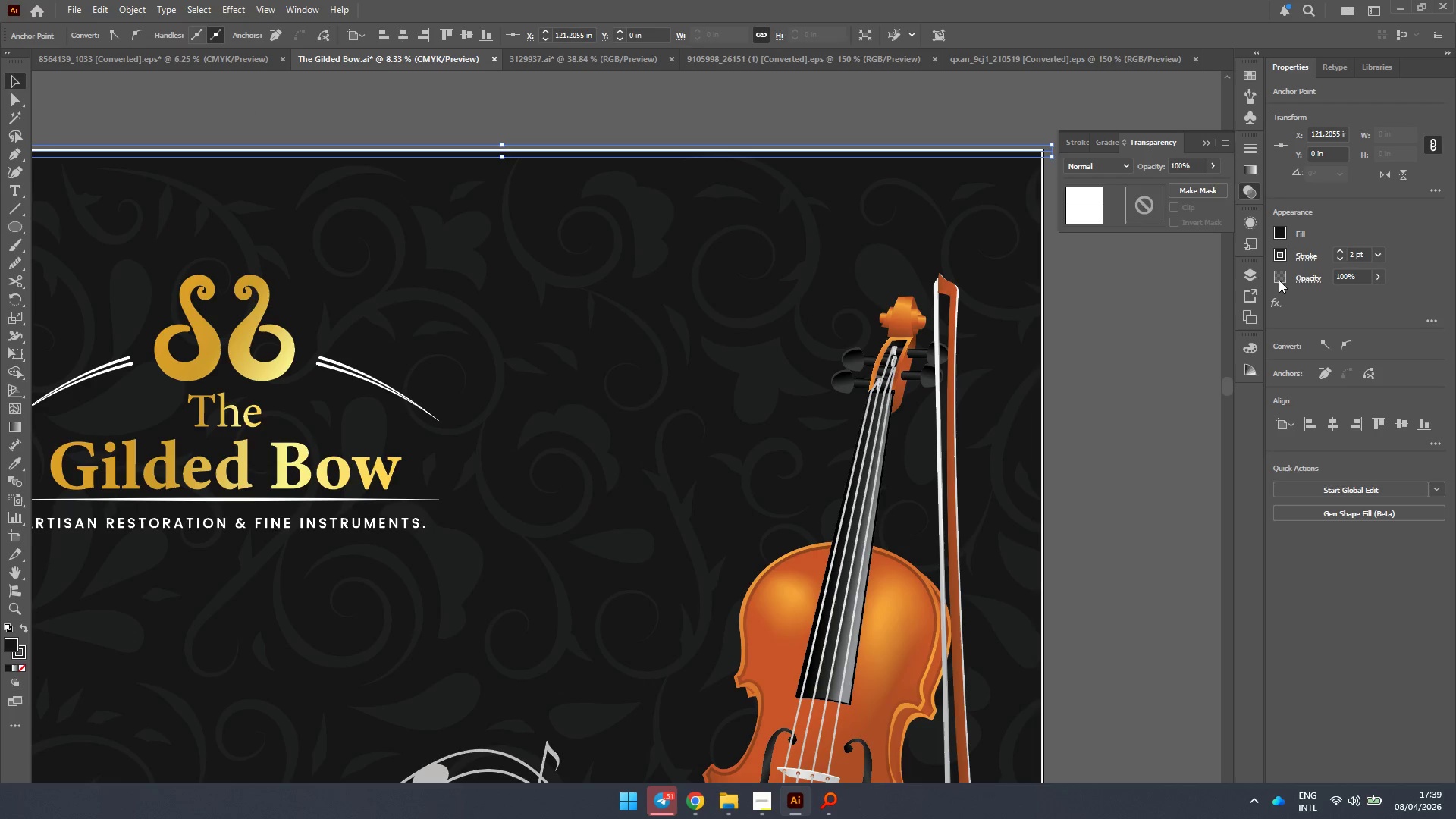 
left_click([1202, 307])
 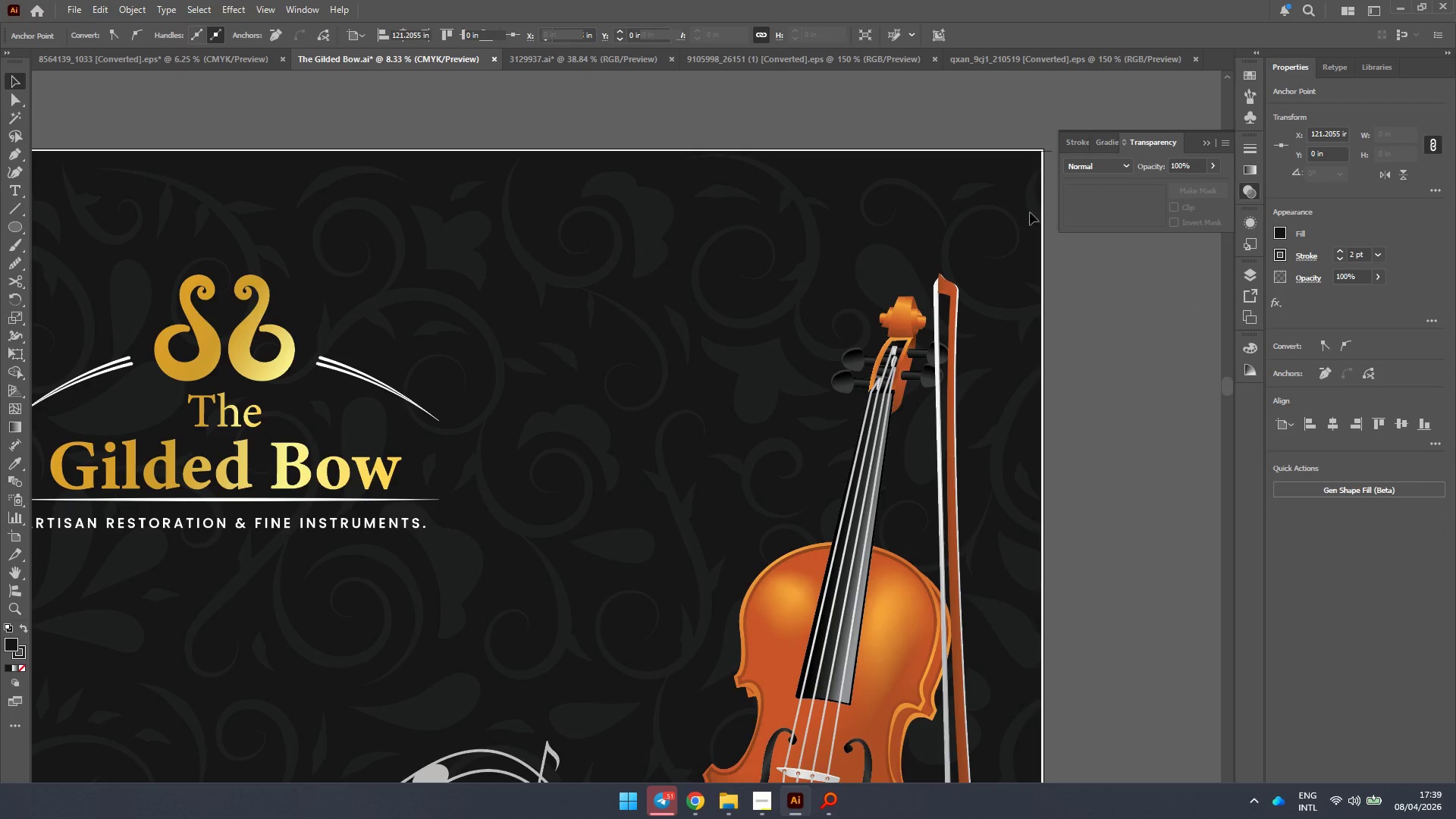 
hold_key(key=AltLeft, duration=0.47)
 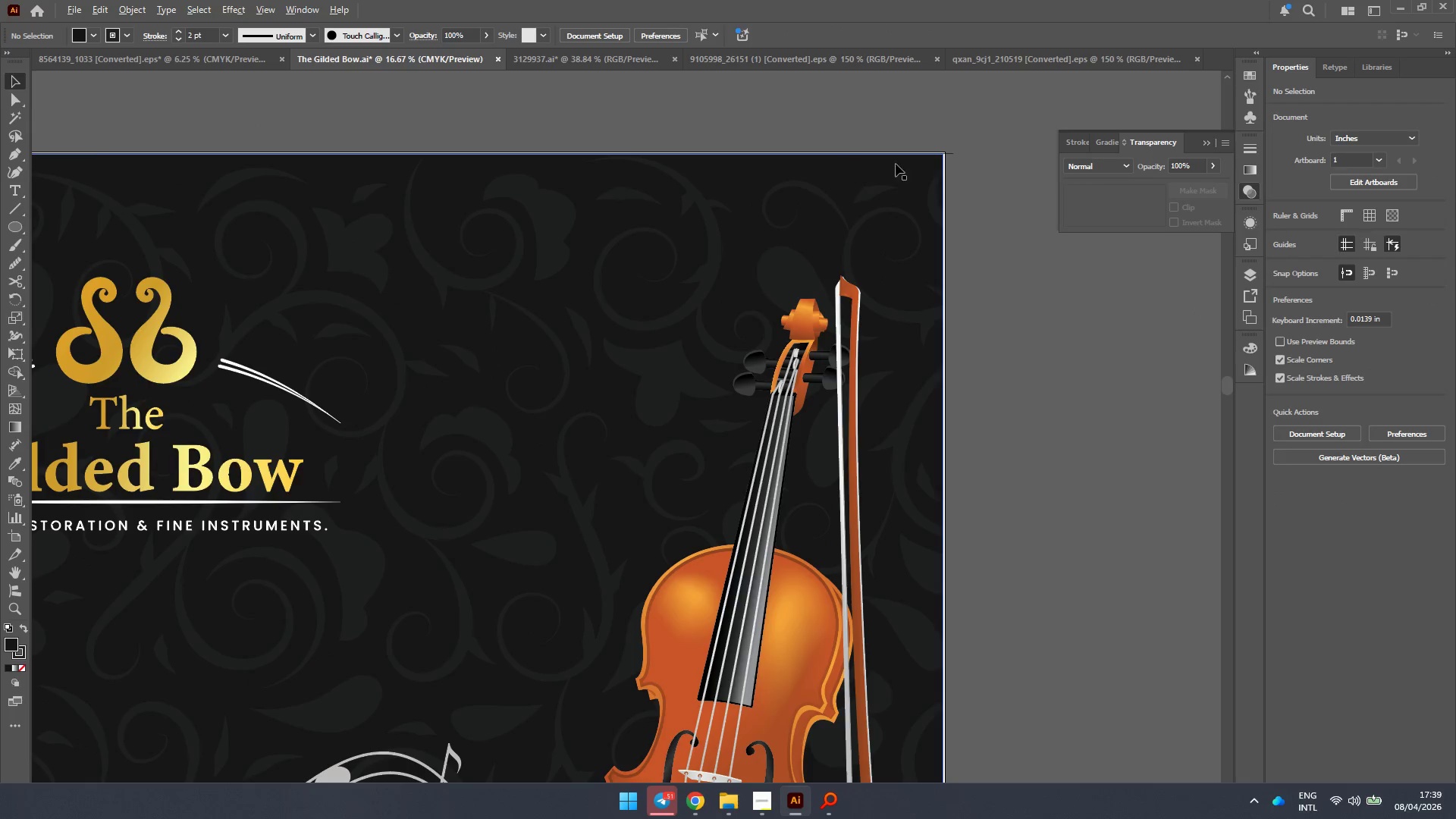 
hold_key(key=AltLeft, duration=0.73)
 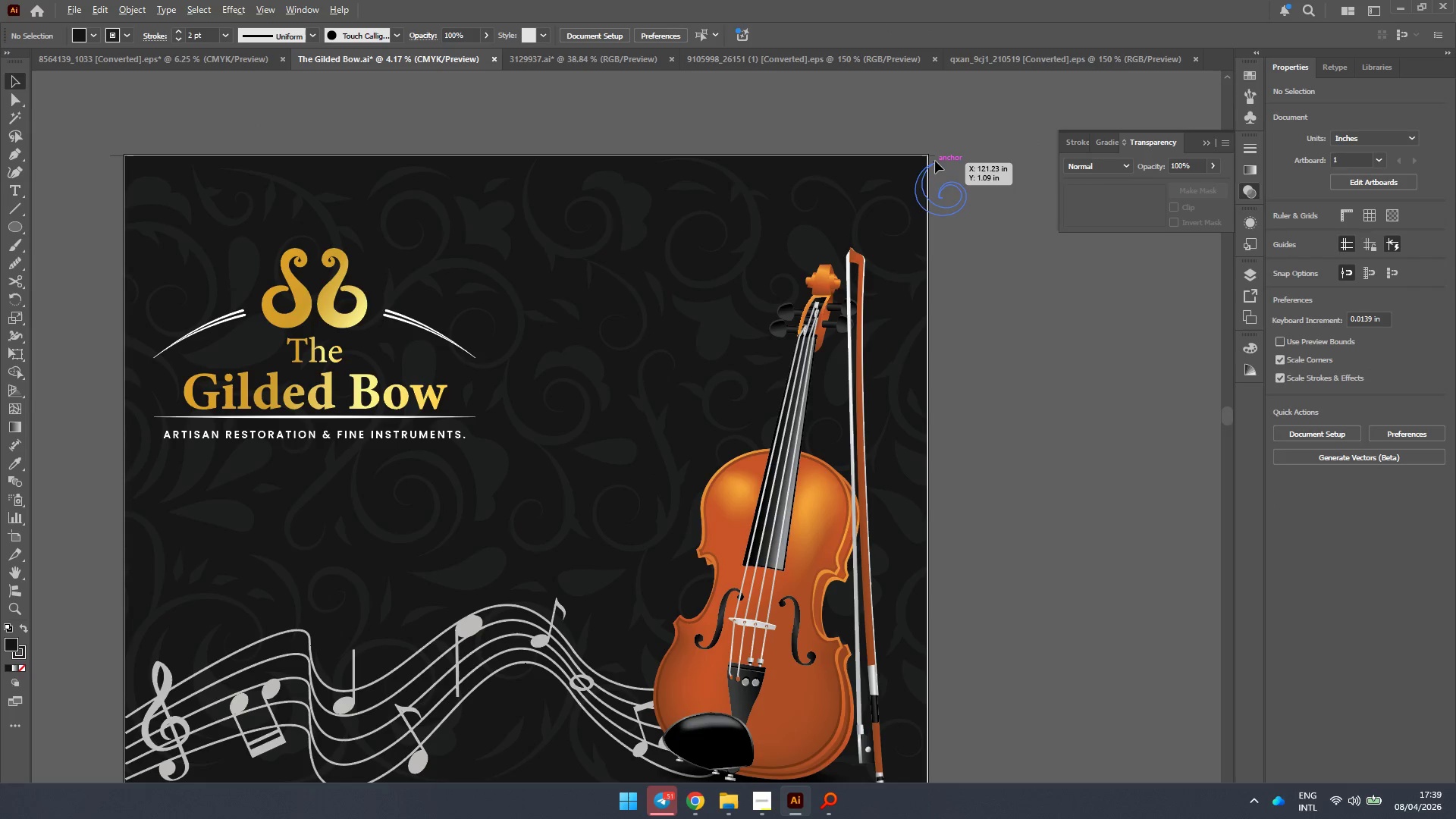 
scroll: coordinate [1048, 163], scroll_direction: up, amount: 1.0
 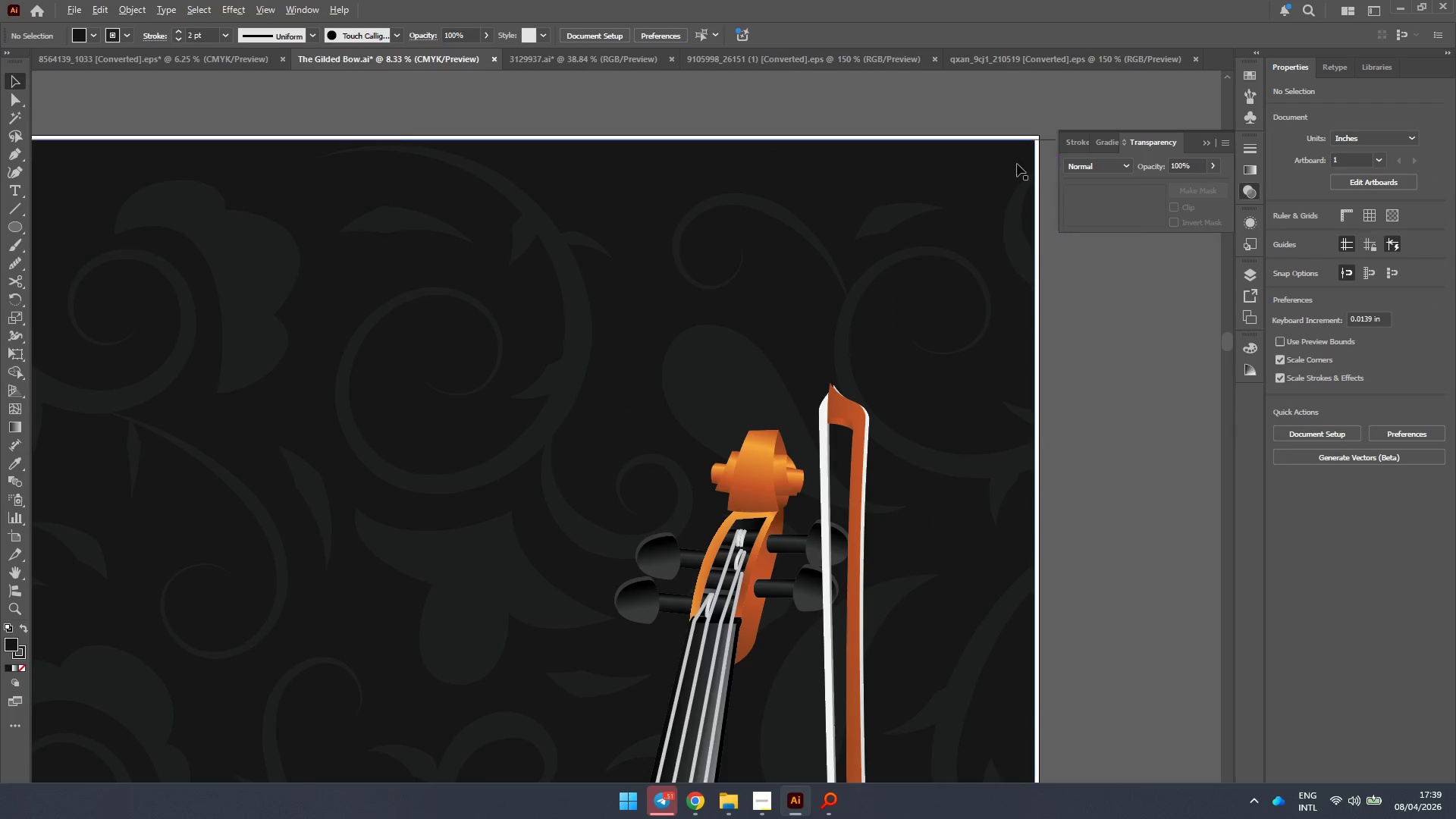 
hold_key(key=AltLeft, duration=0.38)
 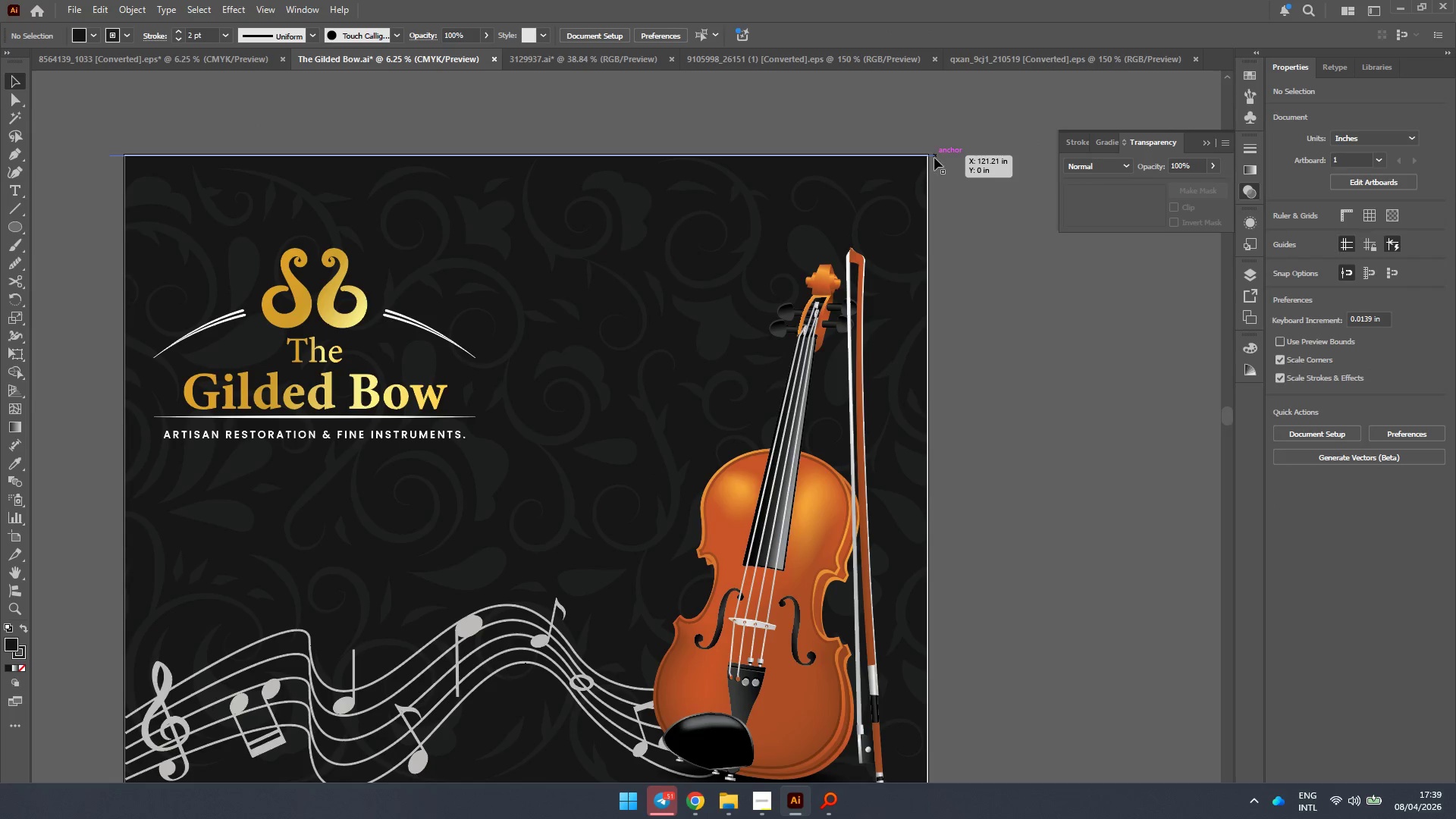 
scroll: coordinate [916, 162], scroll_direction: down, amount: 4.0
 